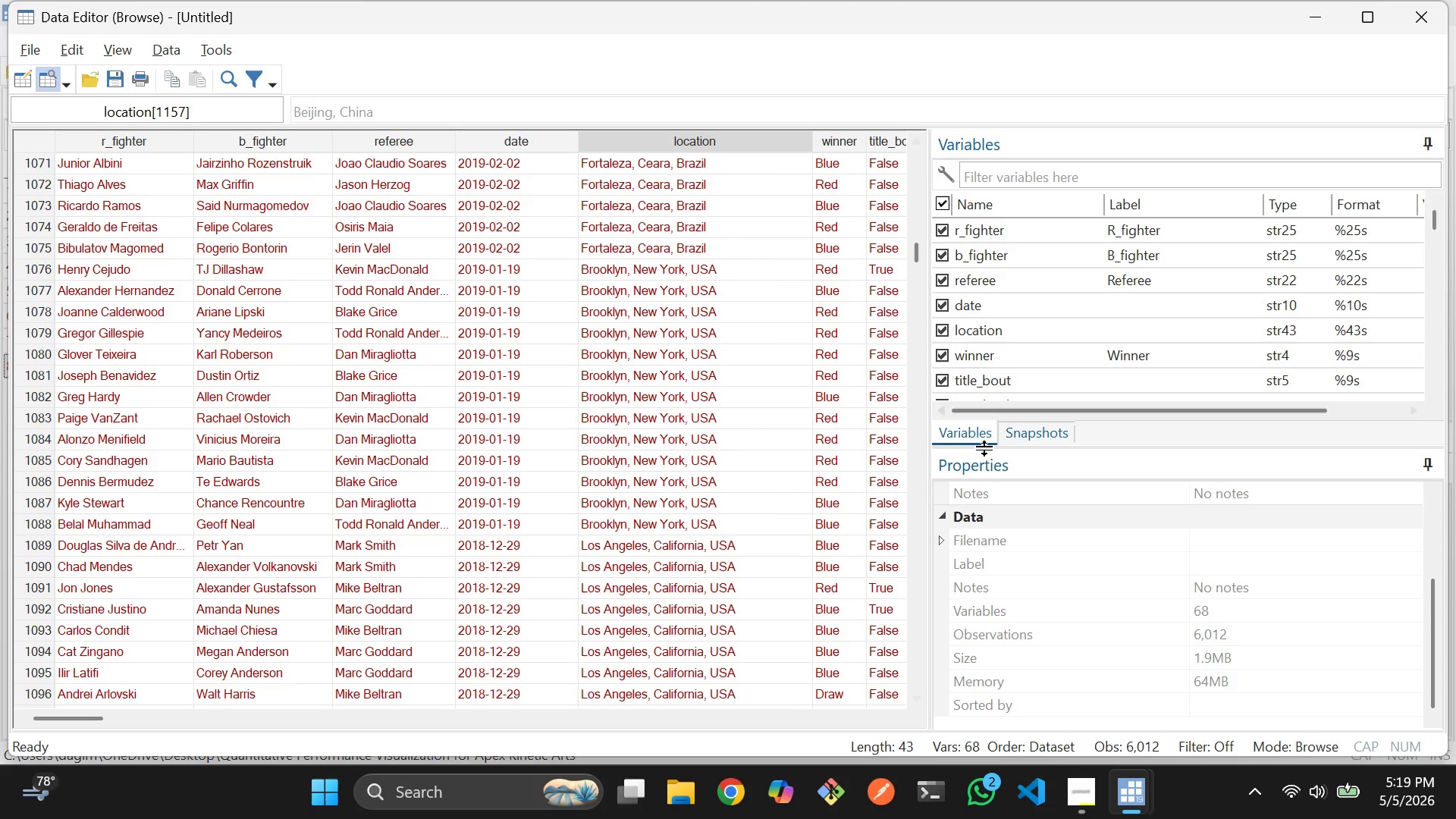 
key(Alt+Tab)
 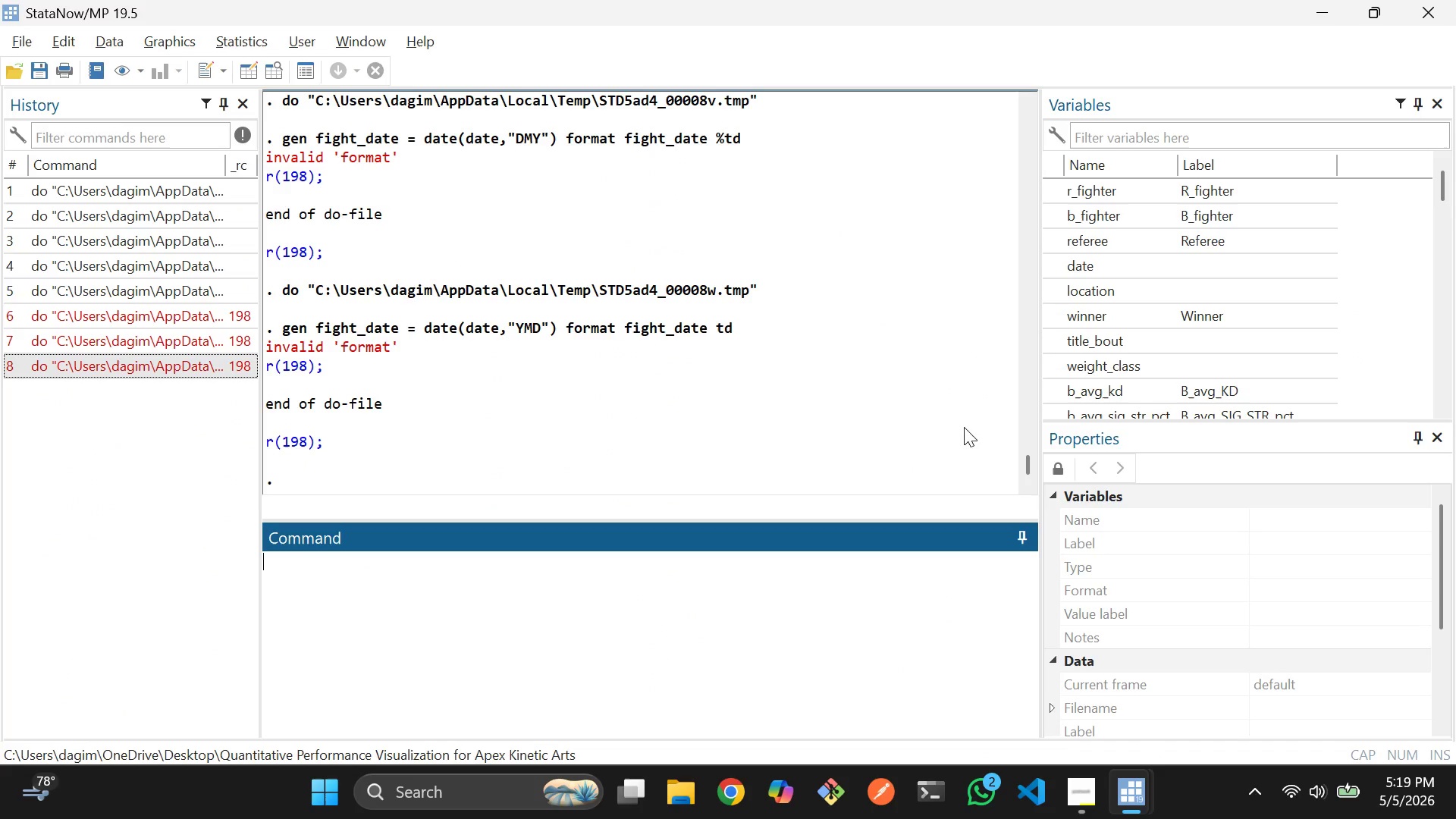 
key(Alt+Tab)
 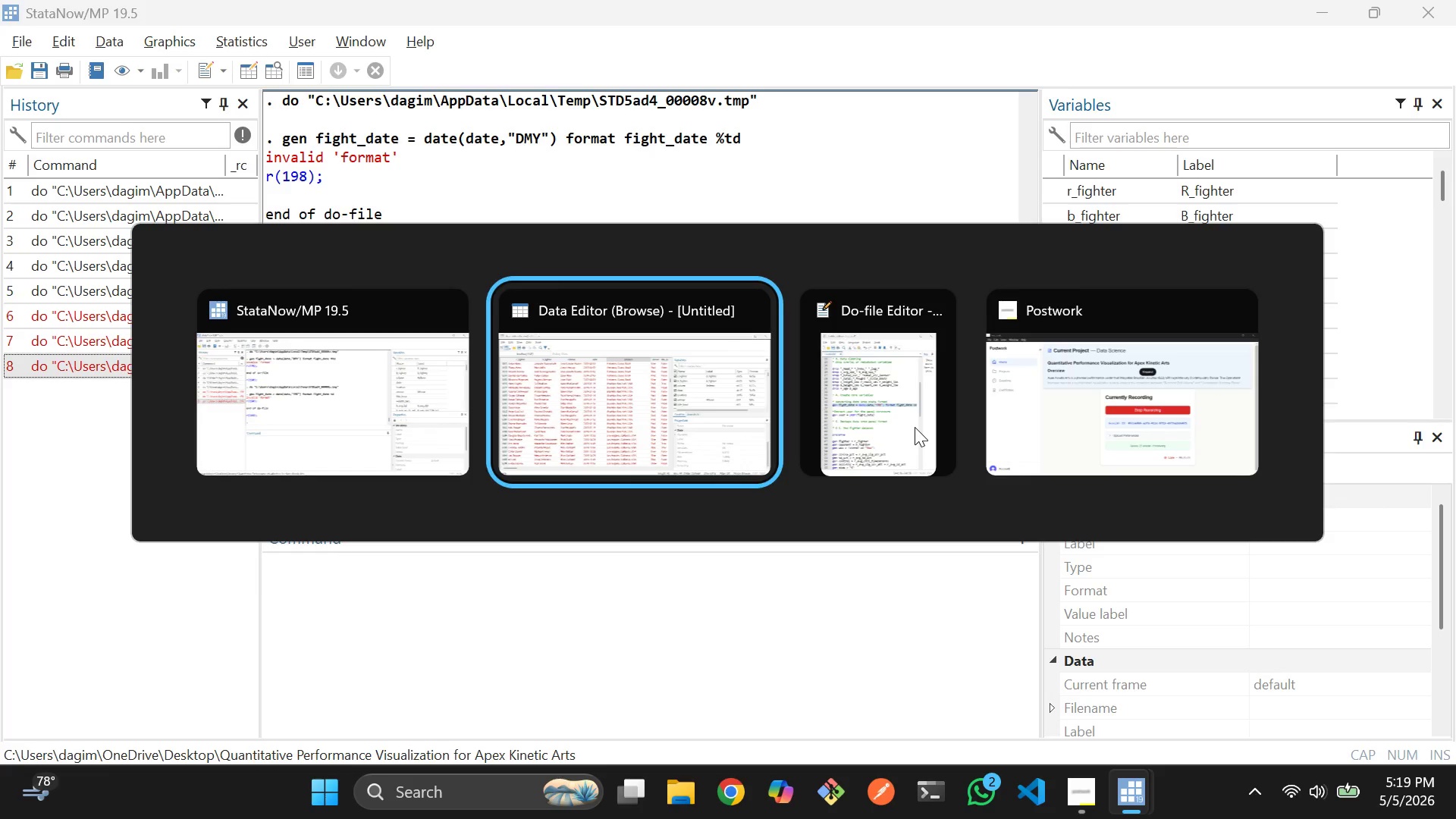 
key(Alt+Tab)
 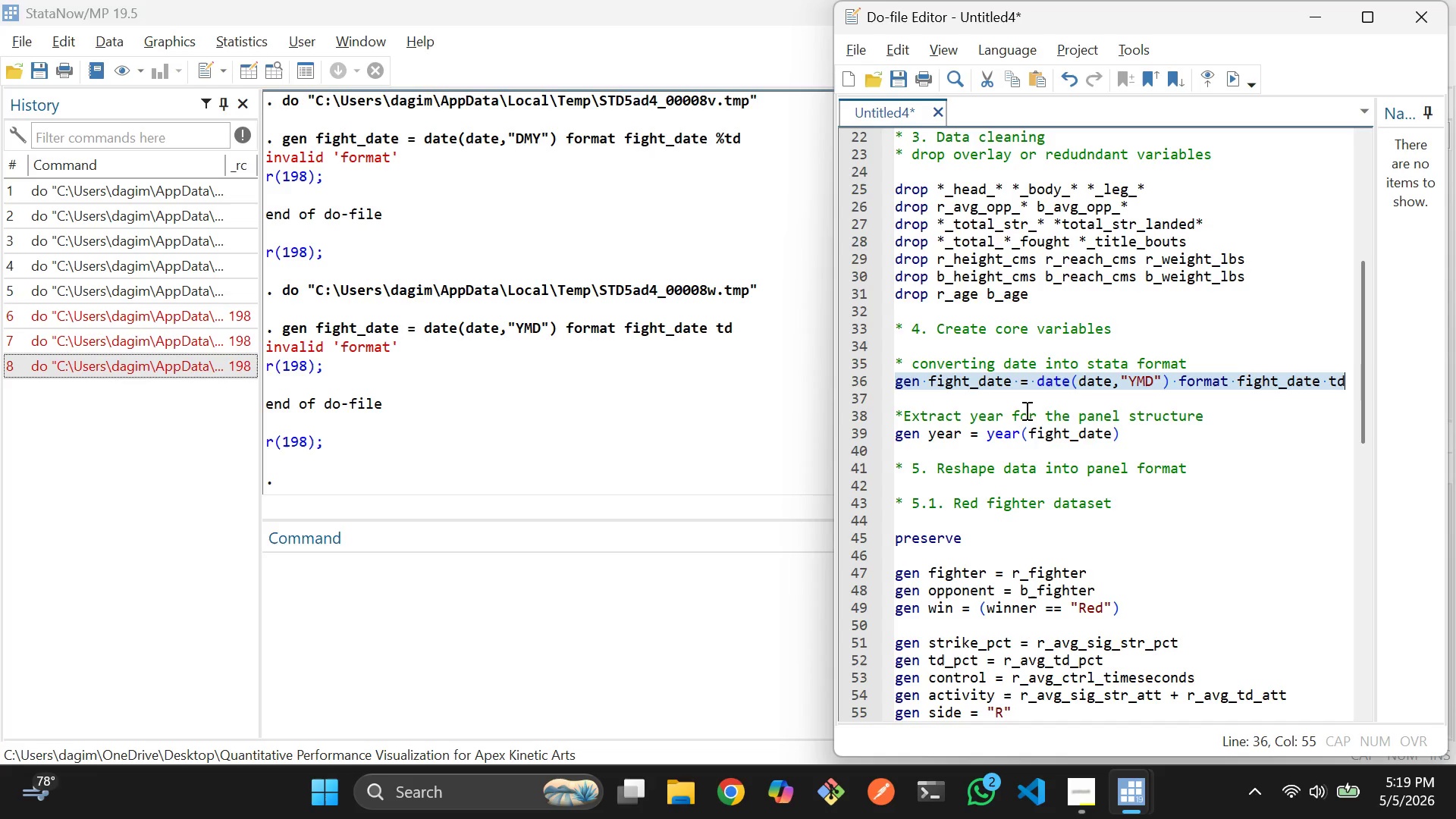 
left_click([1025, 410])
 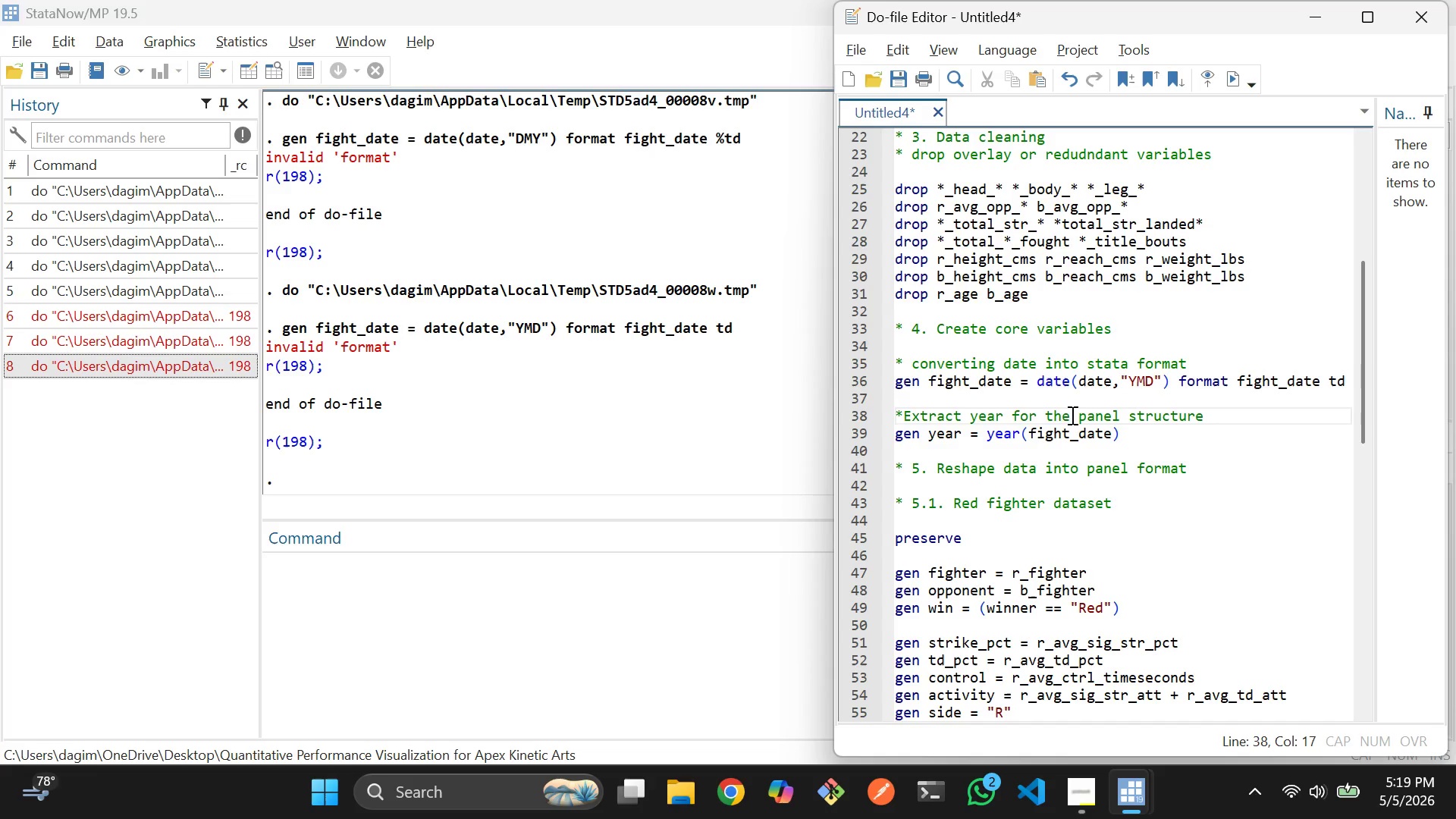 
scroll: coordinate [623, 451], scroll_direction: down, amount: 5.0
 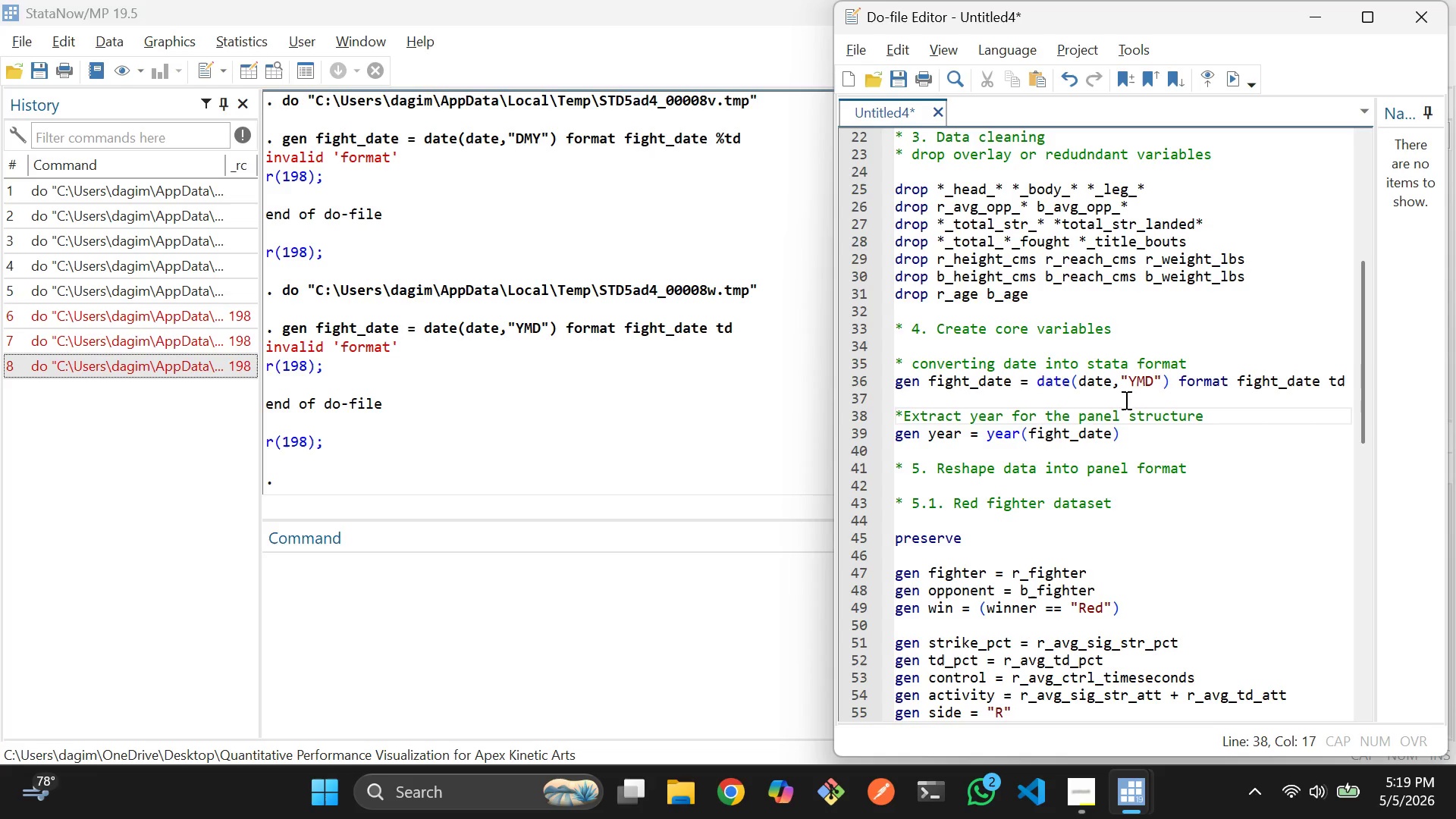 
left_click([1141, 400])
 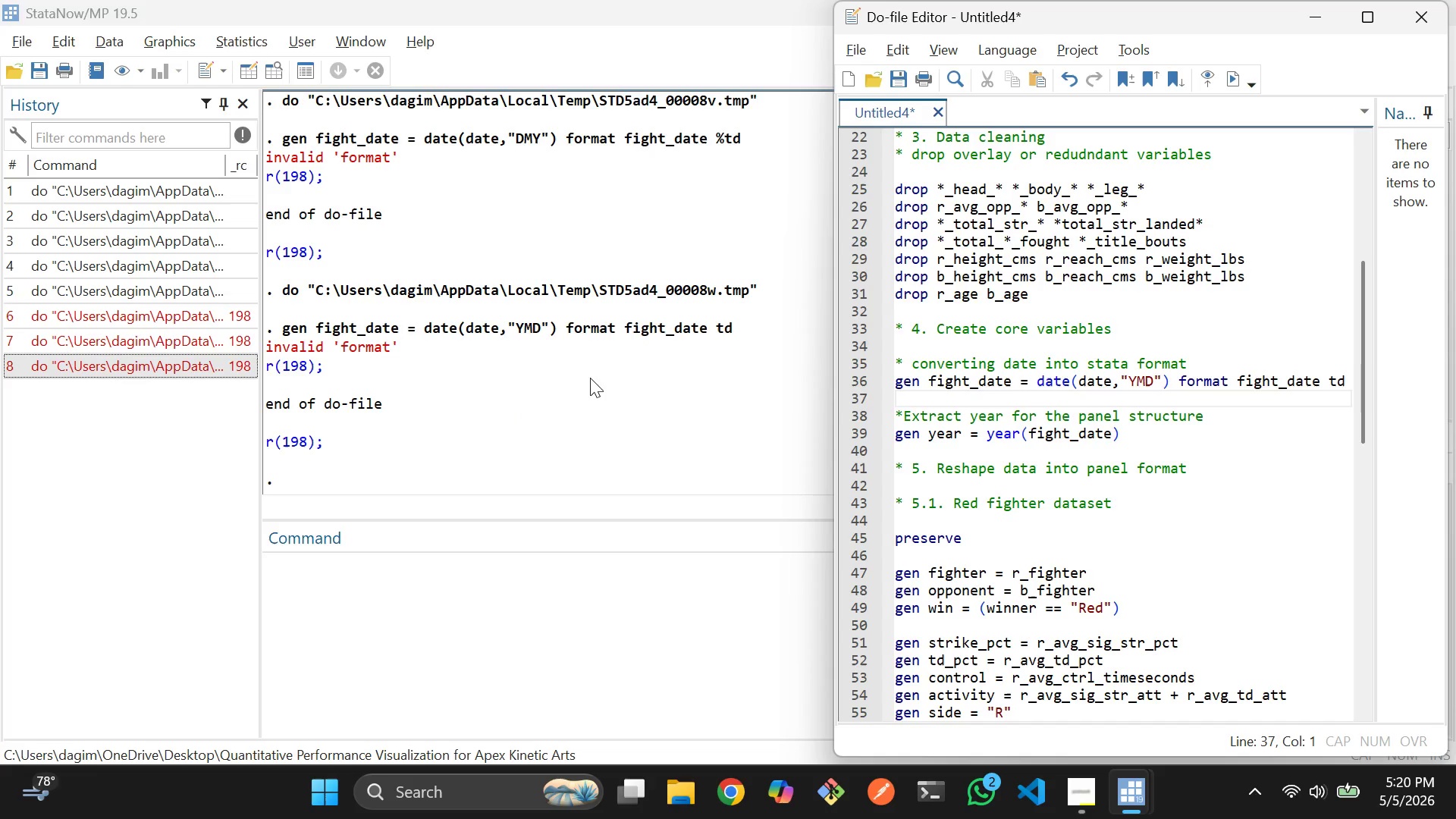 
wait(30.02)
 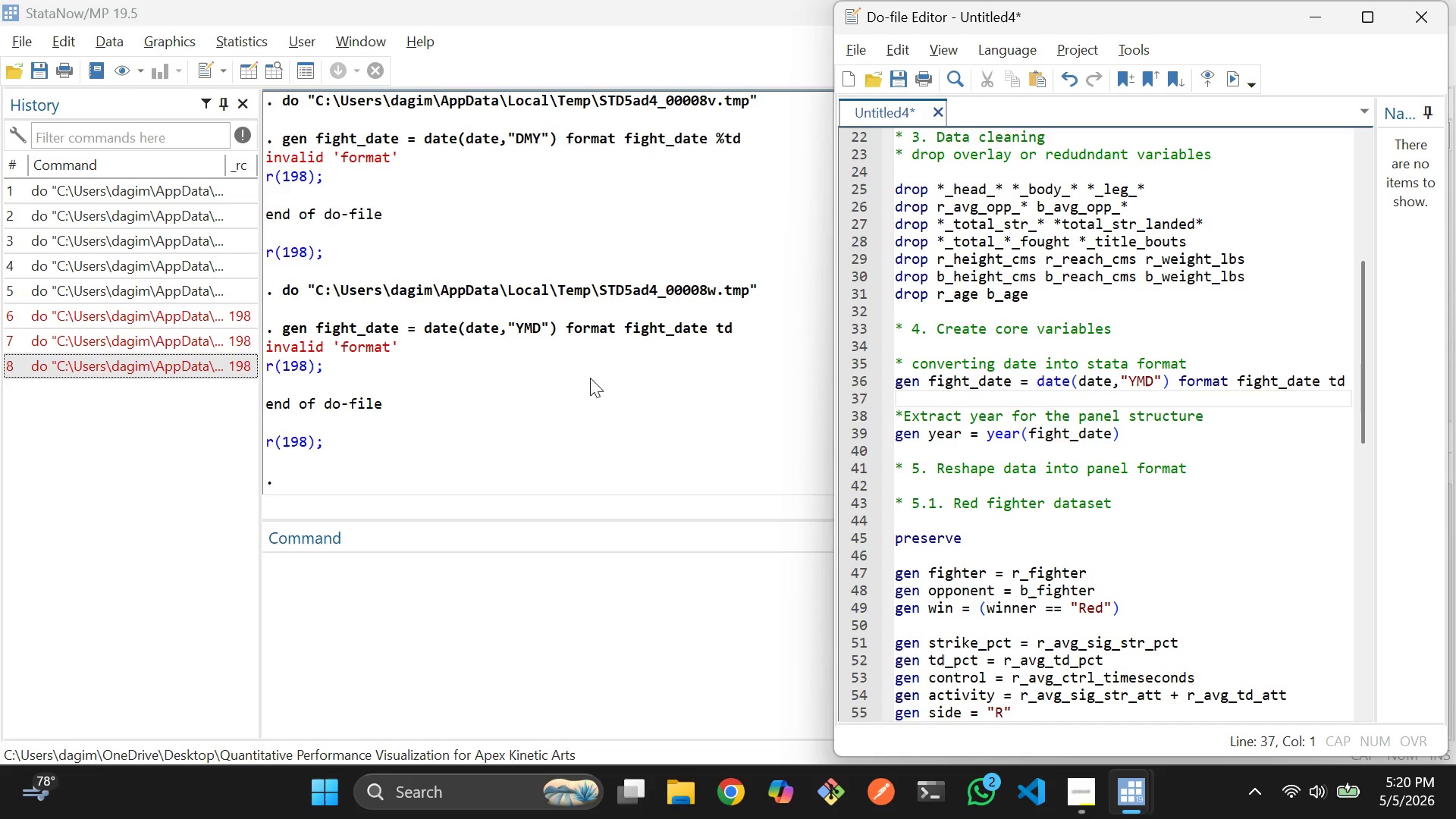 
type(describe date)
 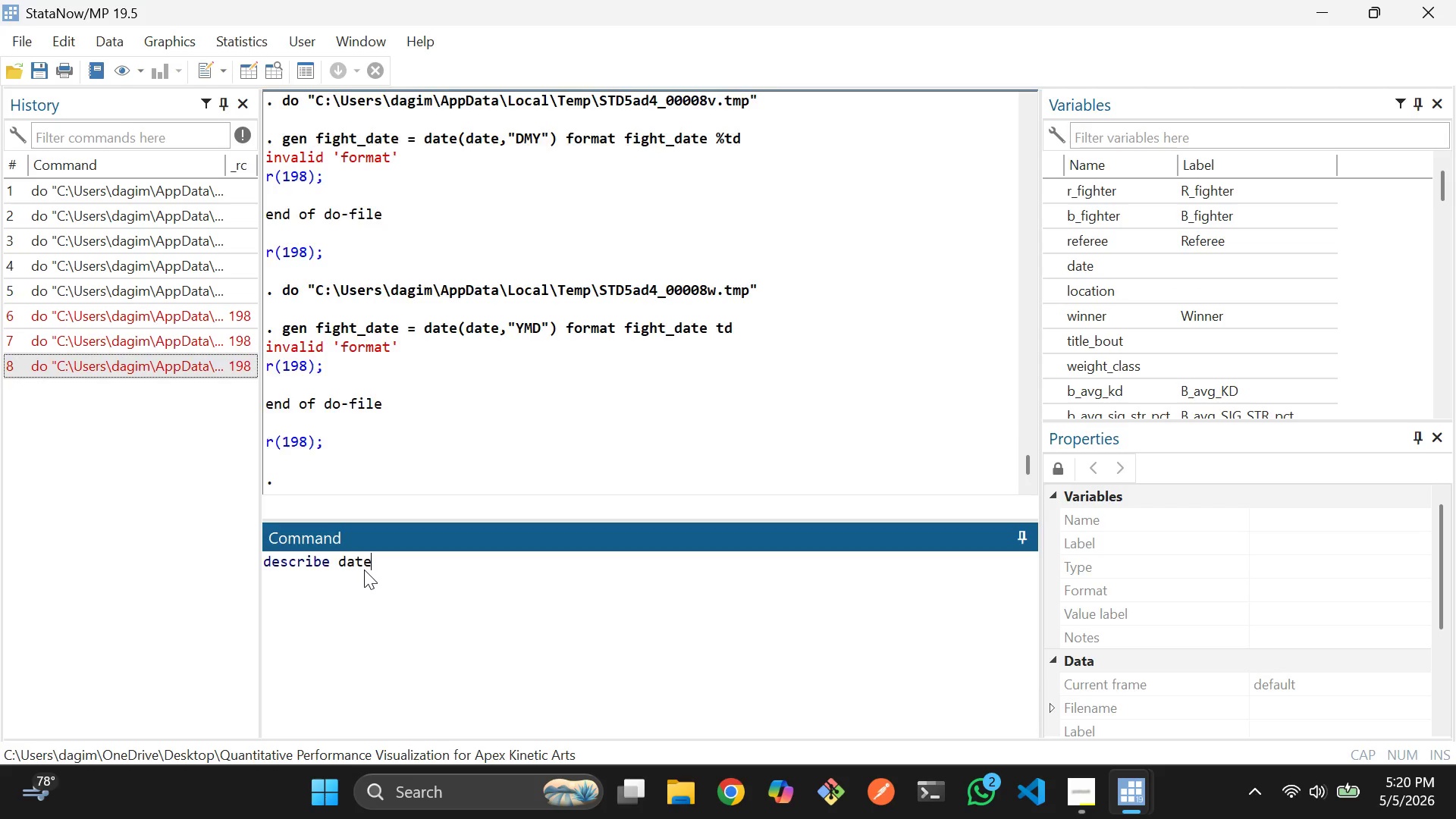 
key(Enter)
 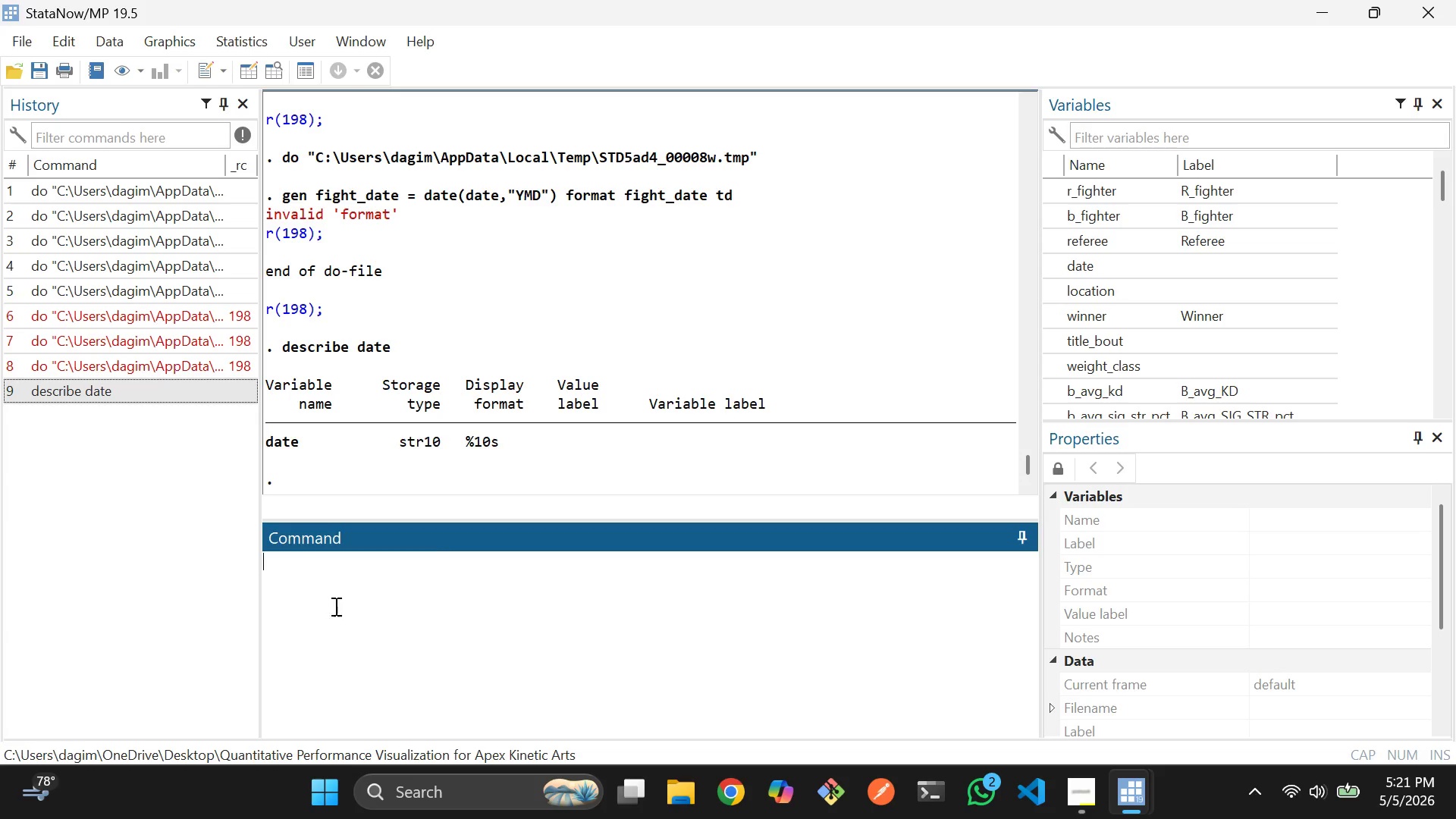 
wait(53.34)
 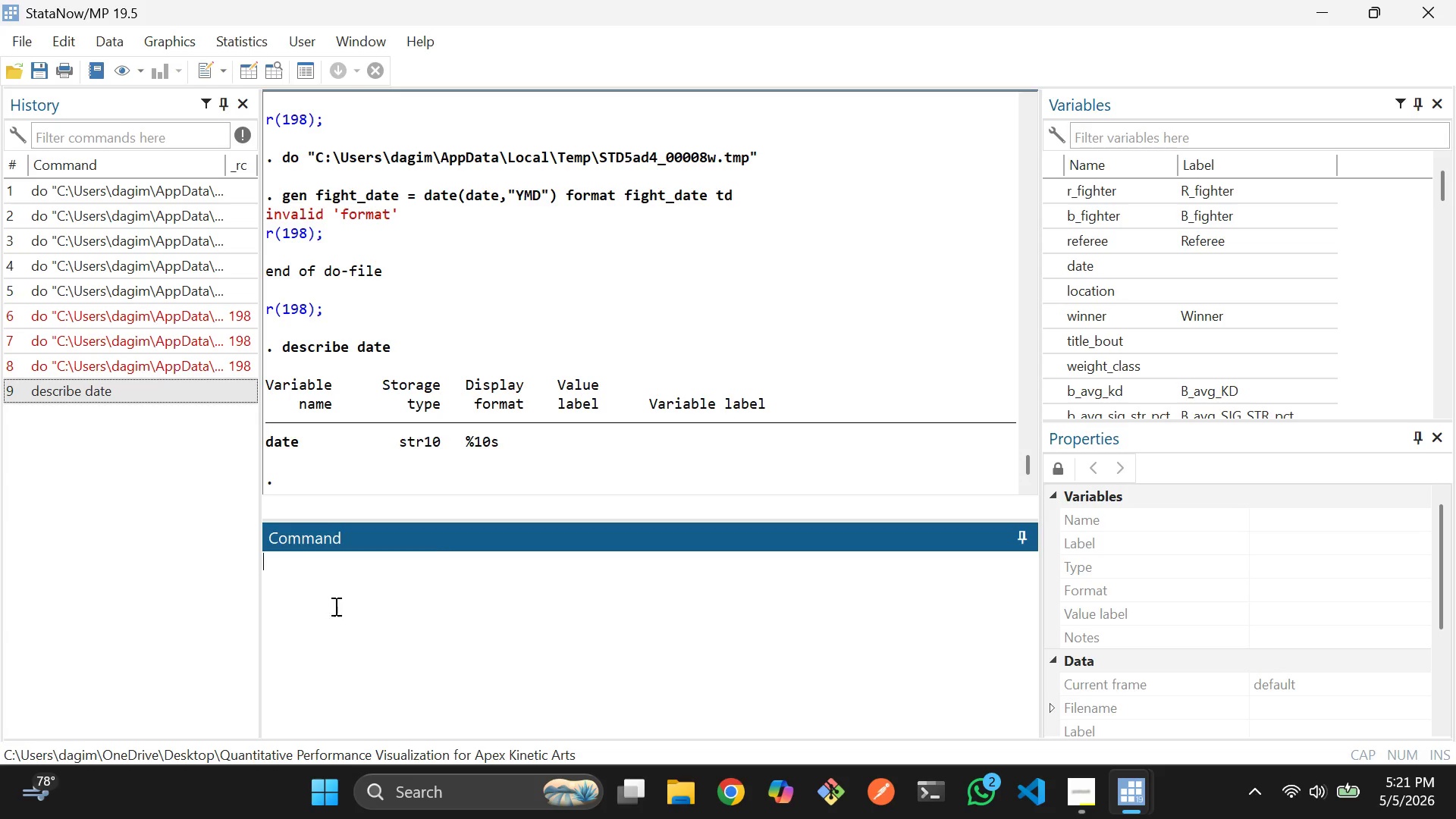 
left_click([394, 664])
 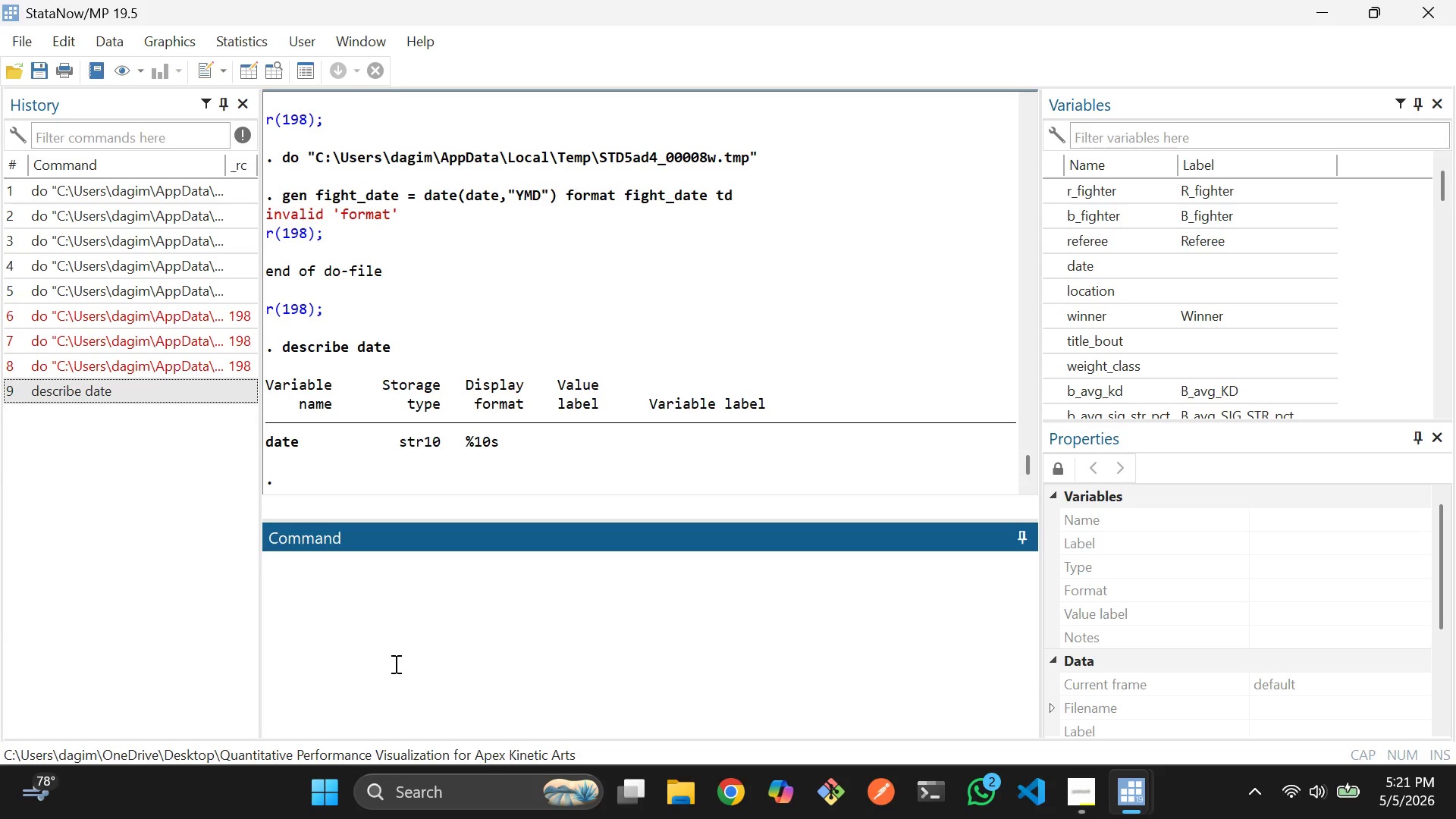 
type(list date in 1/20)
 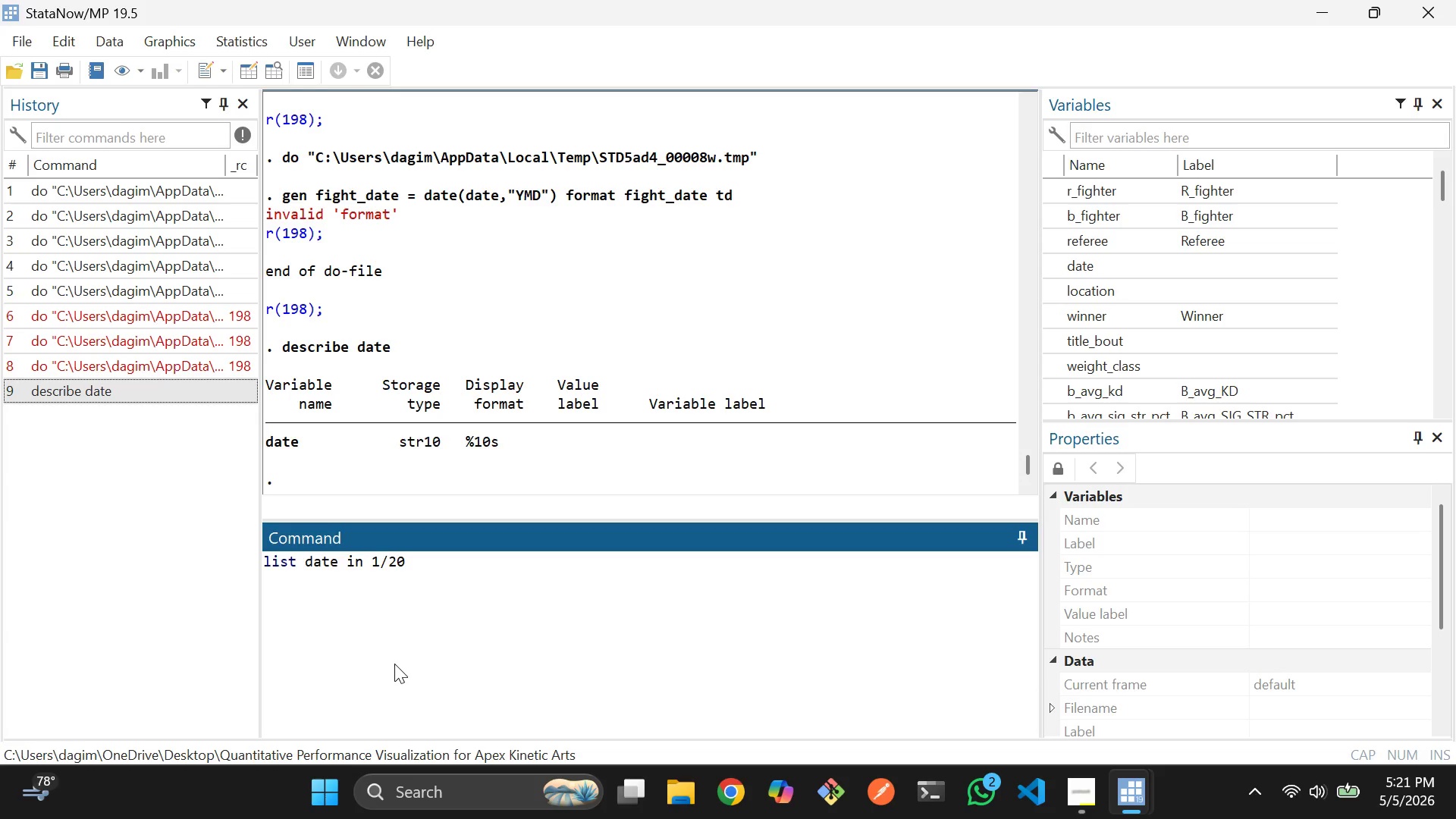 
key(Enter)
 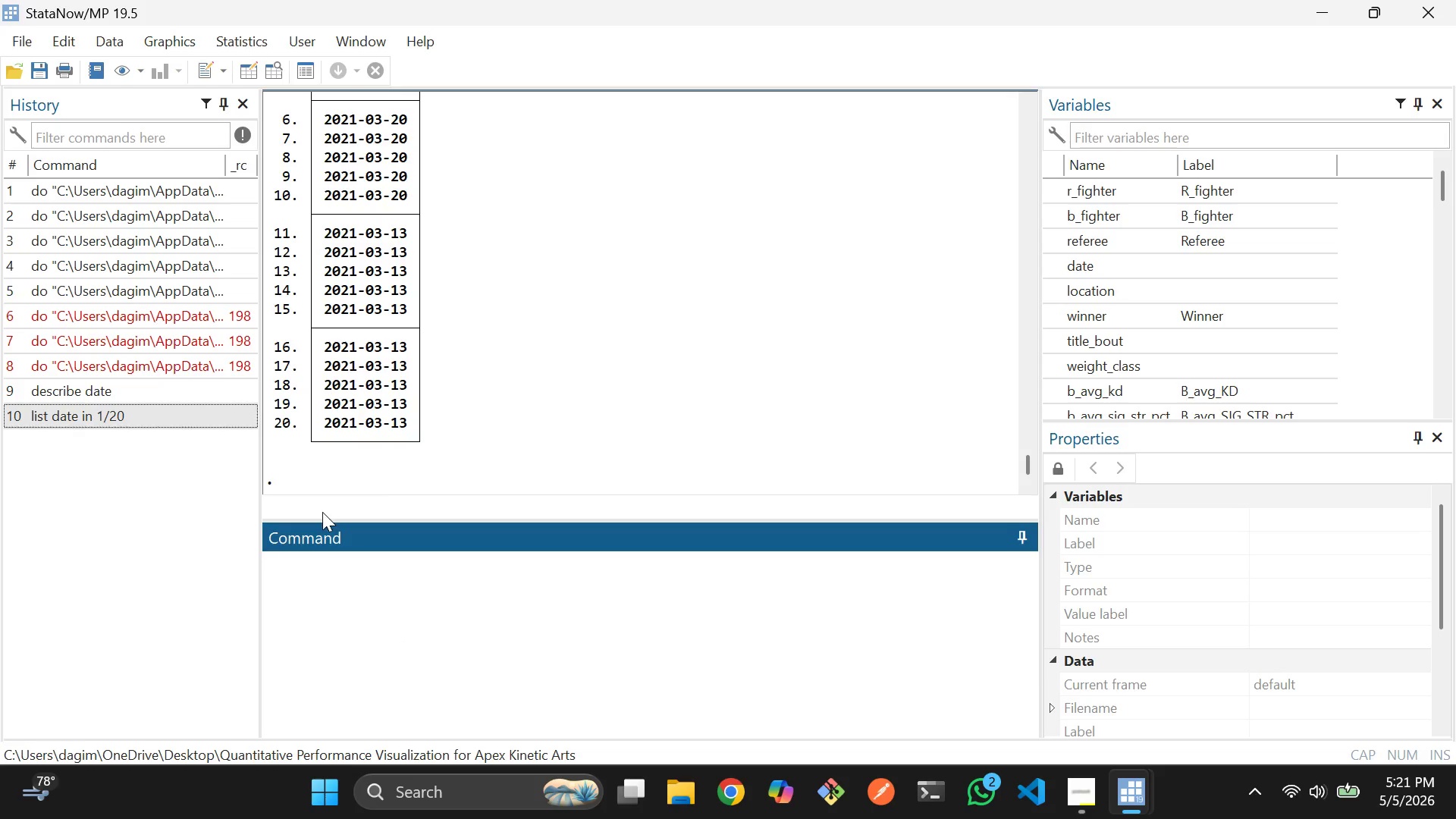 
scroll: coordinate [544, 394], scroll_direction: up, amount: 4.0
 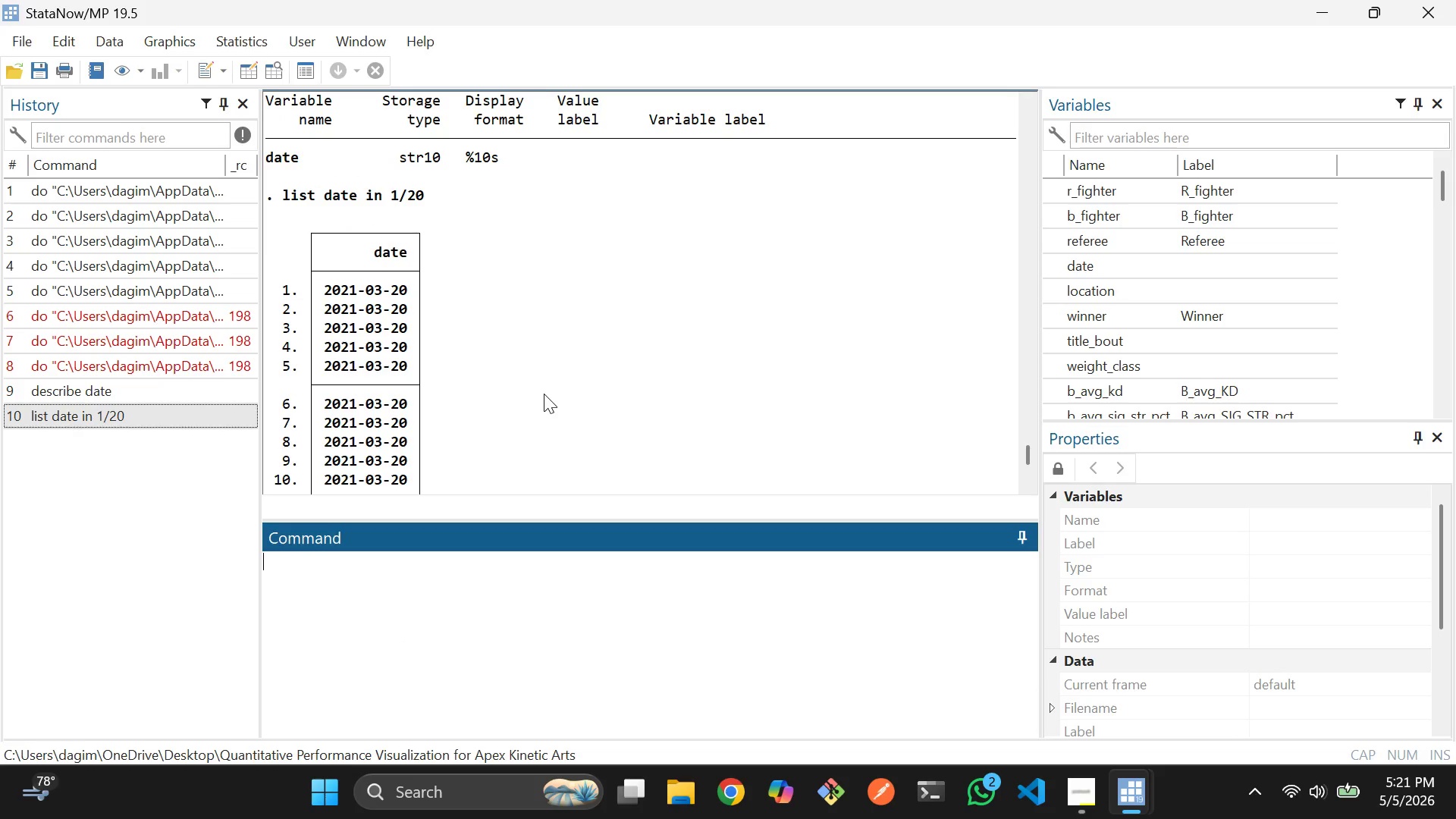 
scroll: coordinate [544, 394], scroll_direction: down, amount: 2.0
 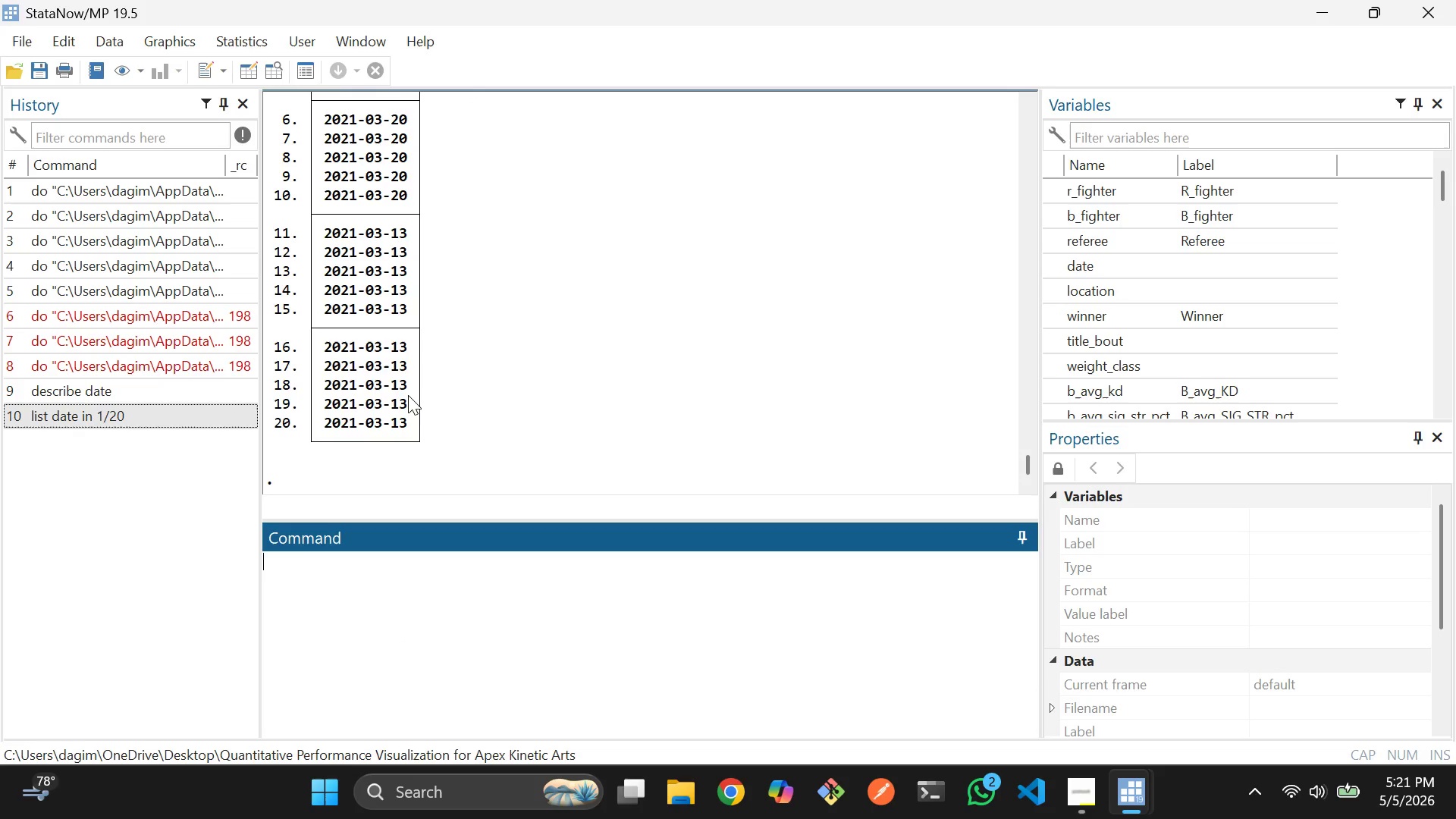 
scroll: coordinate [455, 353], scroll_direction: up, amount: 3.0
 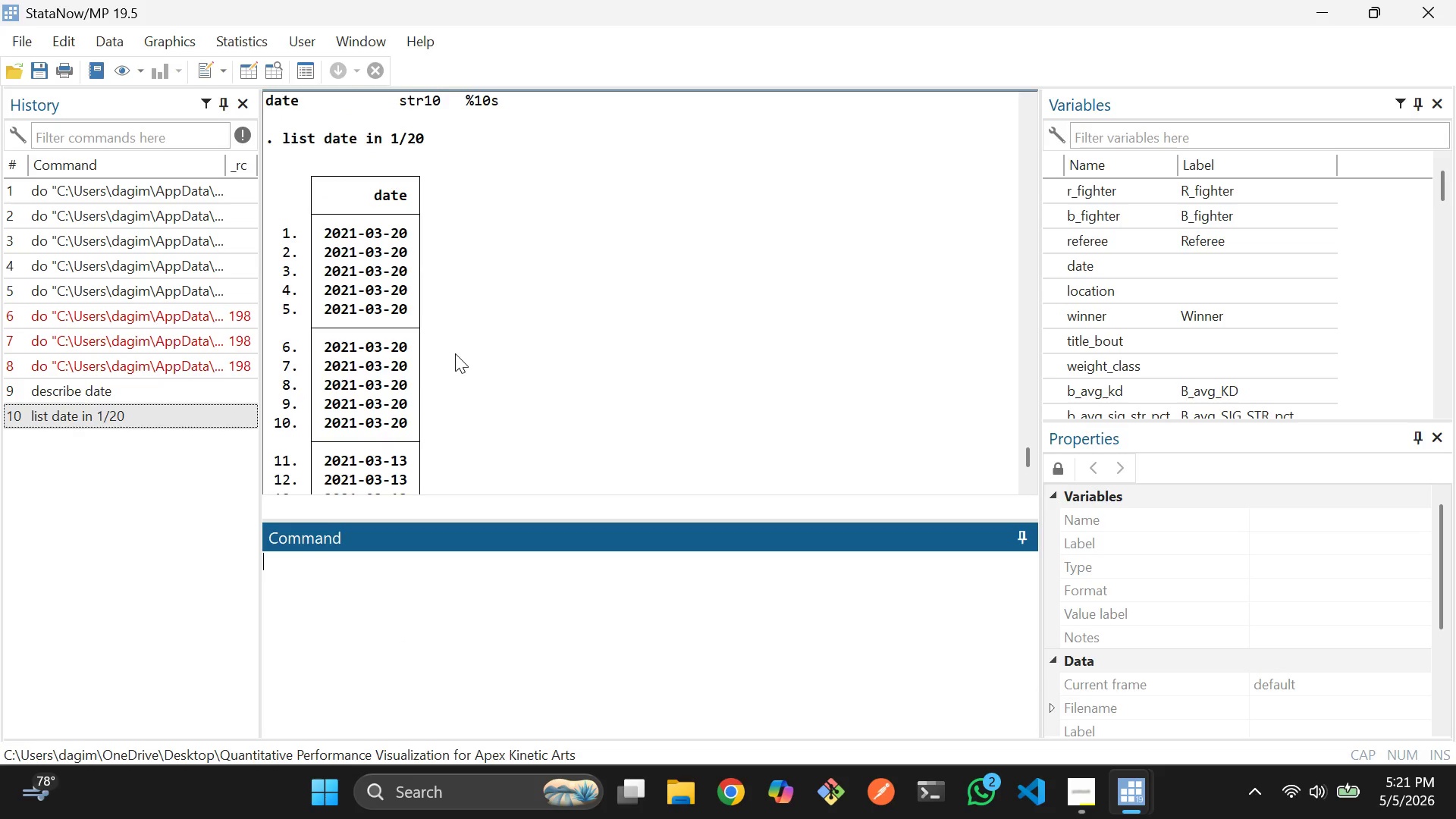 
scroll: coordinate [460, 383], scroll_direction: down, amount: 10.0
 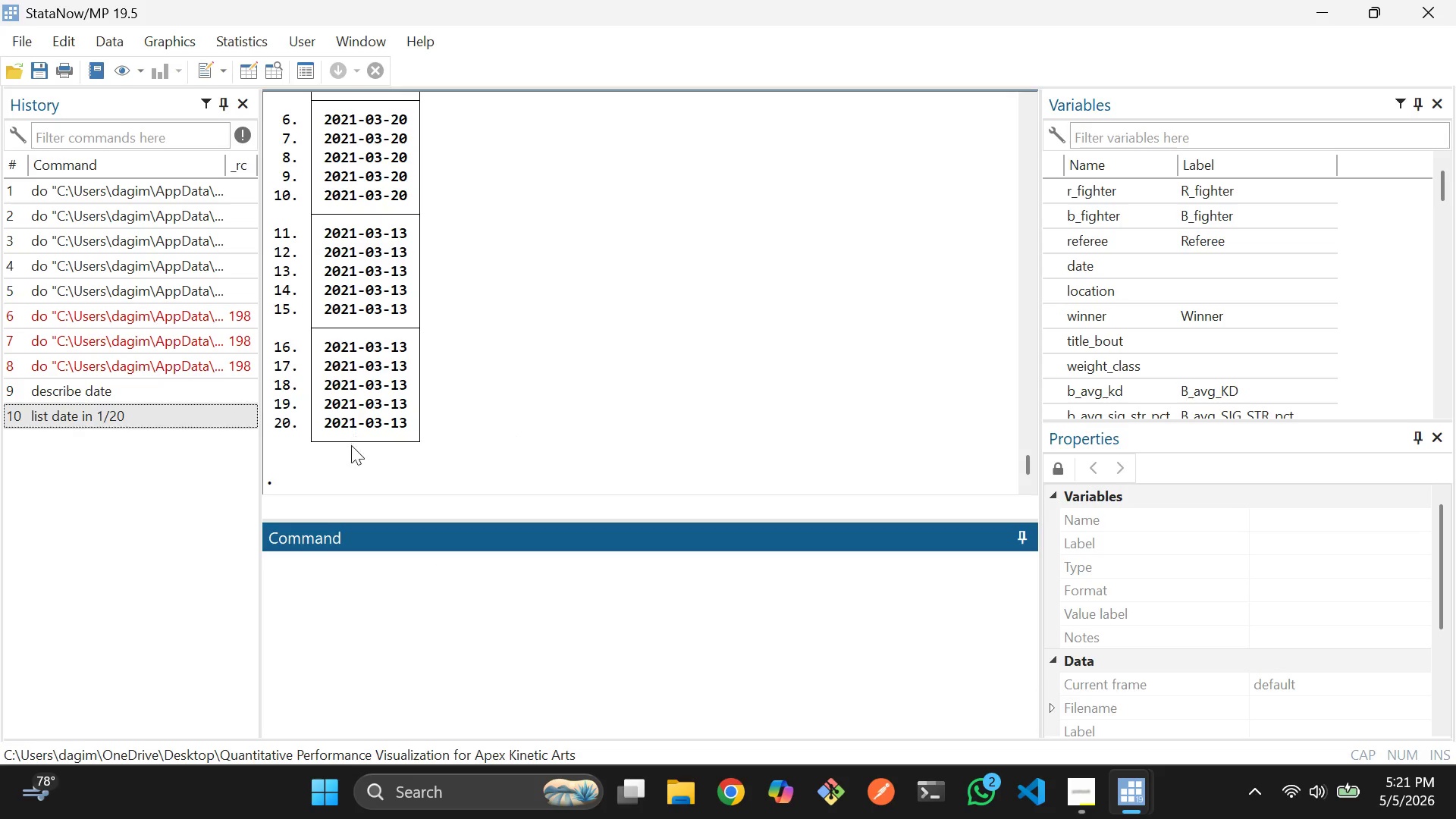 
wait(14.26)
 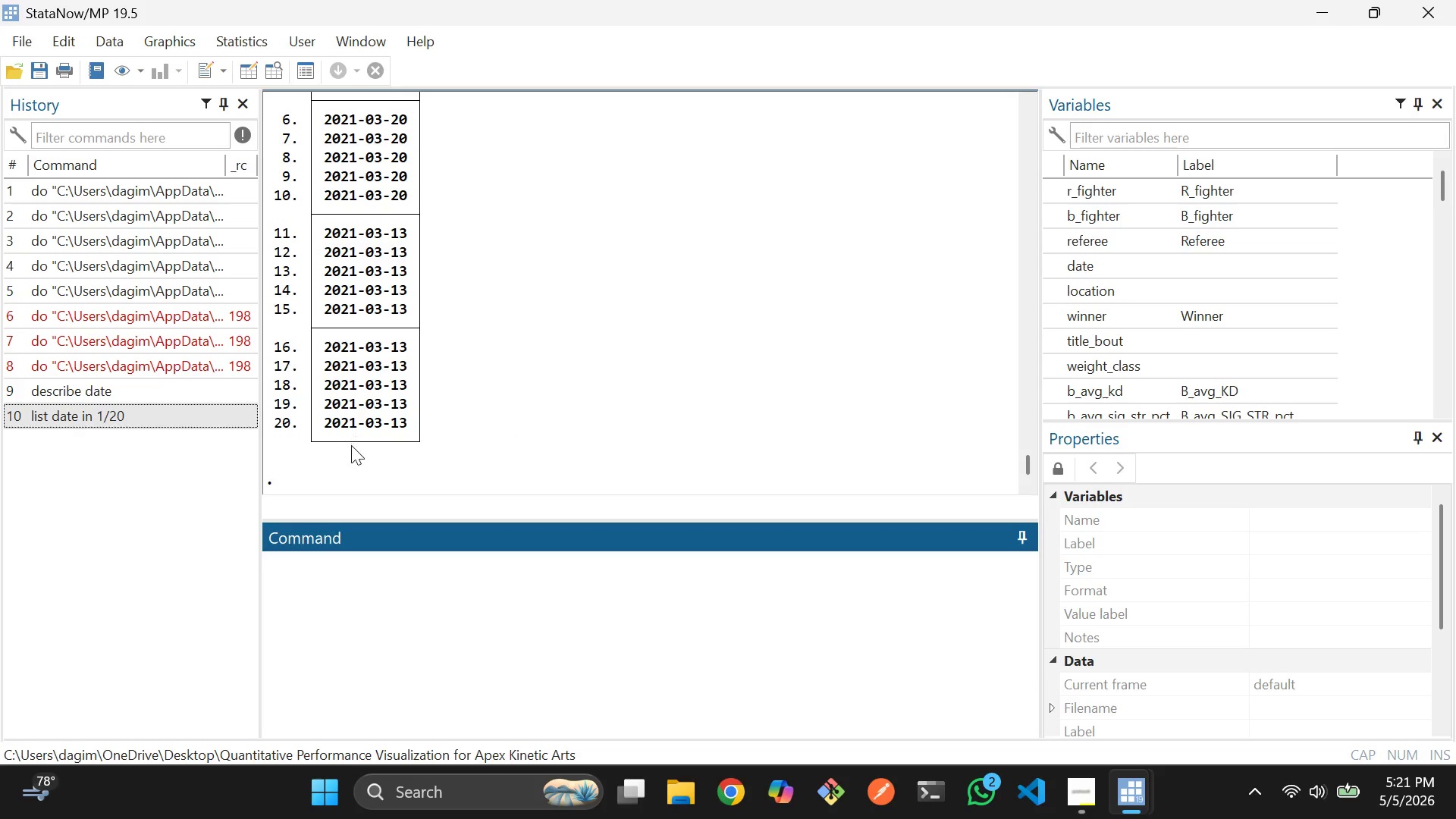 
key(Alt+AltLeft)
 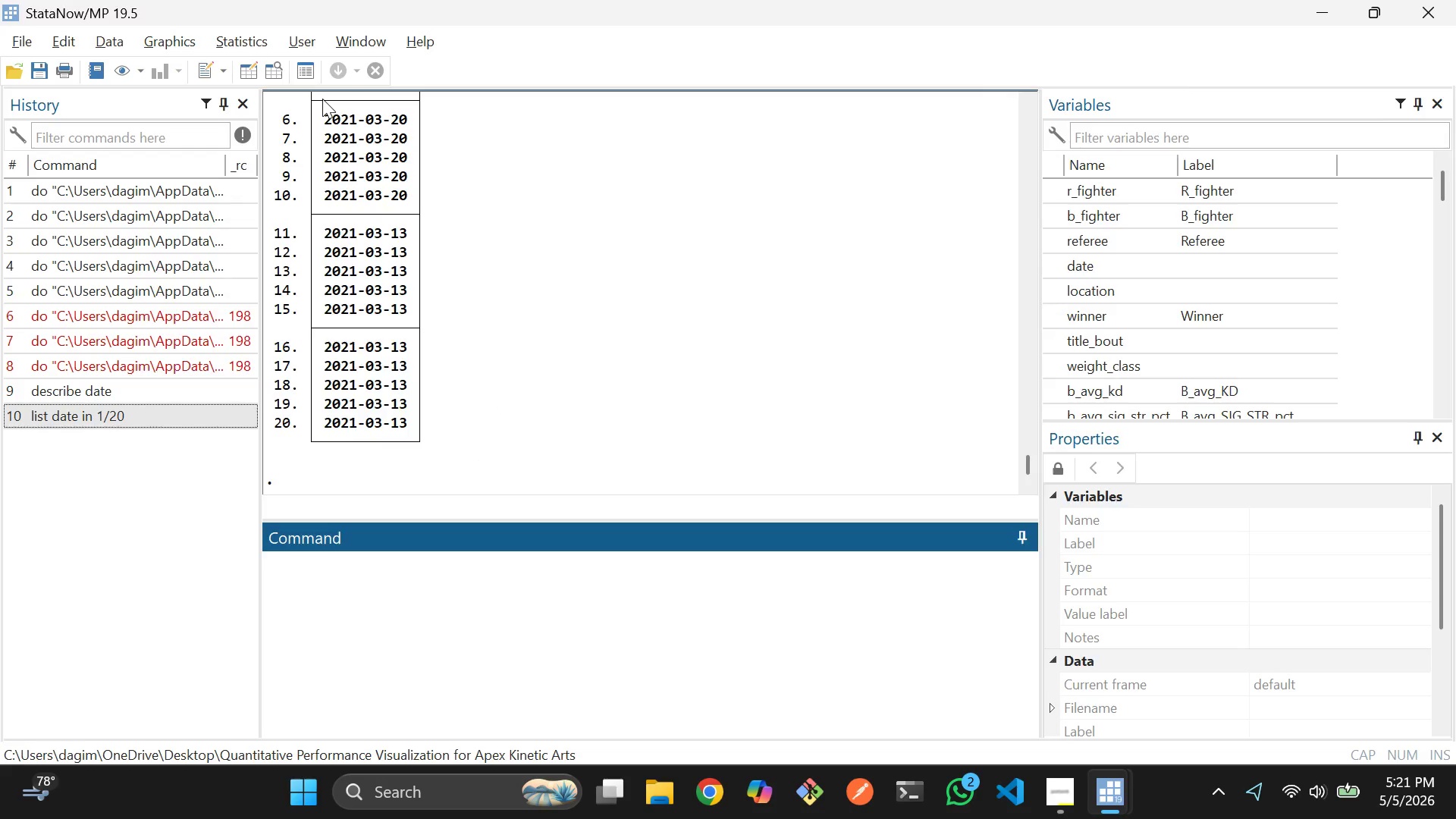 
key(Alt+Tab)
 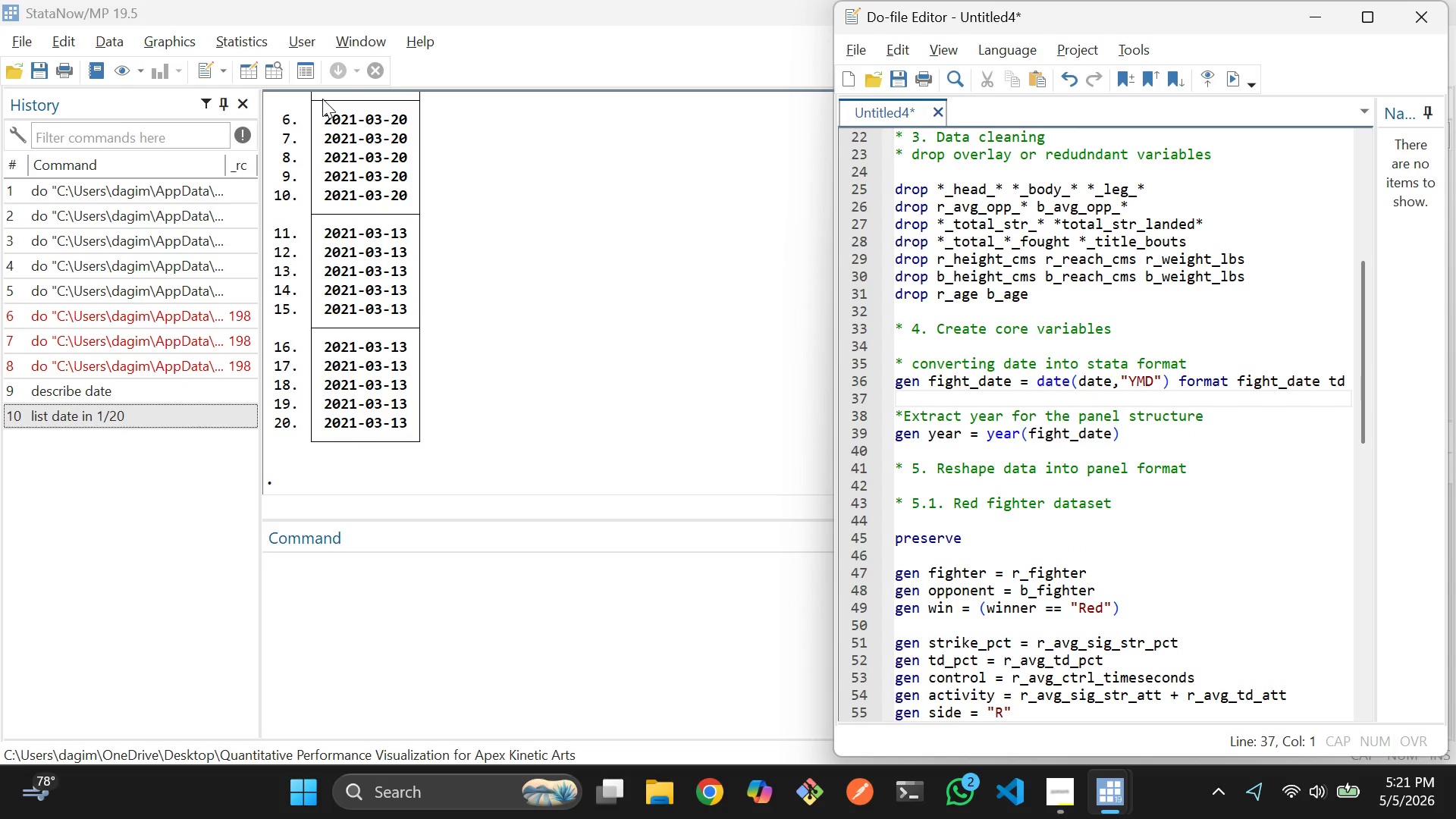 
key(Alt+Tab)
 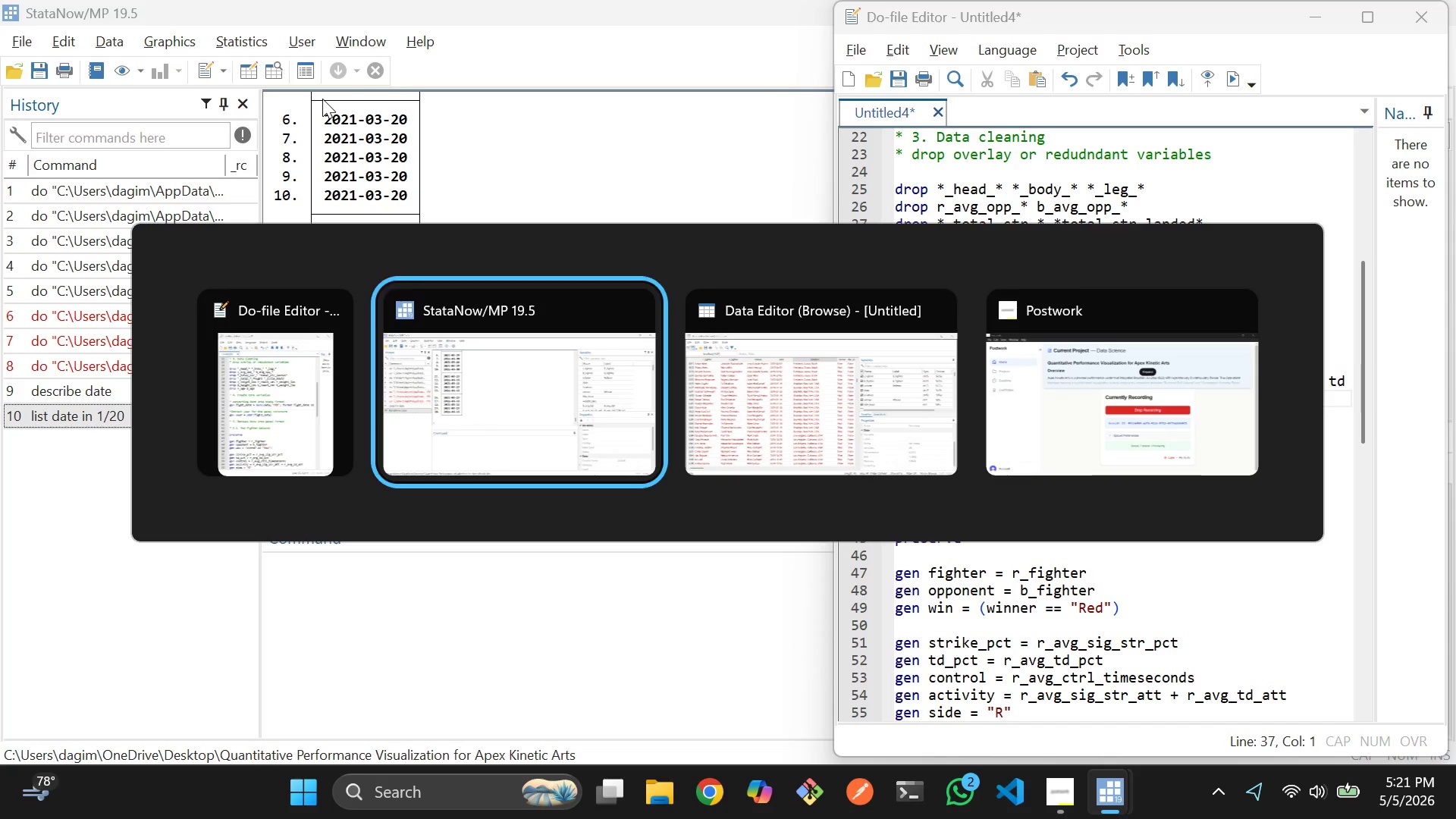 
key(Alt+Tab)
 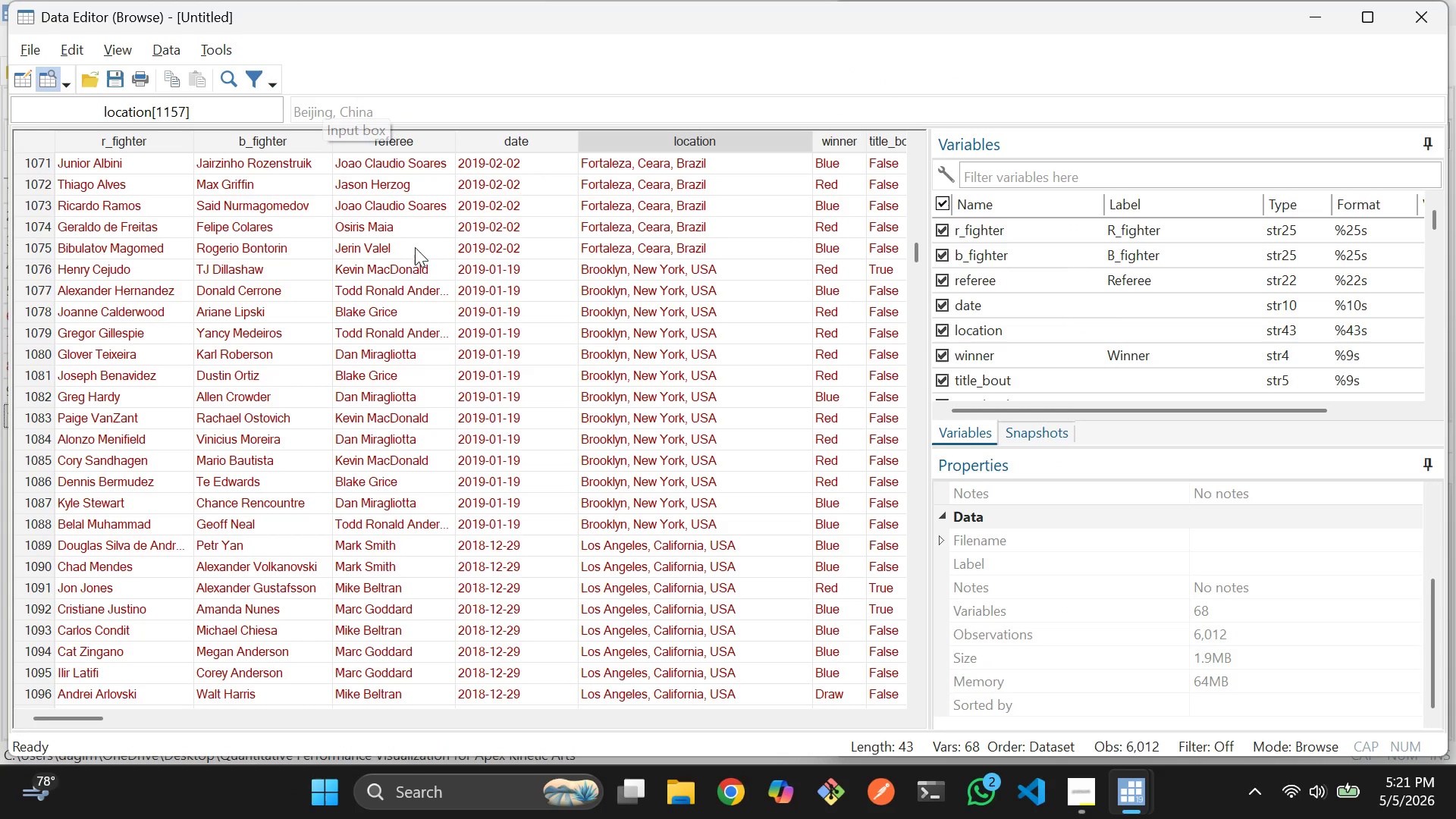 
scroll: coordinate [566, 373], scroll_direction: down, amount: 14.0
 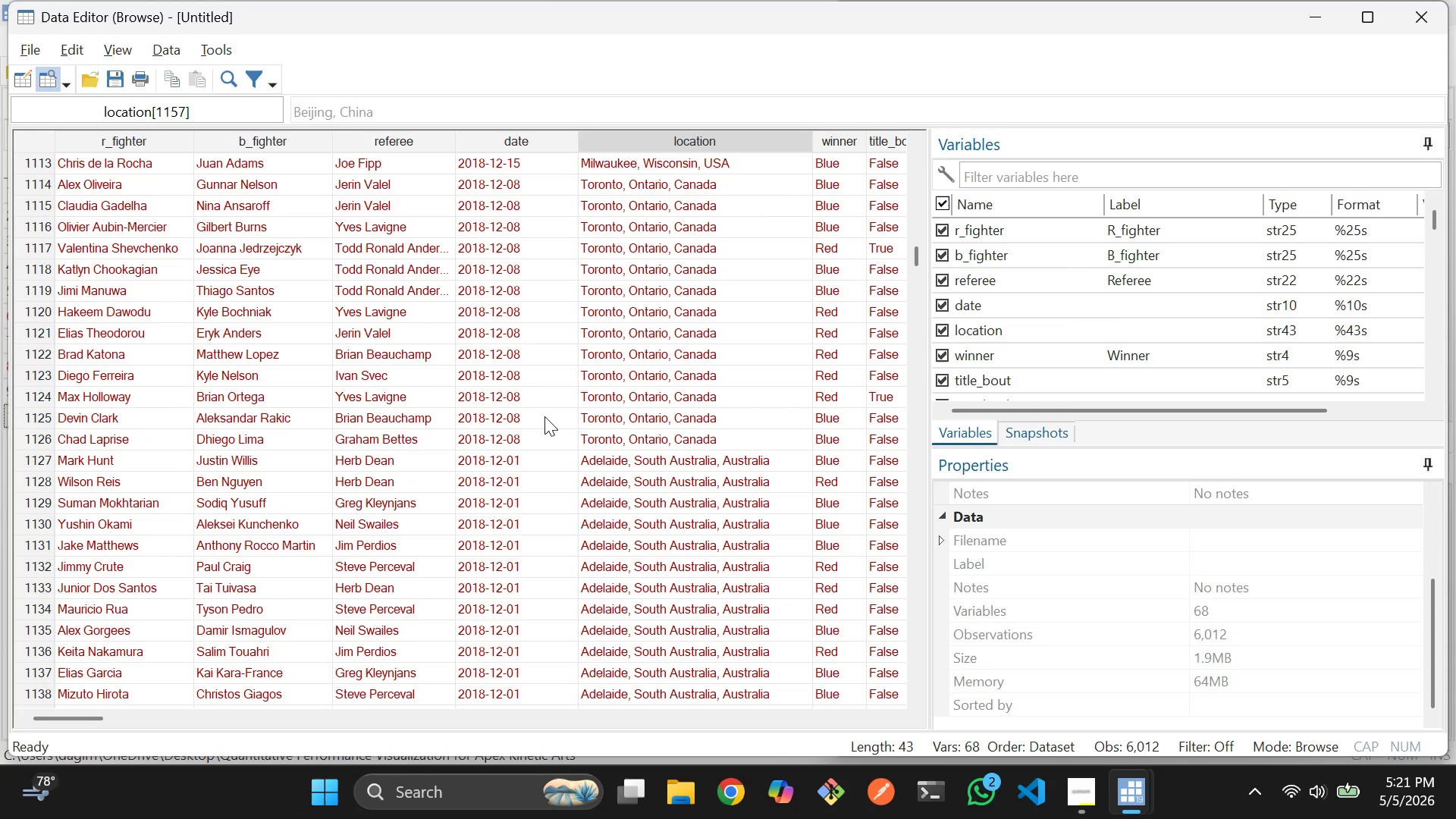 
left_click_drag(start_coordinate=[544, 417], to_coordinate=[477, 418])
 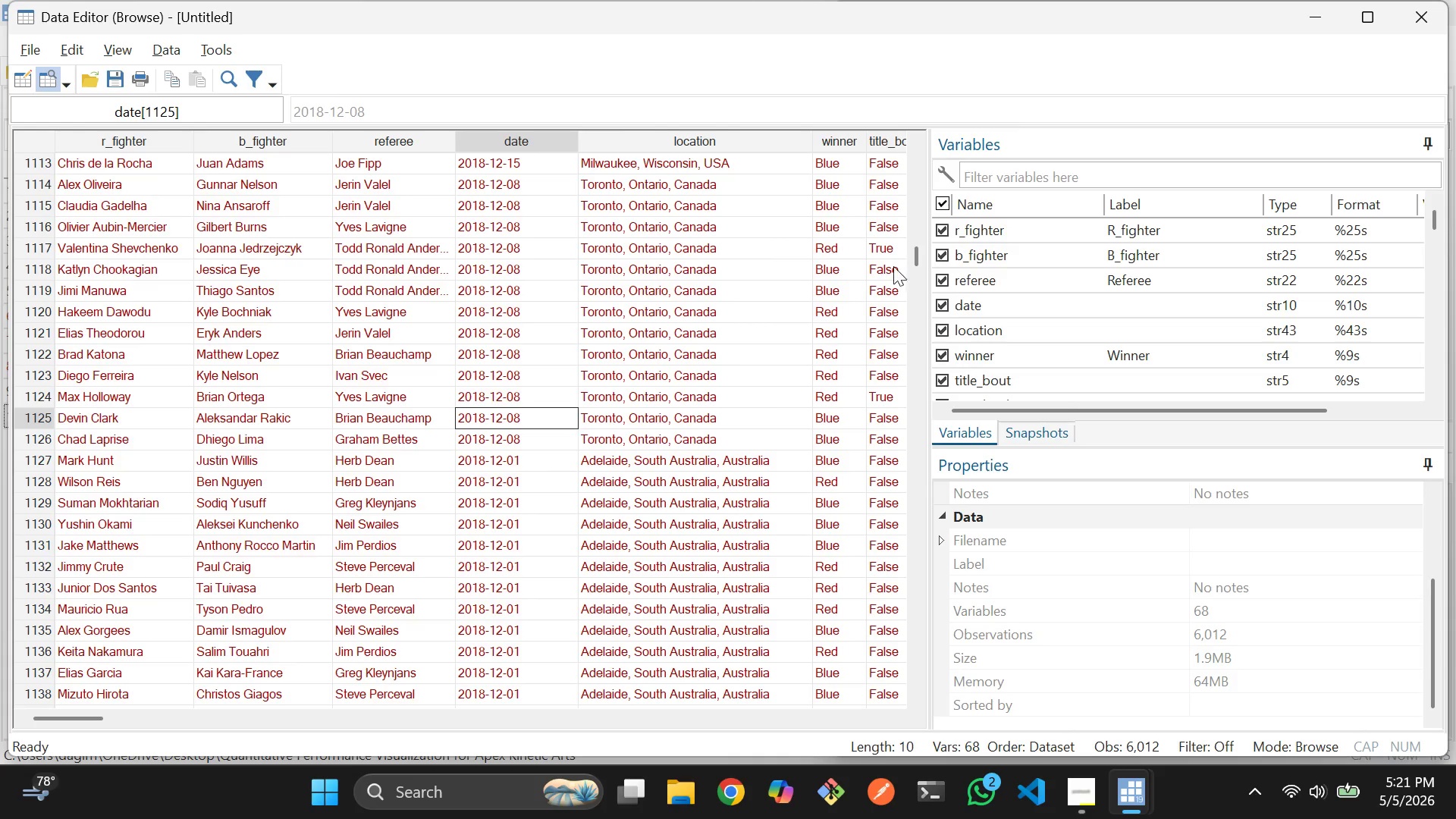 
scroll: coordinate [525, 389], scroll_direction: down, amount: 92.0
 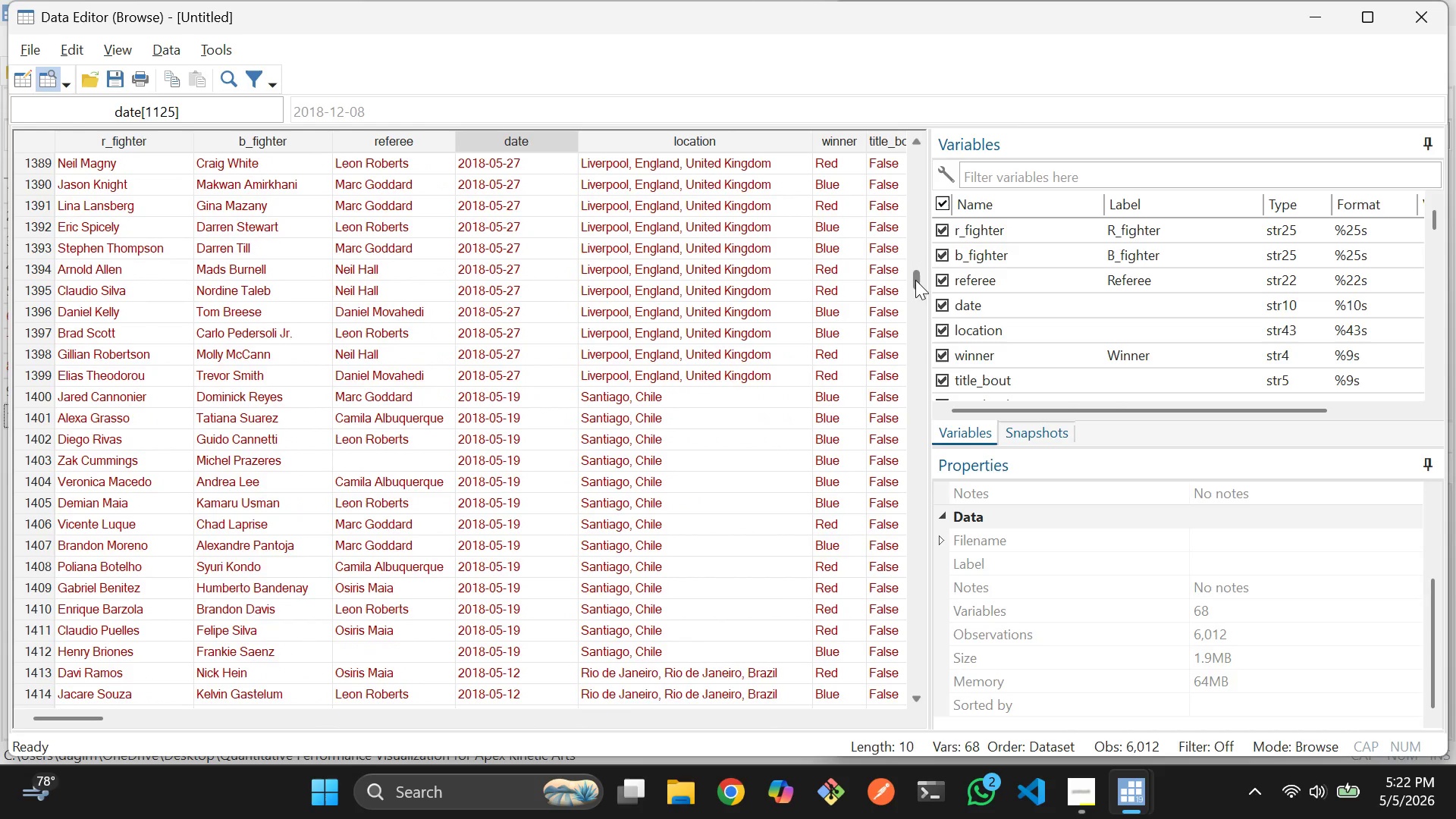 
left_click_drag(start_coordinate=[916, 279], to_coordinate=[745, 625])
 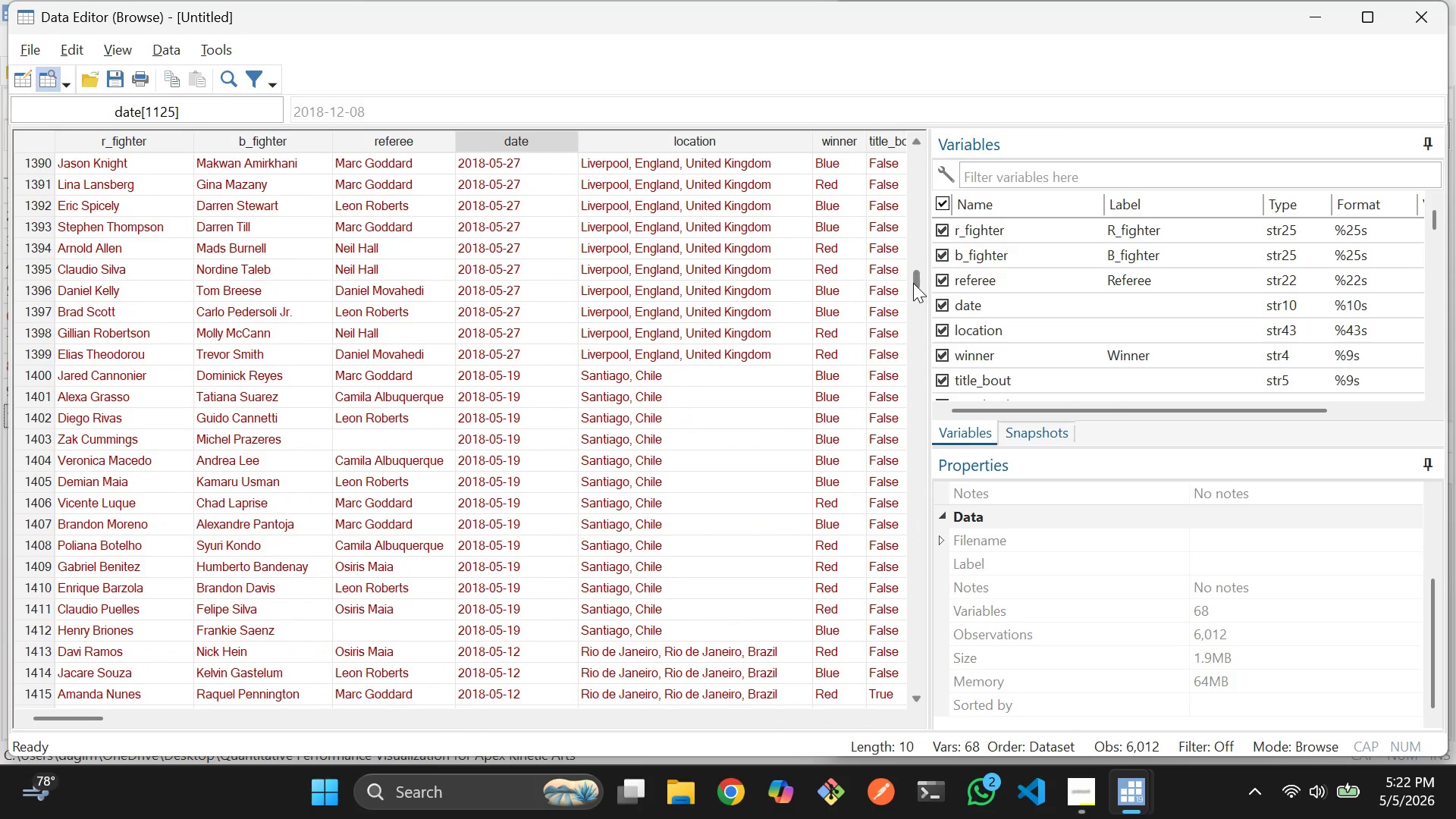 
left_click_drag(start_coordinate=[916, 284], to_coordinate=[754, 695])
 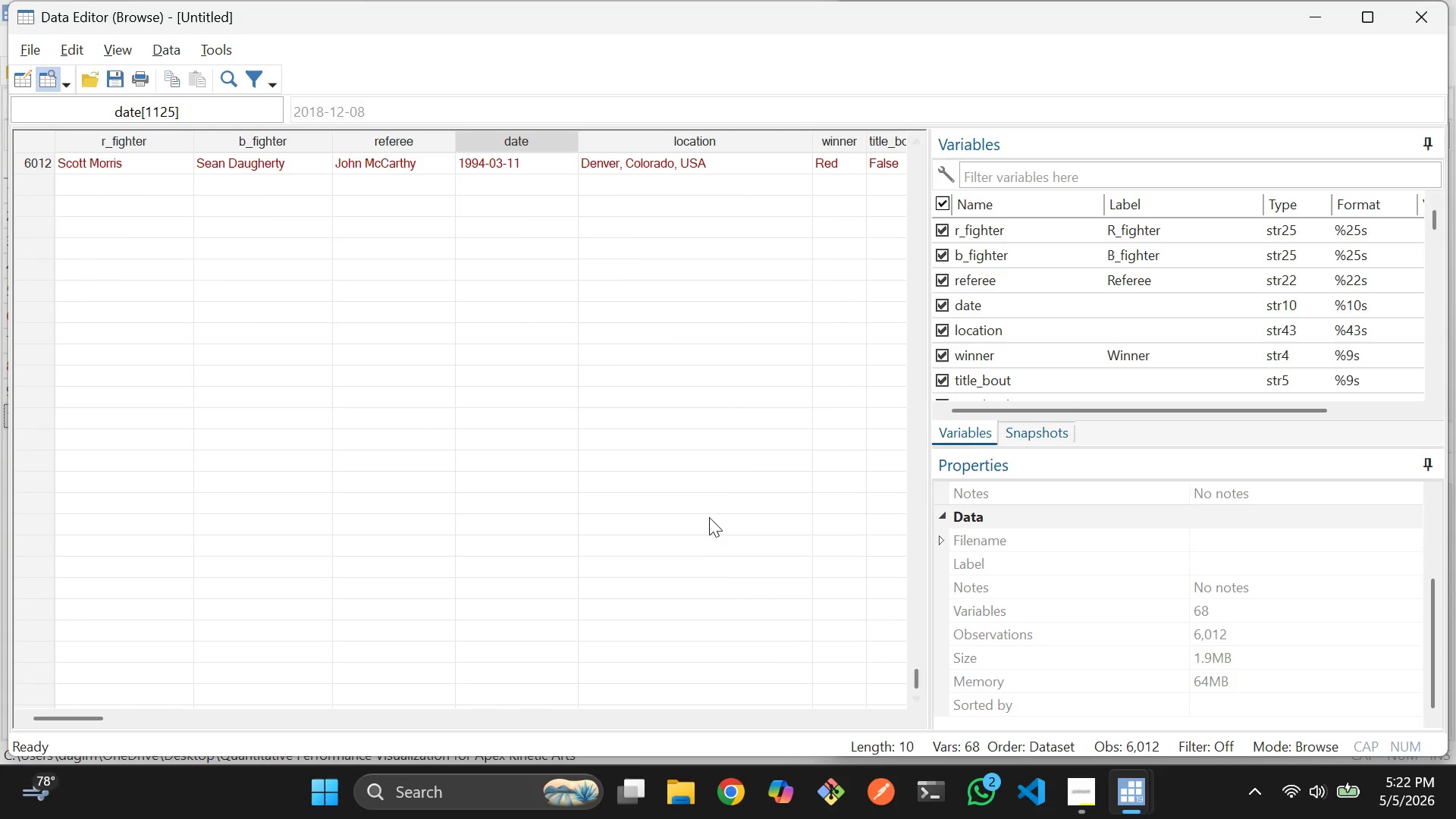 
scroll: coordinate [695, 517], scroll_direction: up, amount: 75.0
 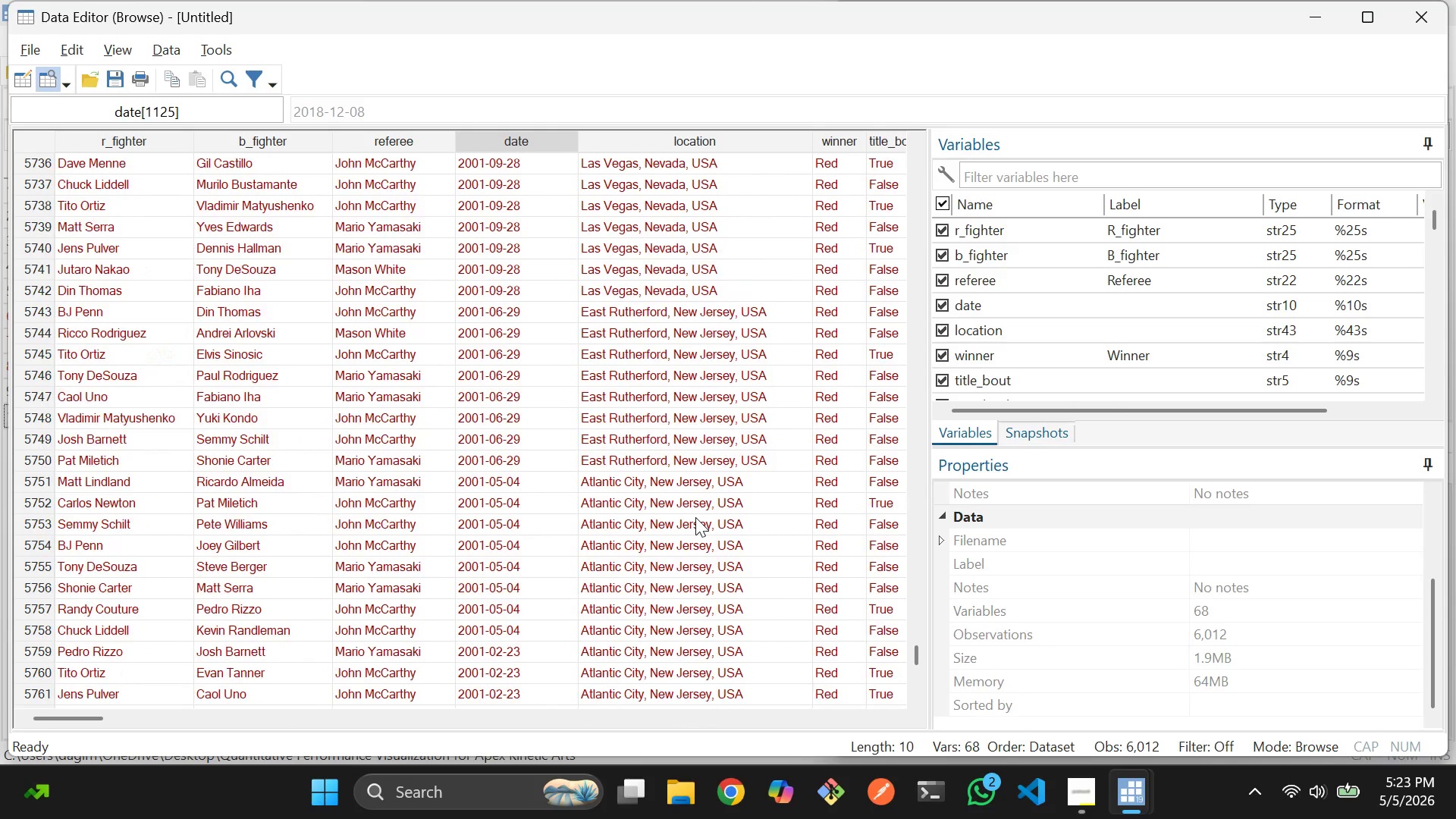 
scroll: coordinate [695, 517], scroll_direction: up, amount: 16.0
 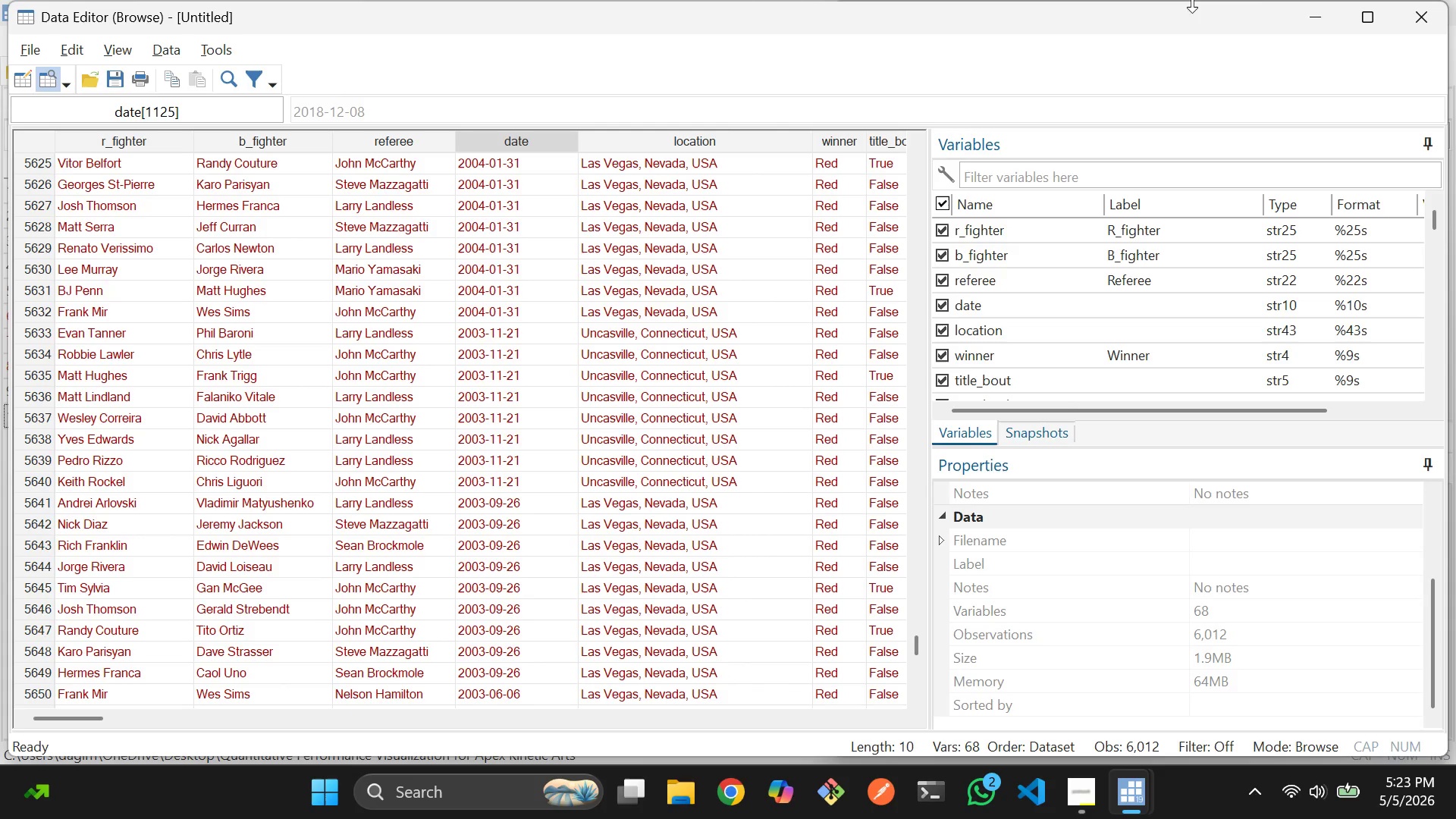 
left_click([1325, 15])
 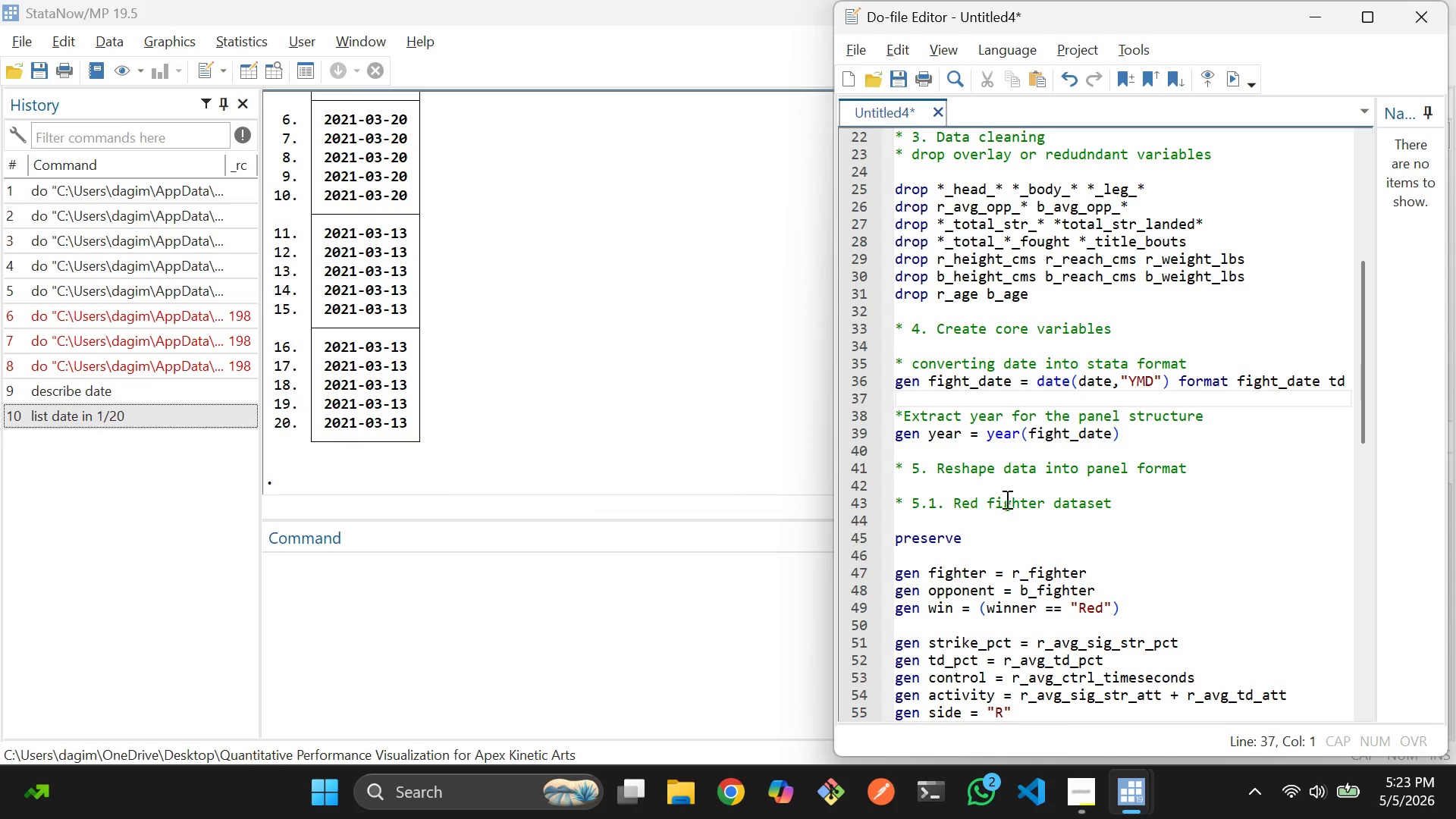 
scroll: coordinate [1012, 494], scroll_direction: up, amount: 3.0
 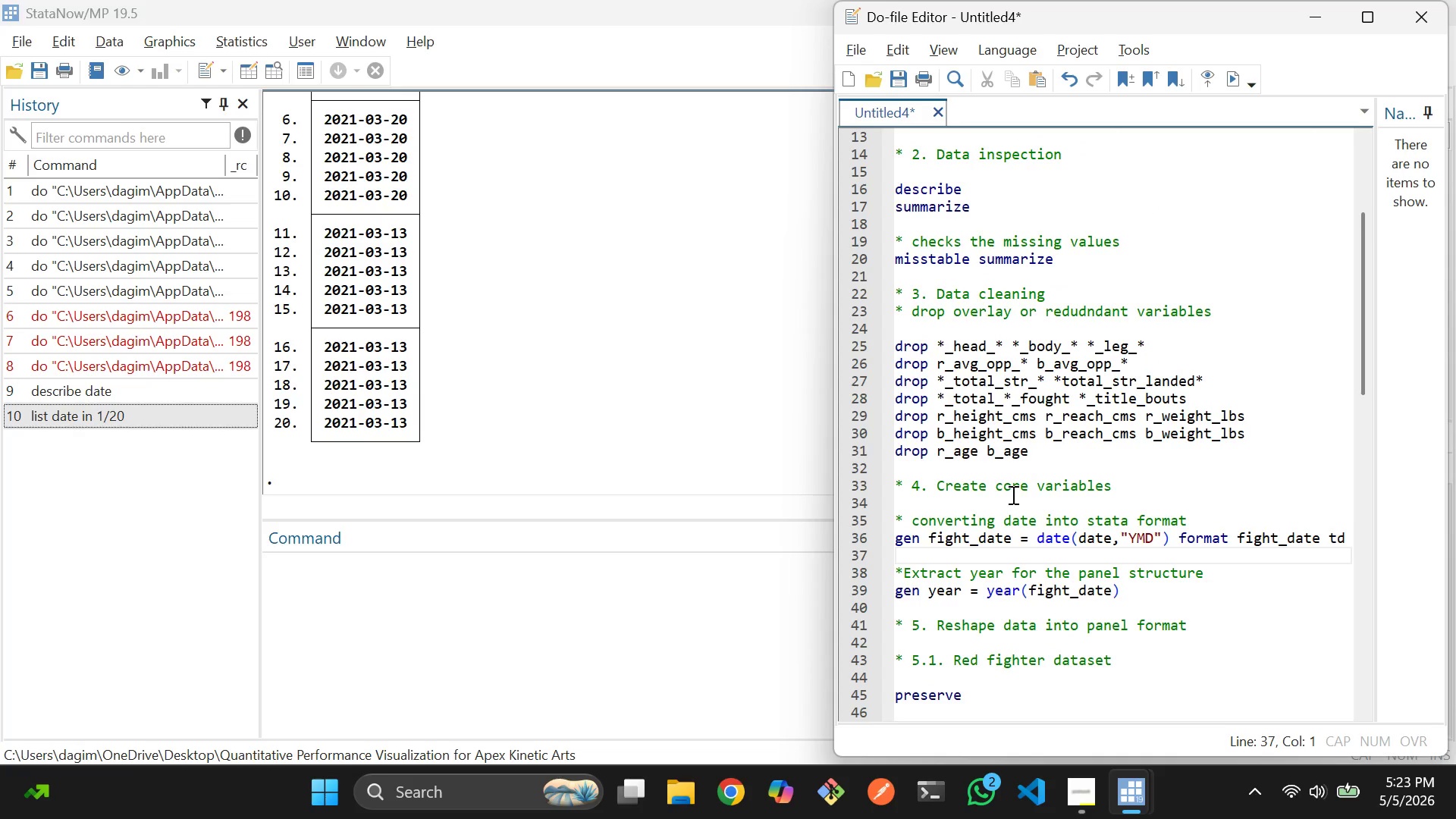 
wait(8.3)
 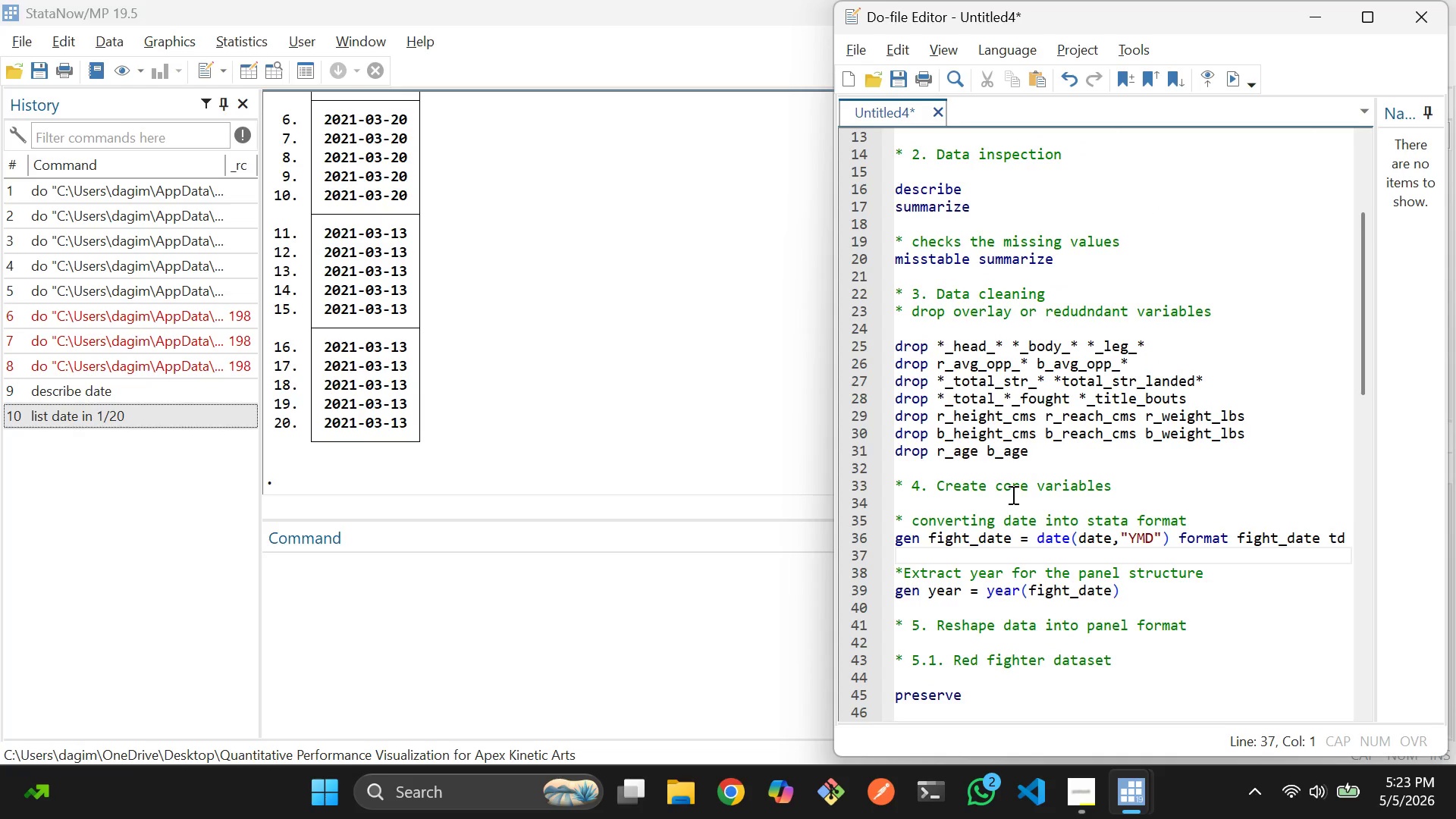 
key(ArrowLeft)
 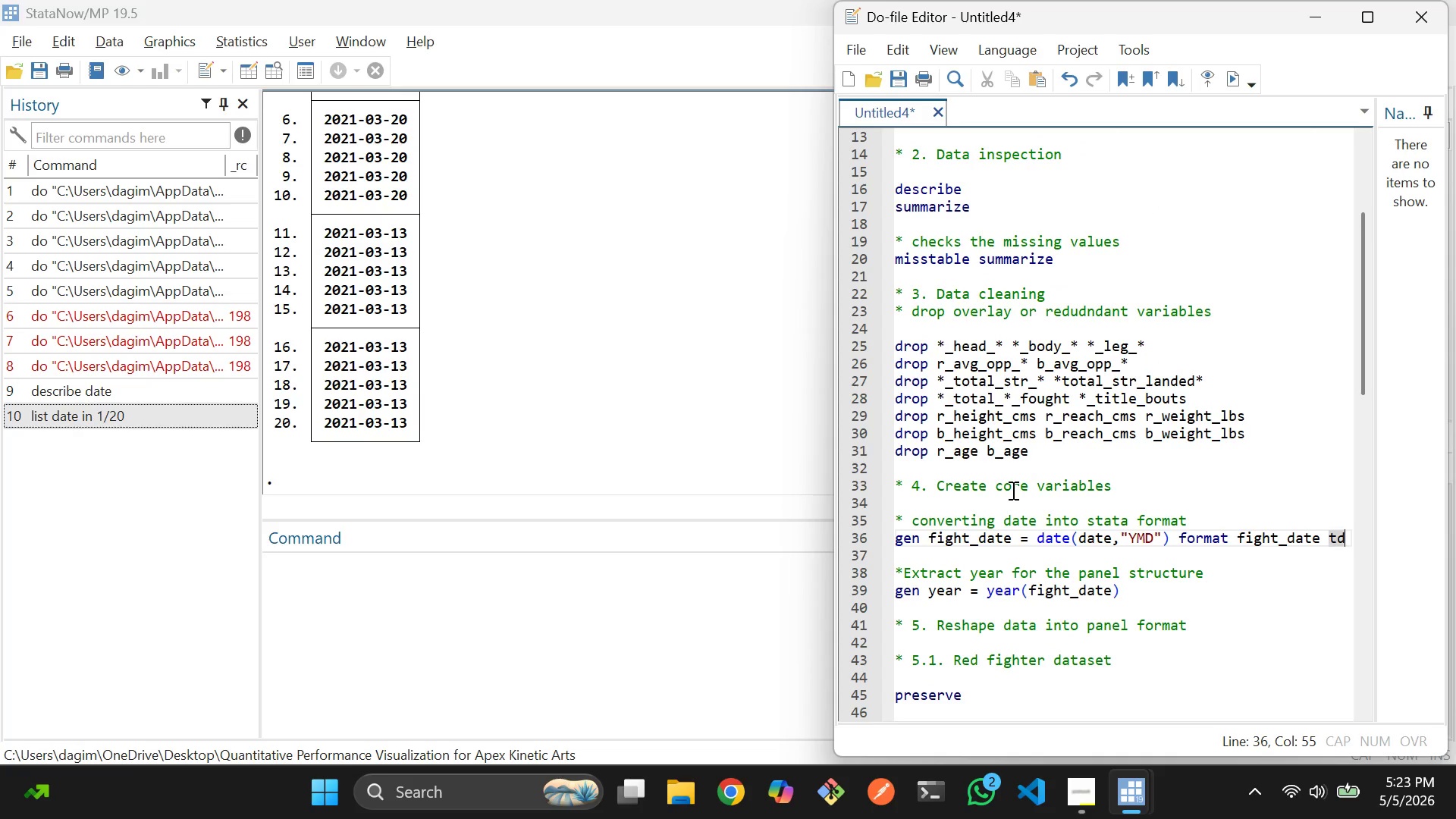 
key(ArrowLeft)
 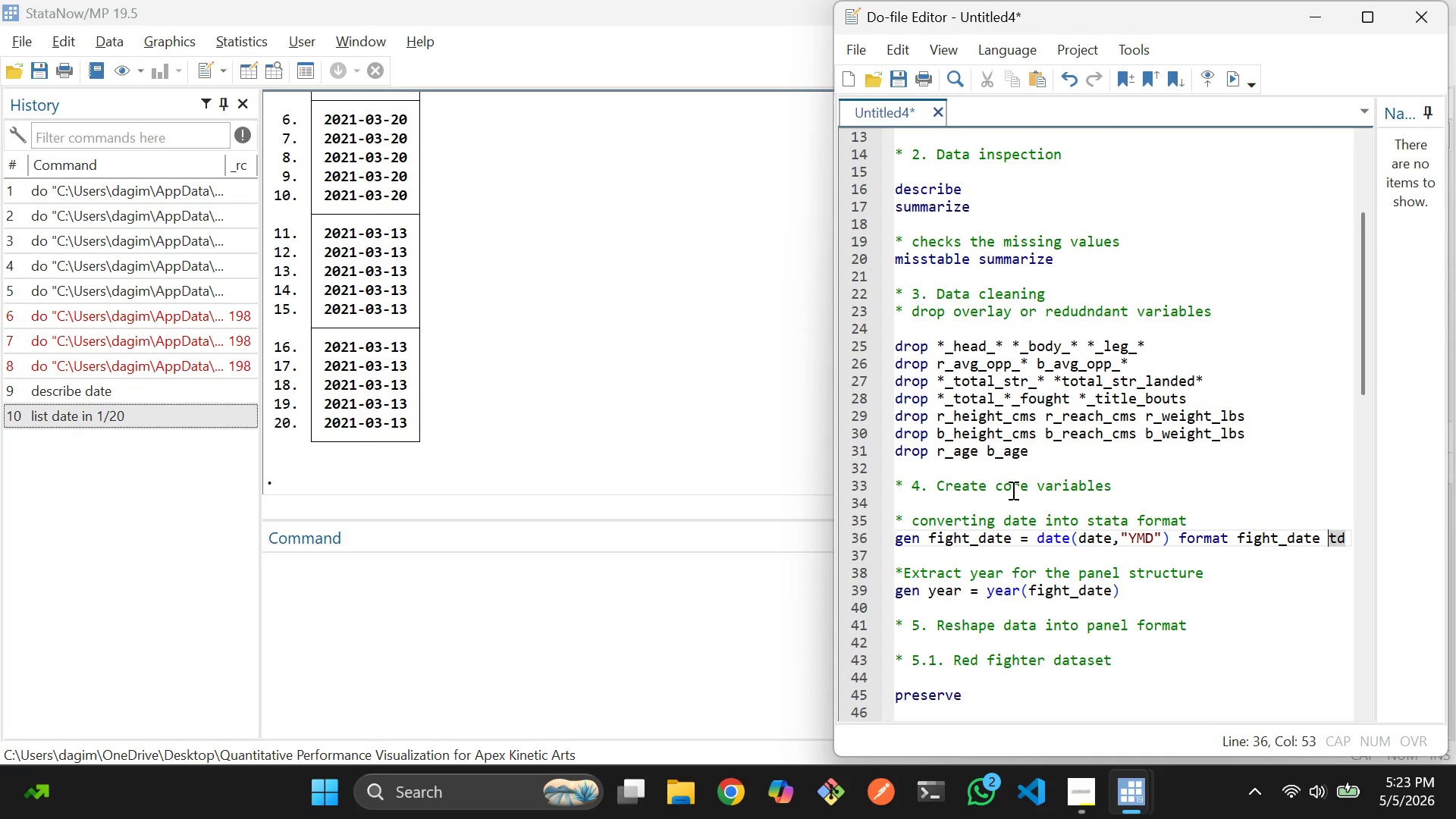 
key(ArrowLeft)
 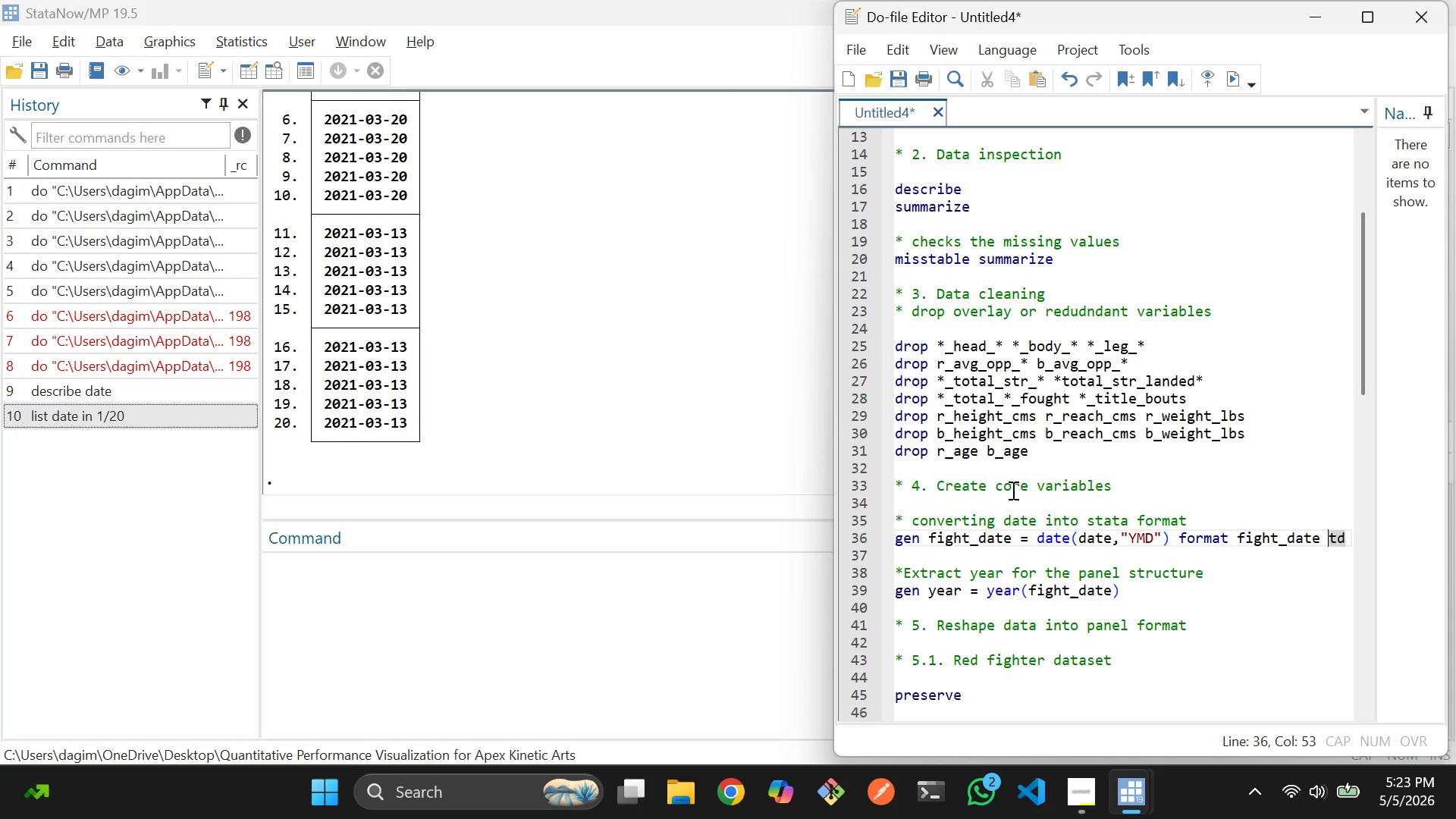 
key(Shift+5)
 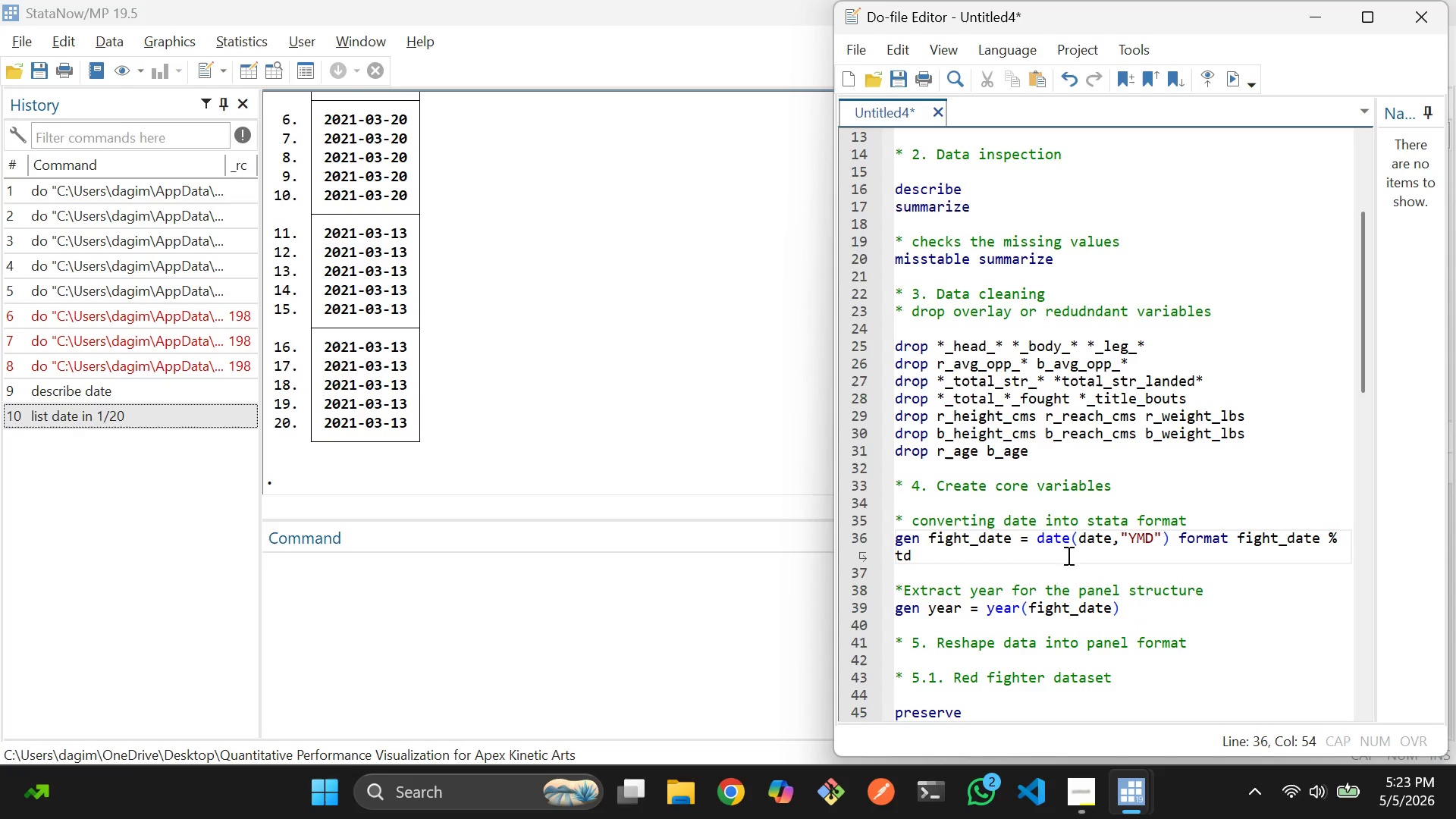 
left_click_drag(start_coordinate=[971, 560], to_coordinate=[894, 544])
 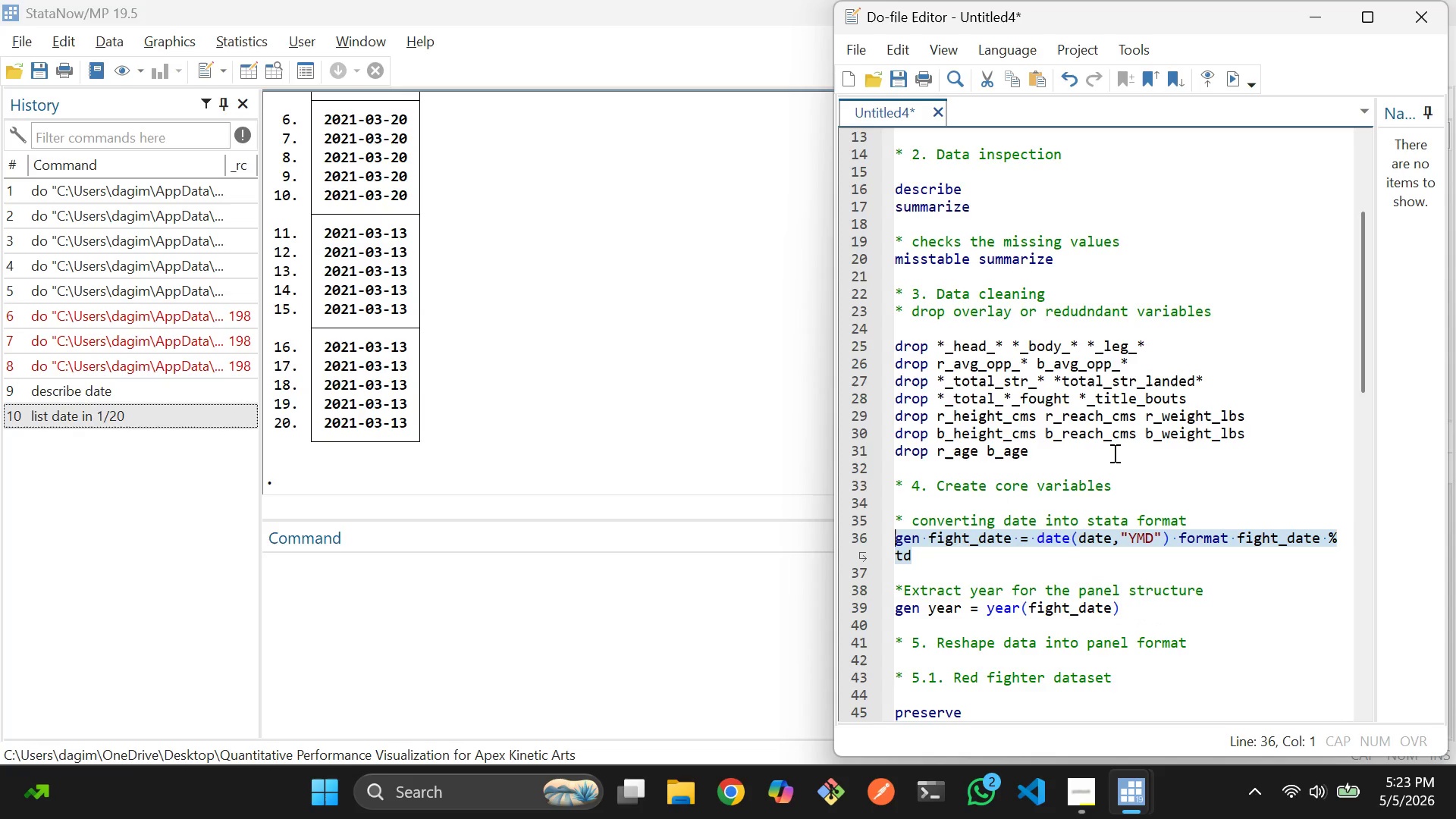 
key(Control+D)
 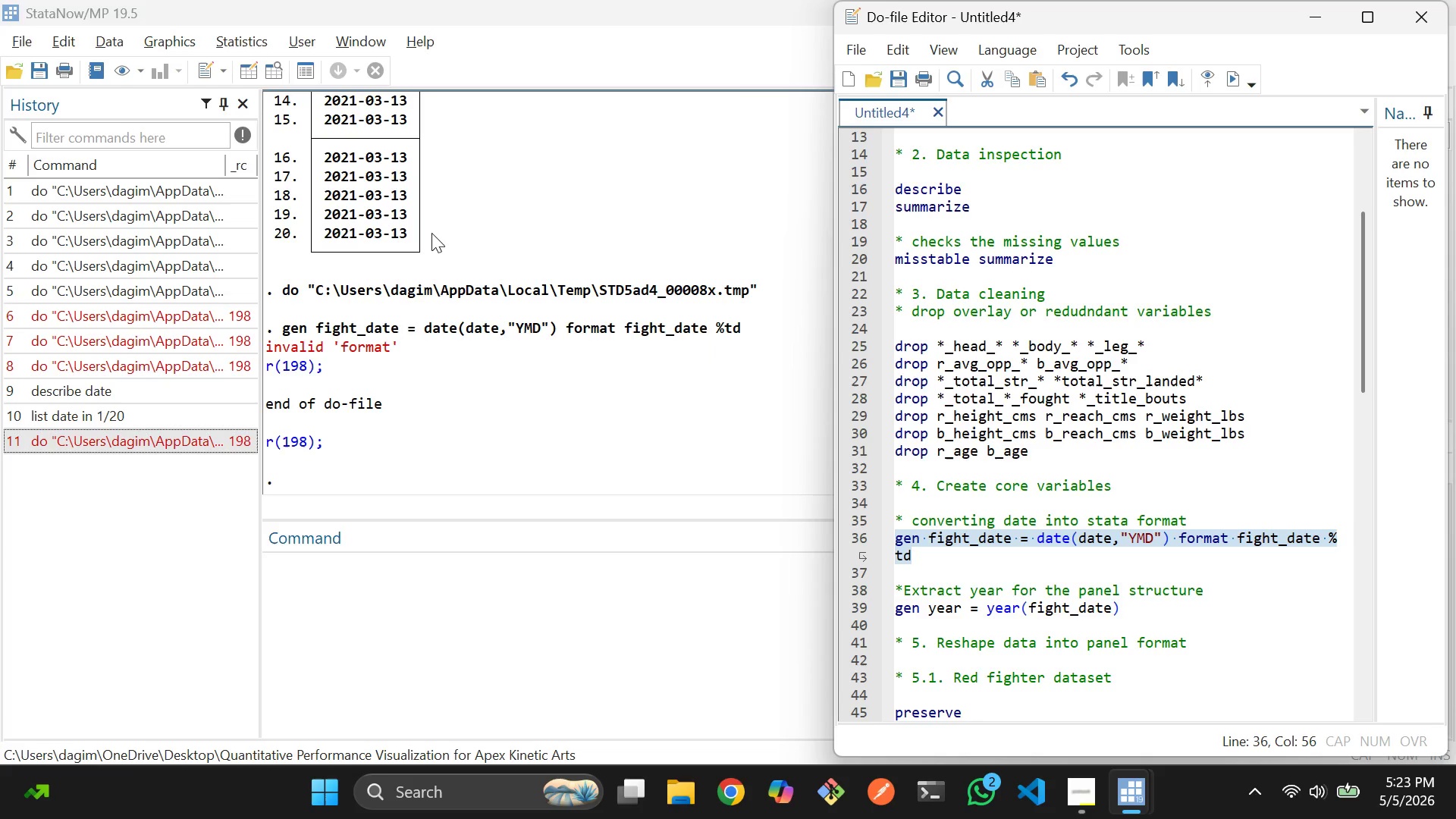 
wait(8.0)
 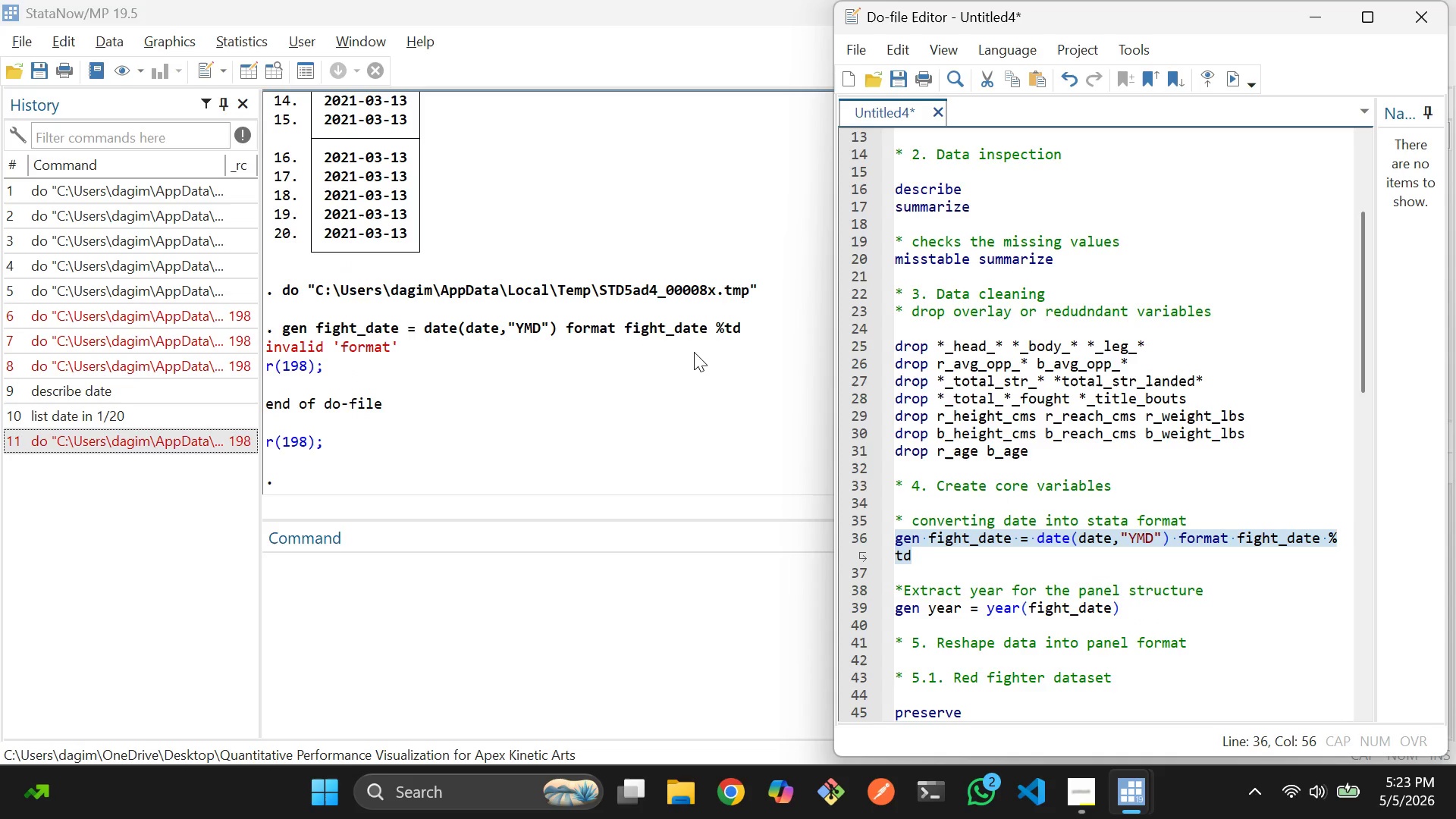 
left_click([563, 598])
 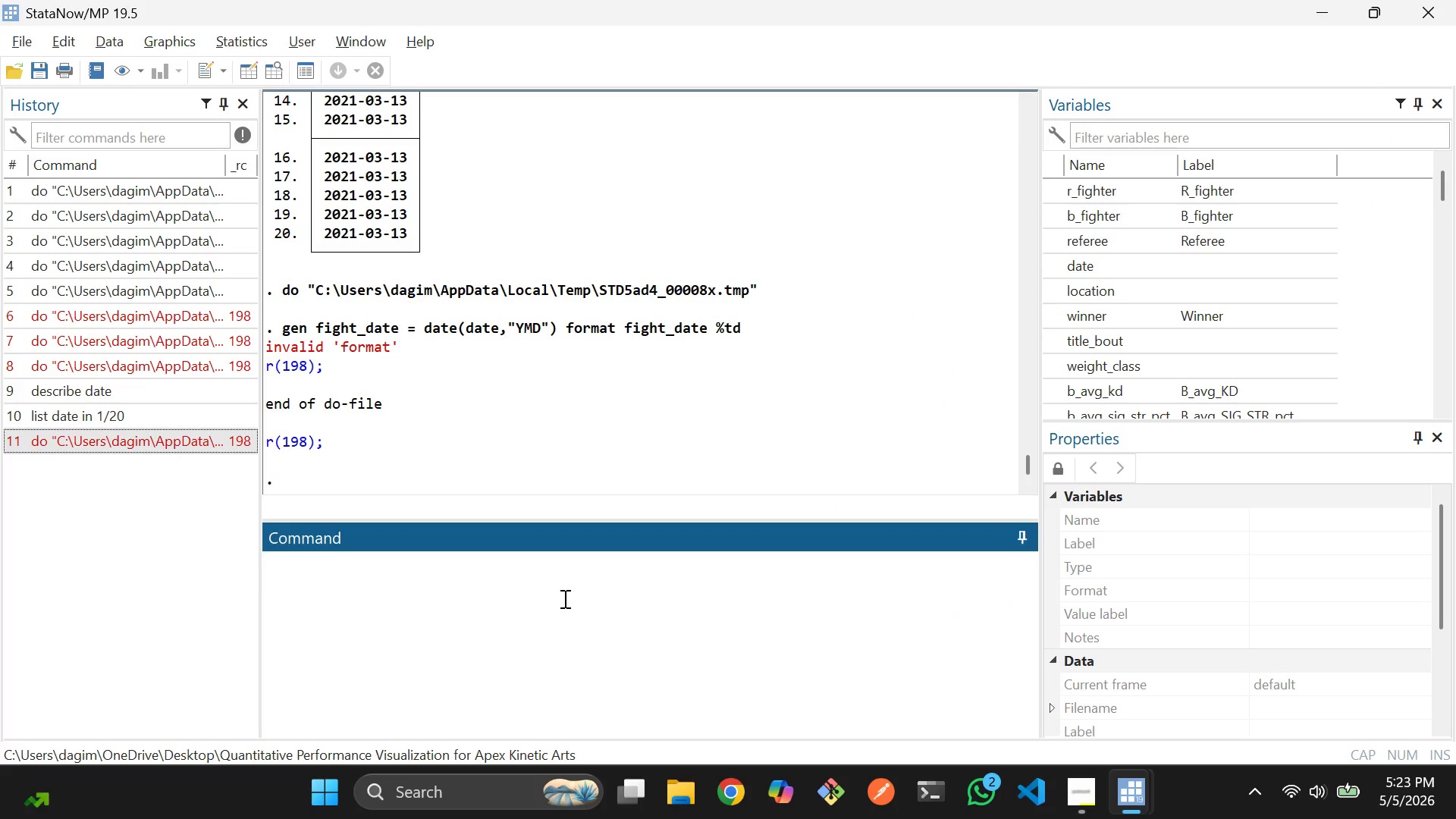 
type(clear)
 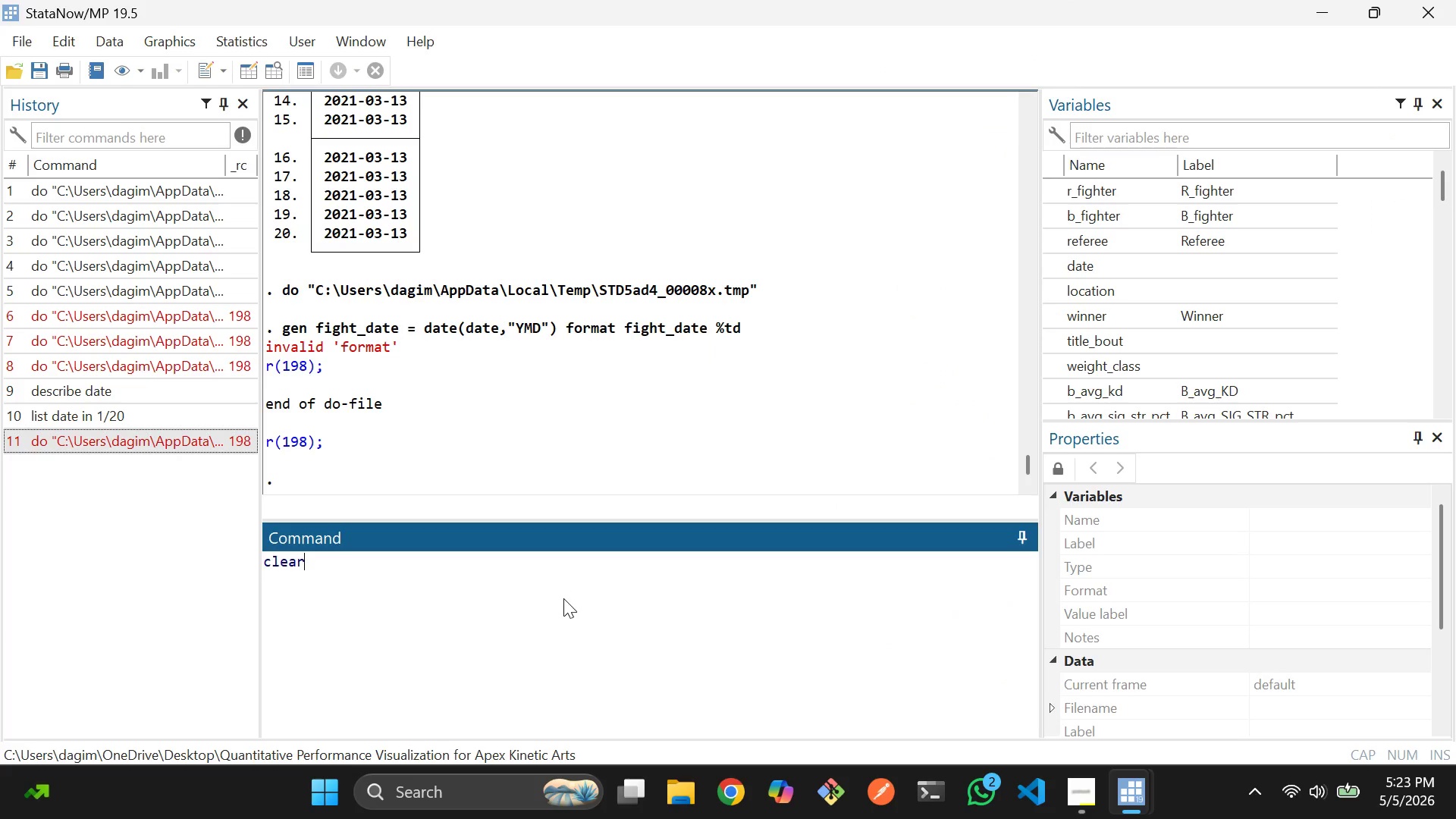 
key(Enter)
 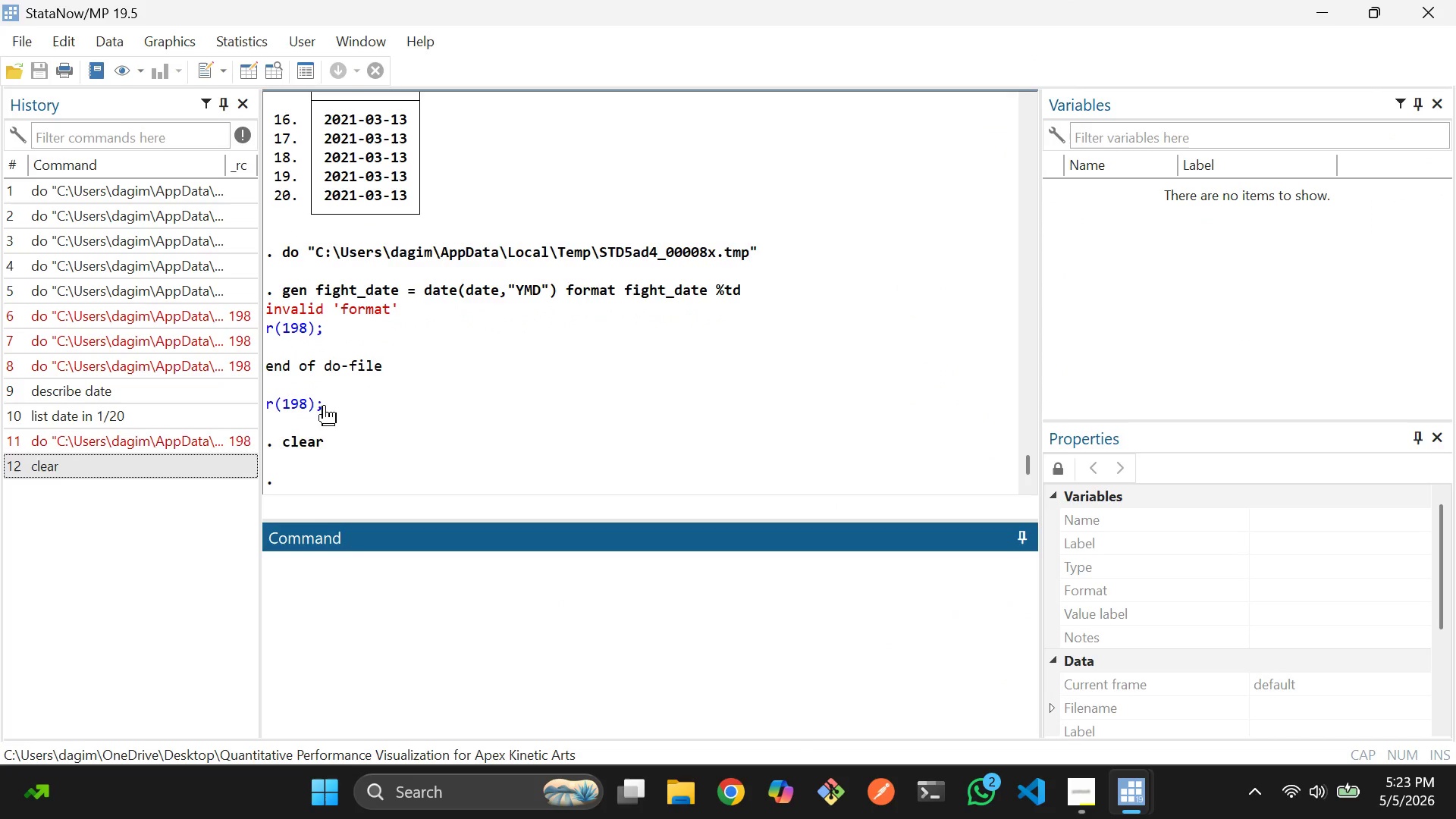 
right_click([144, 463])
 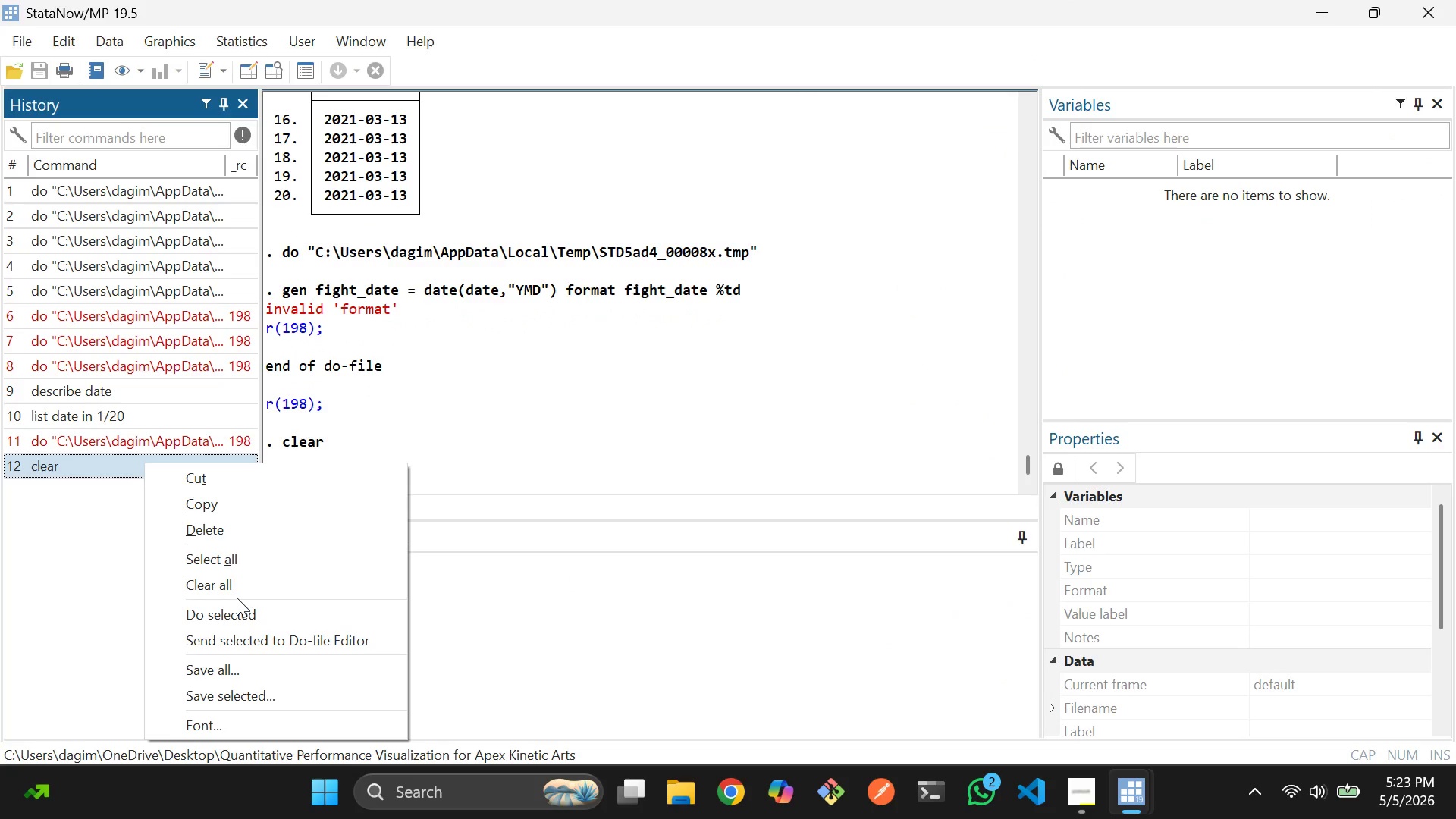 
double_click([237, 587])
 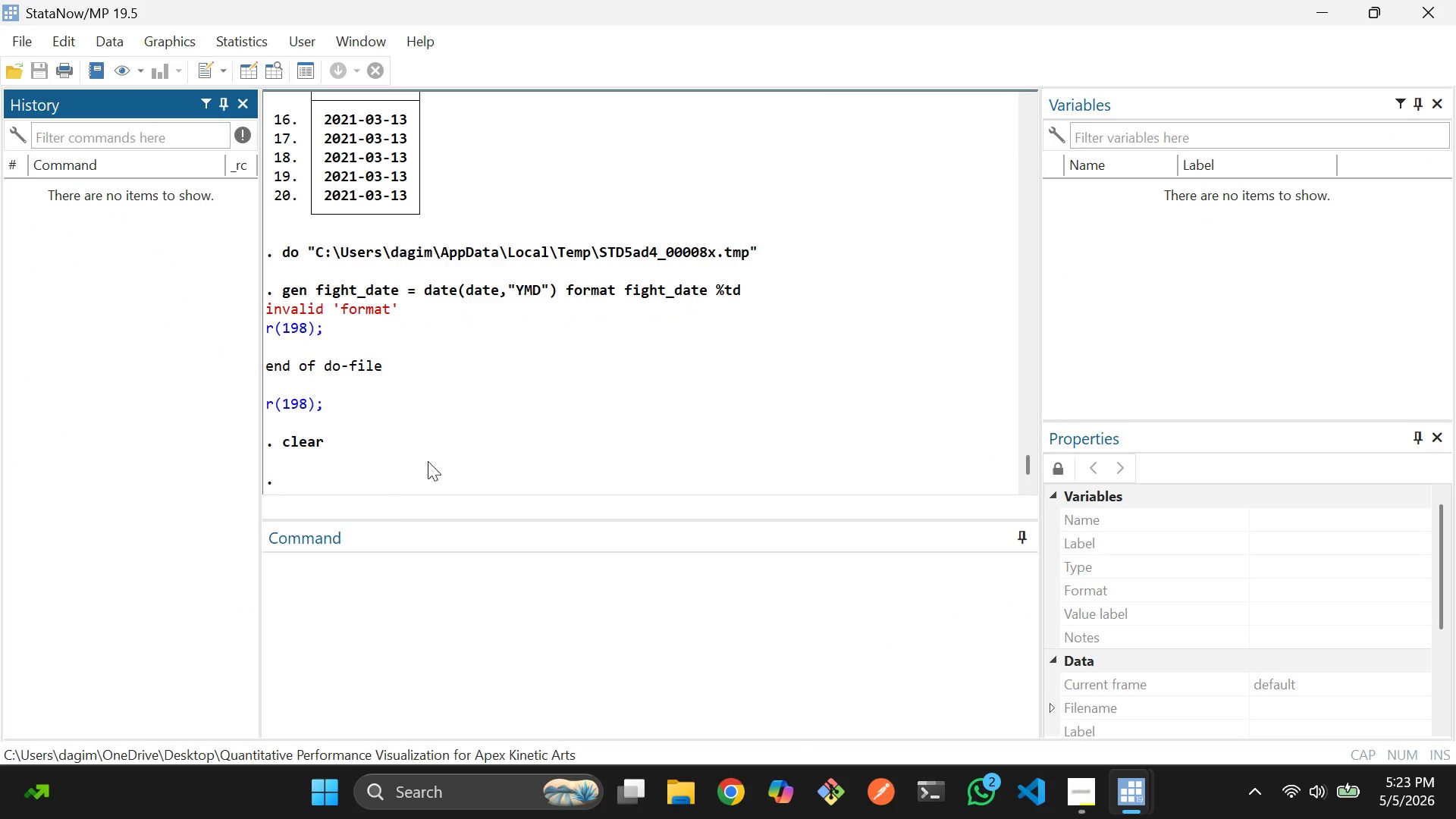 
right_click([485, 406])
 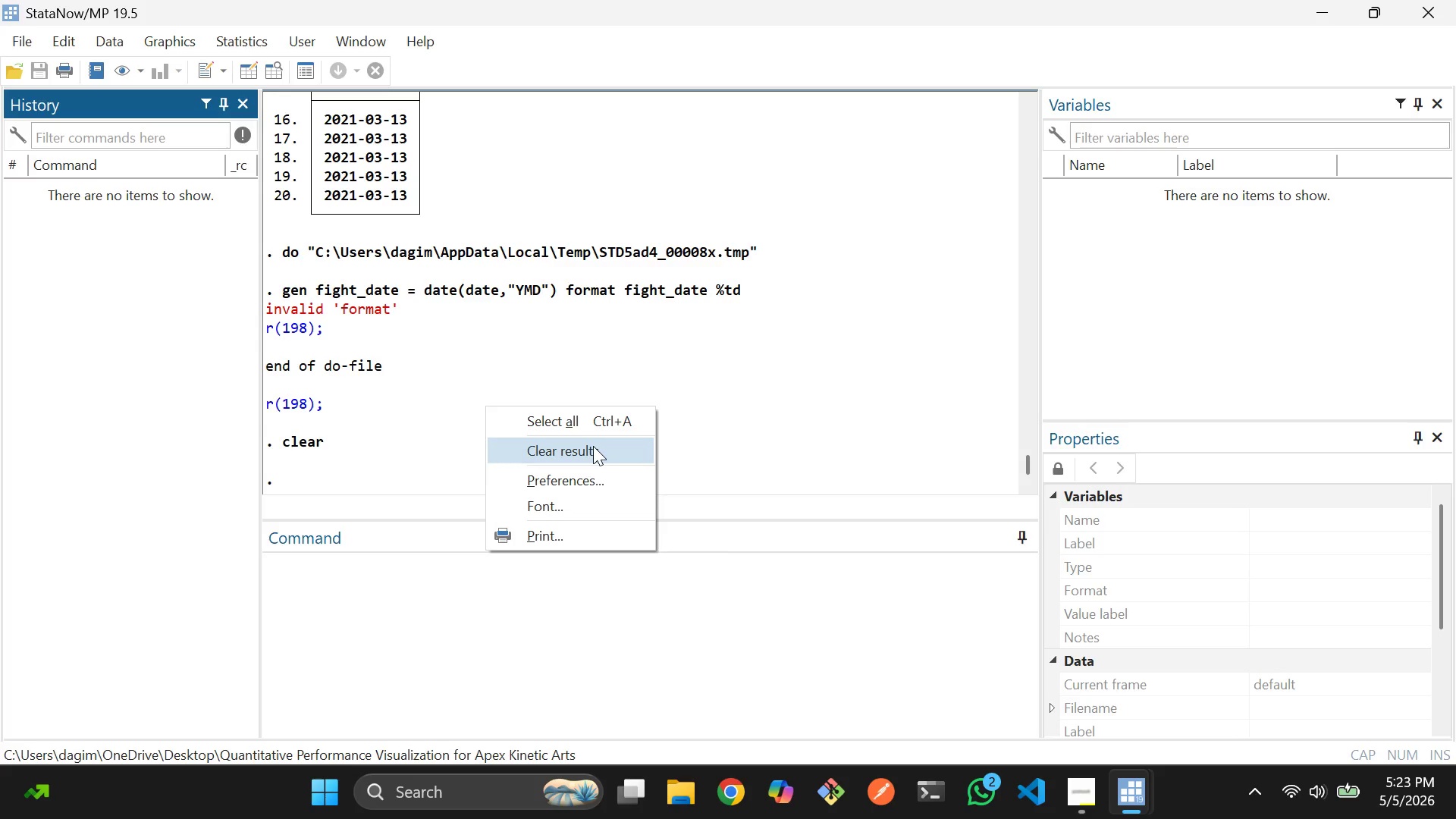 
left_click([590, 444])
 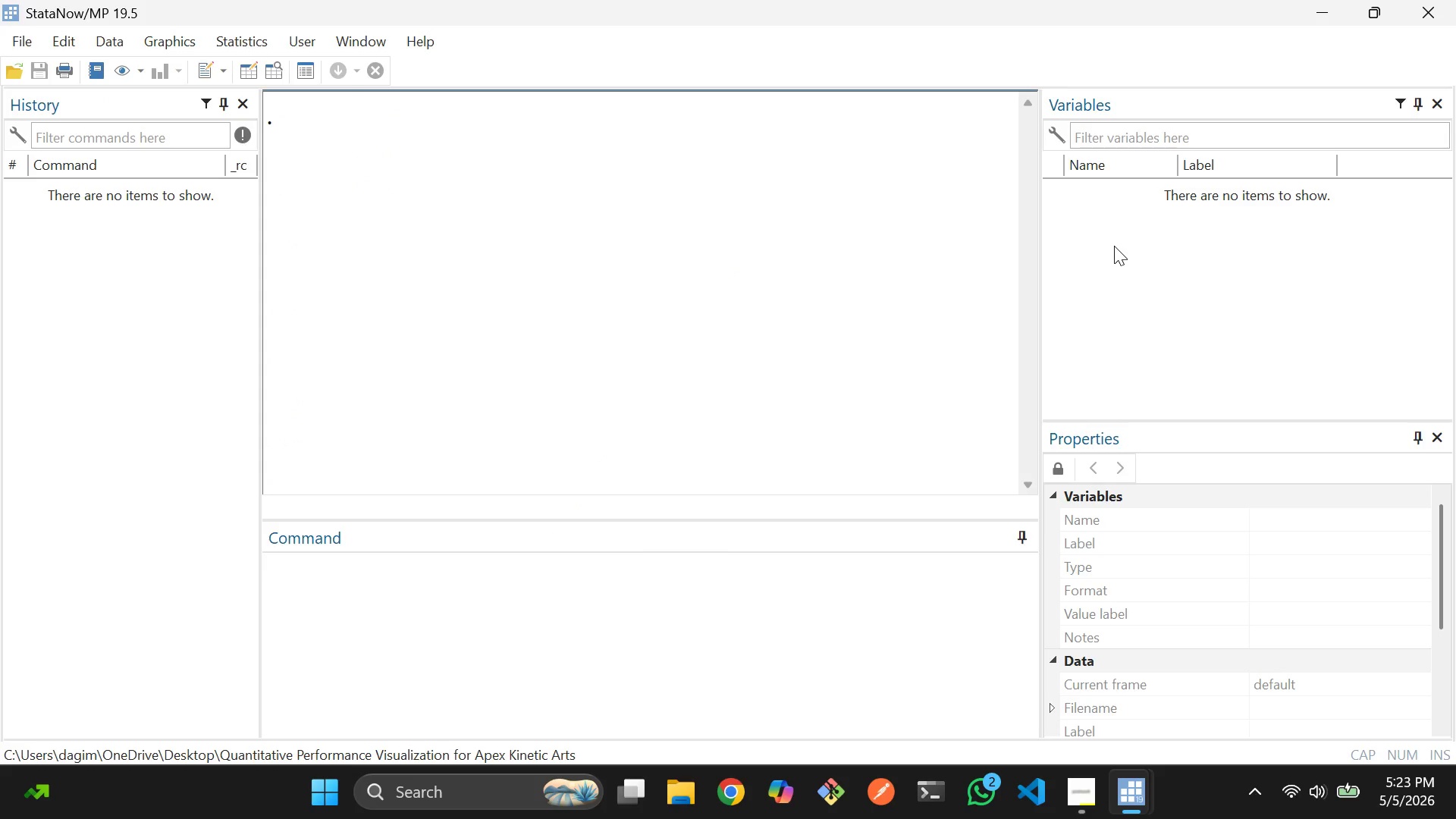 
key(Alt+AltLeft)
 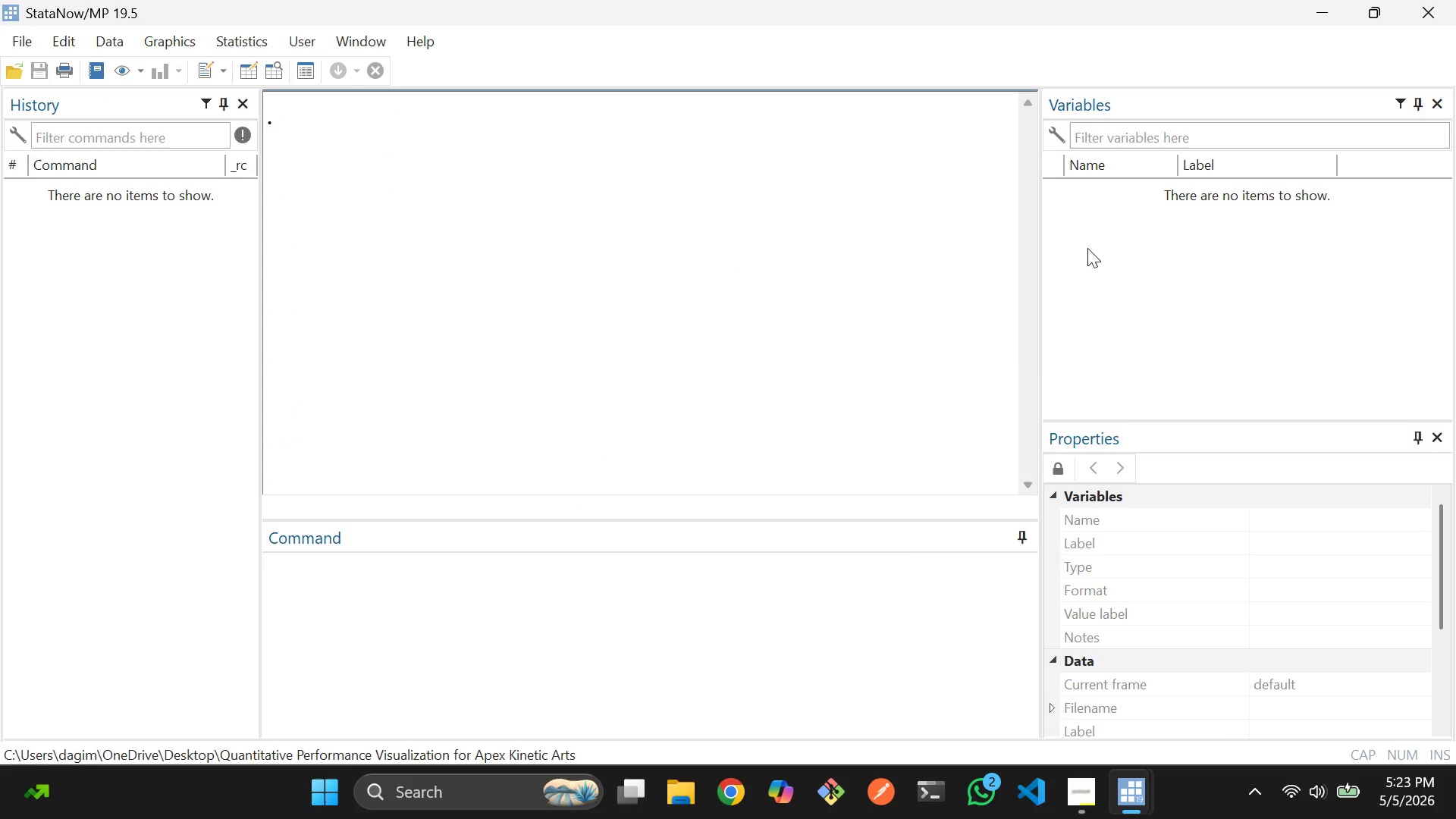 
key(Alt+Tab)
 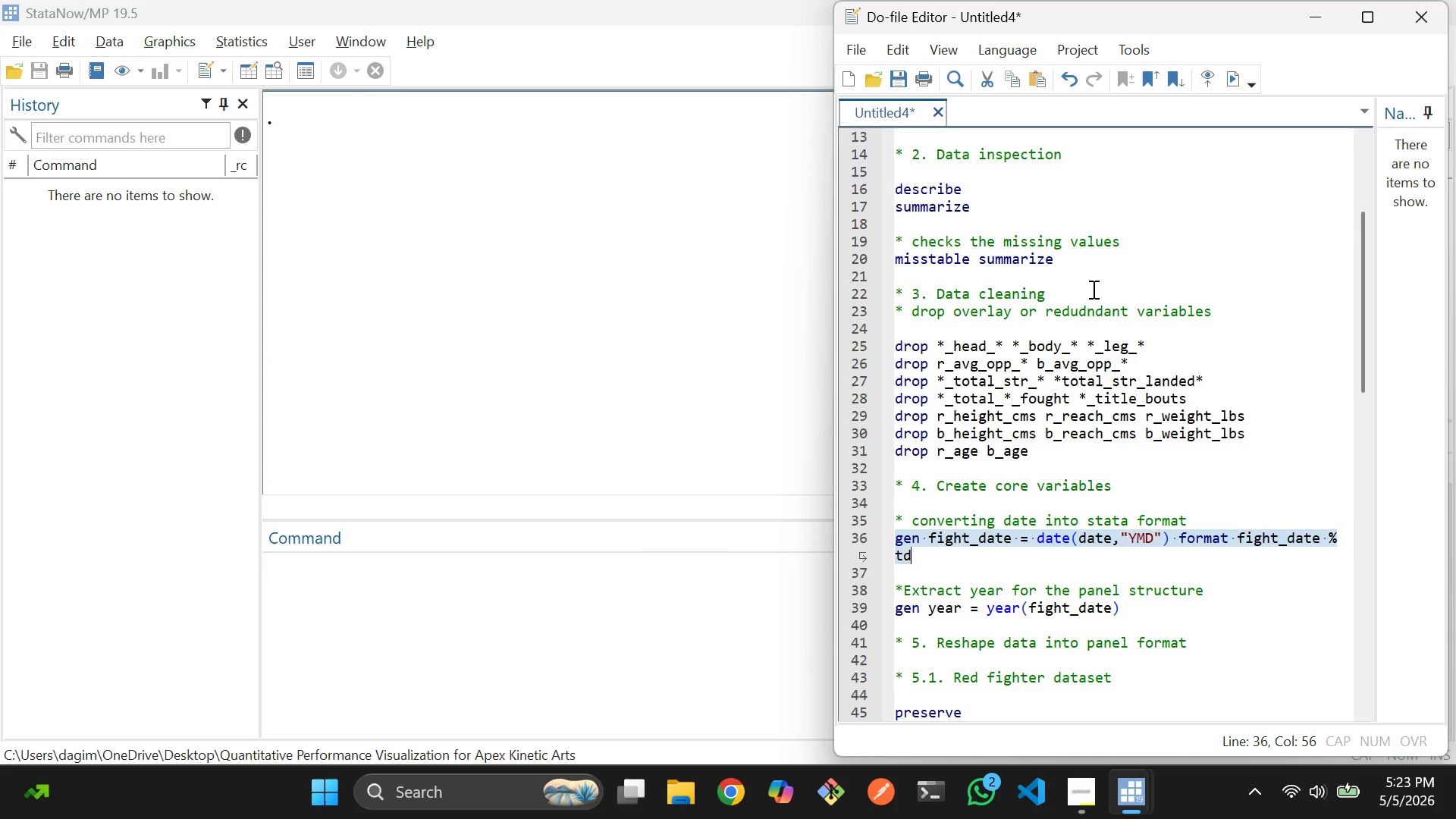 
scroll: coordinate [1090, 286], scroll_direction: up, amount: 8.0
 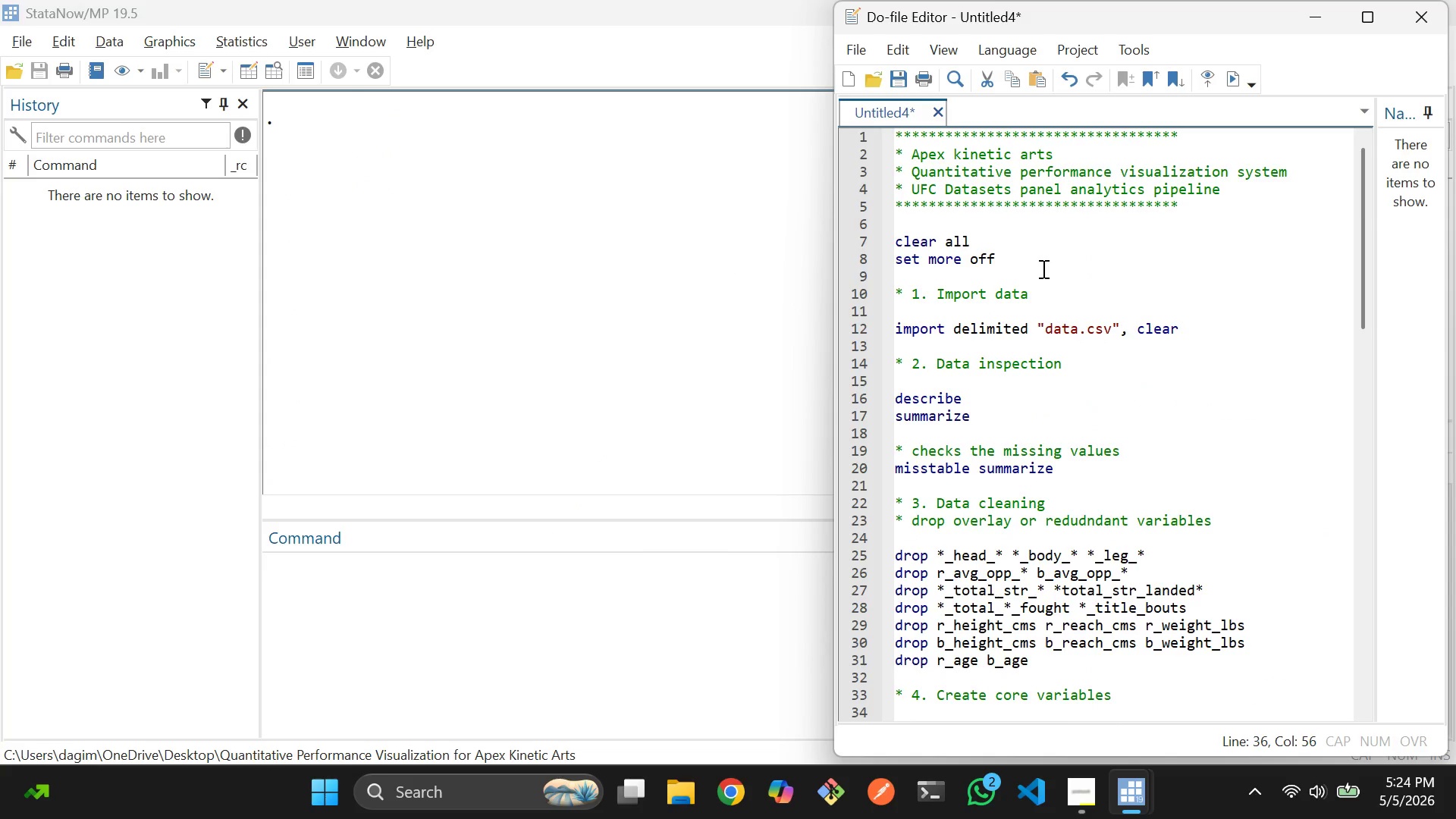 
left_click_drag(start_coordinate=[1042, 268], to_coordinate=[896, 266])
 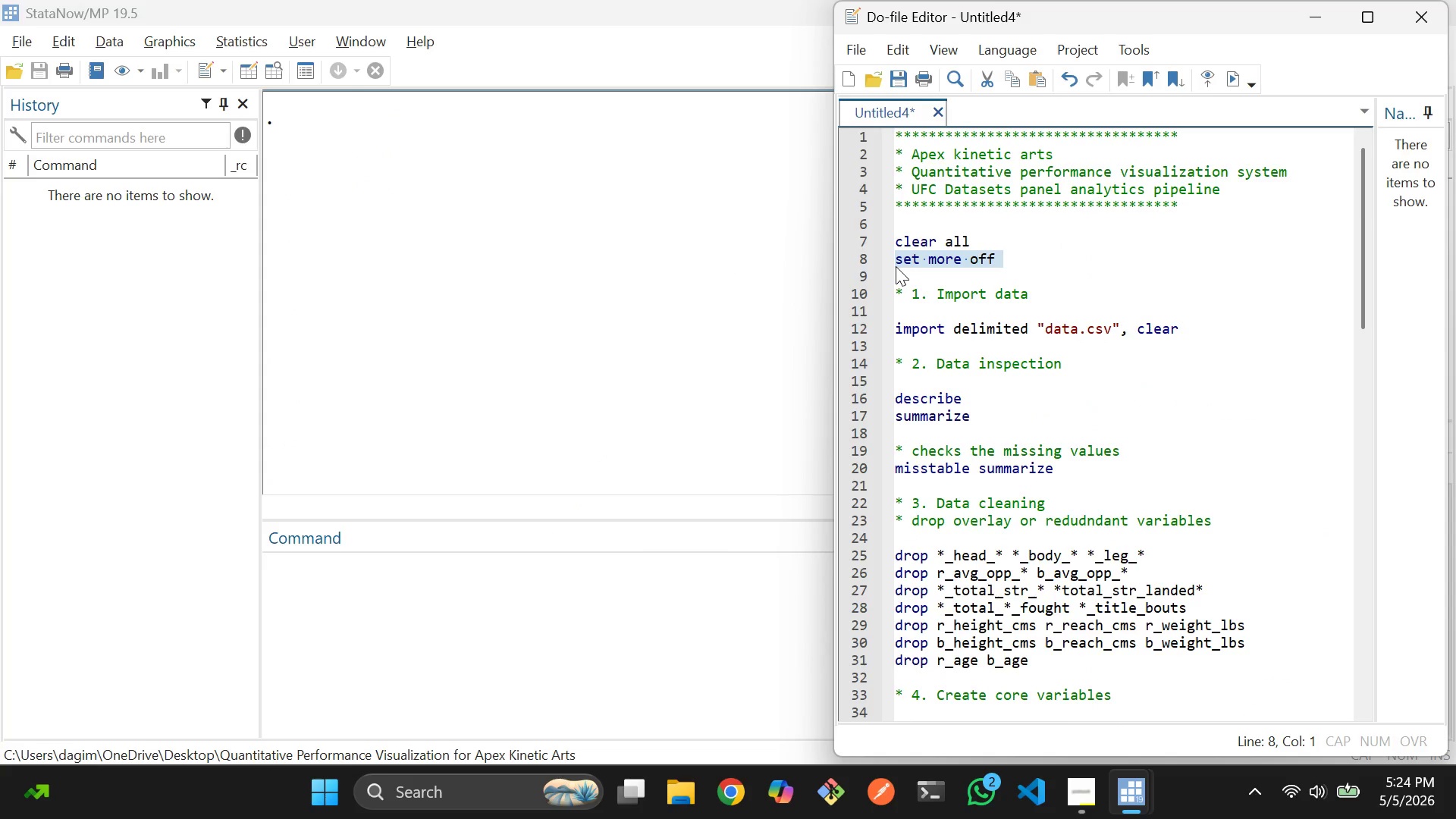 
key(Control+D)
 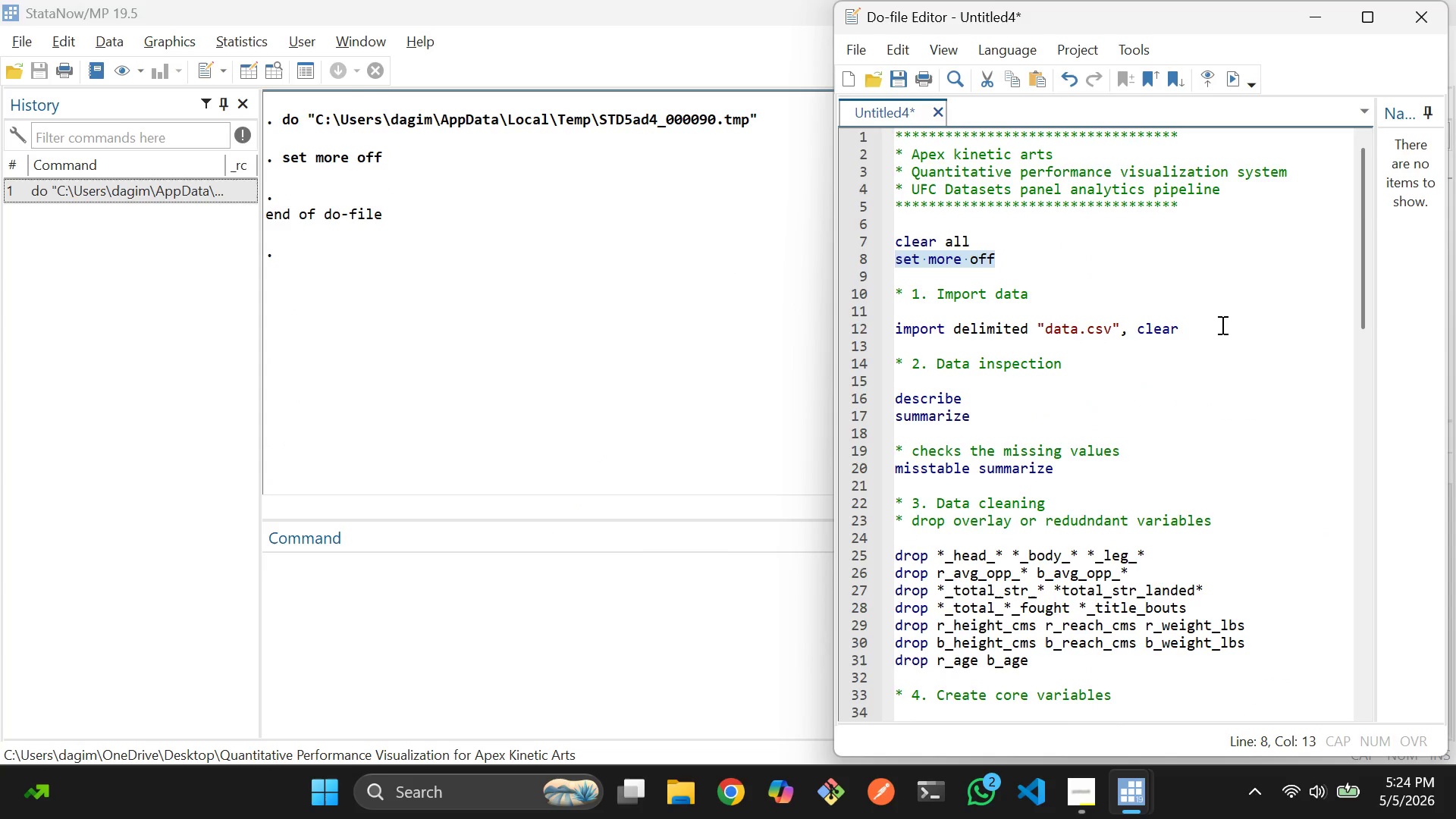 
left_click_drag(start_coordinate=[1235, 334], to_coordinate=[875, 323])
 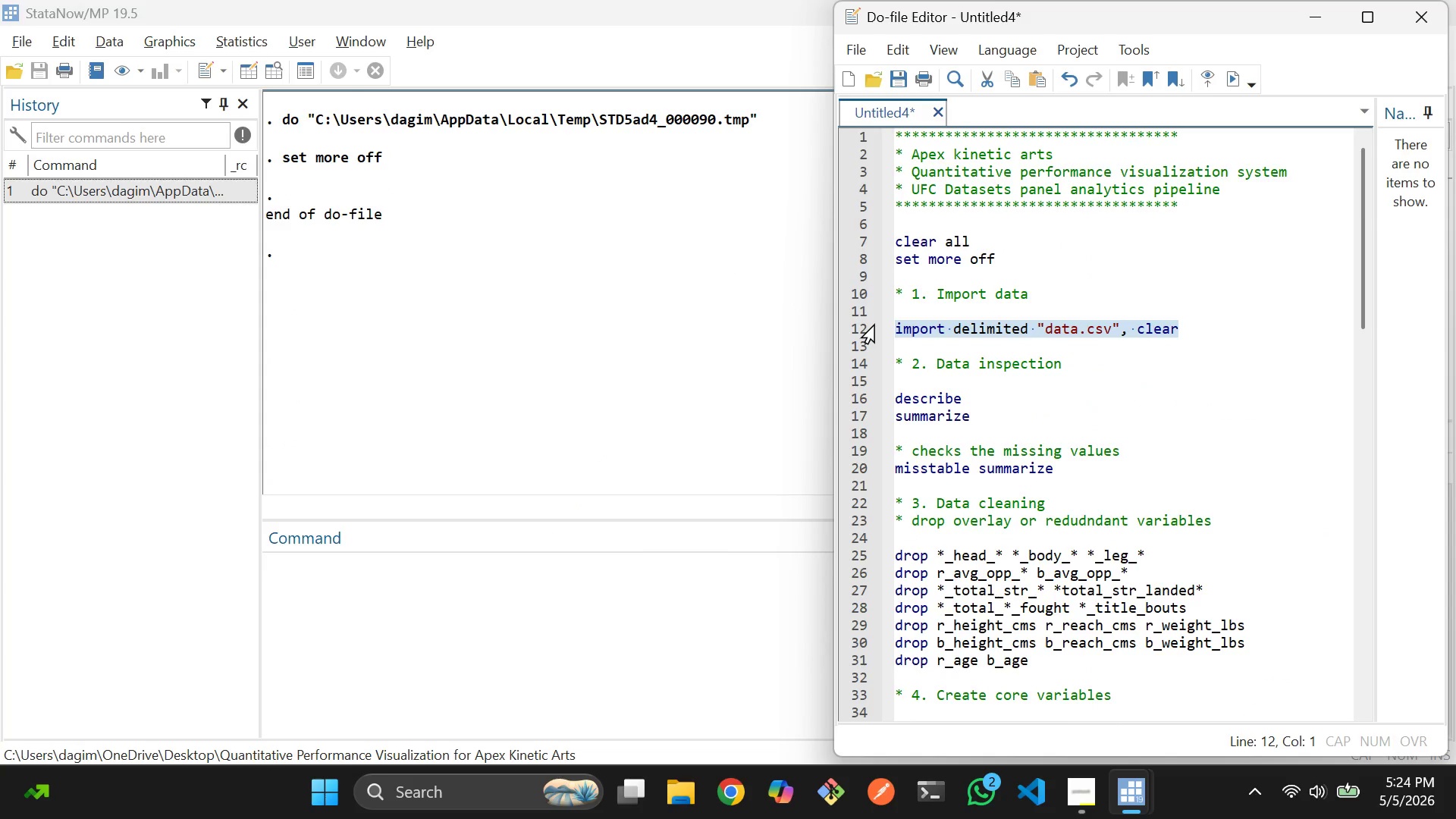 
key(Control+D)
 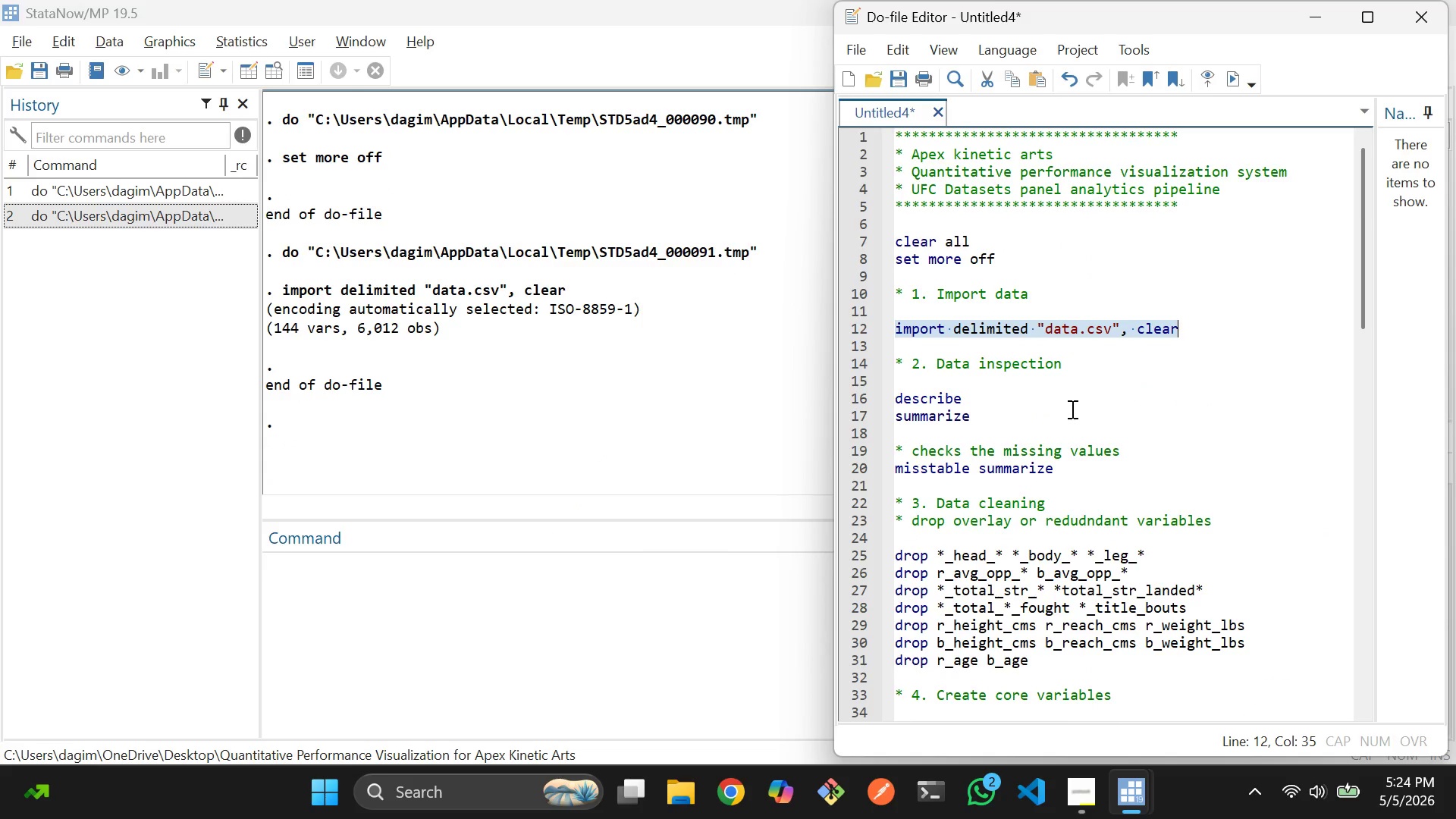 
left_click_drag(start_coordinate=[1063, 416], to_coordinate=[897, 389])
 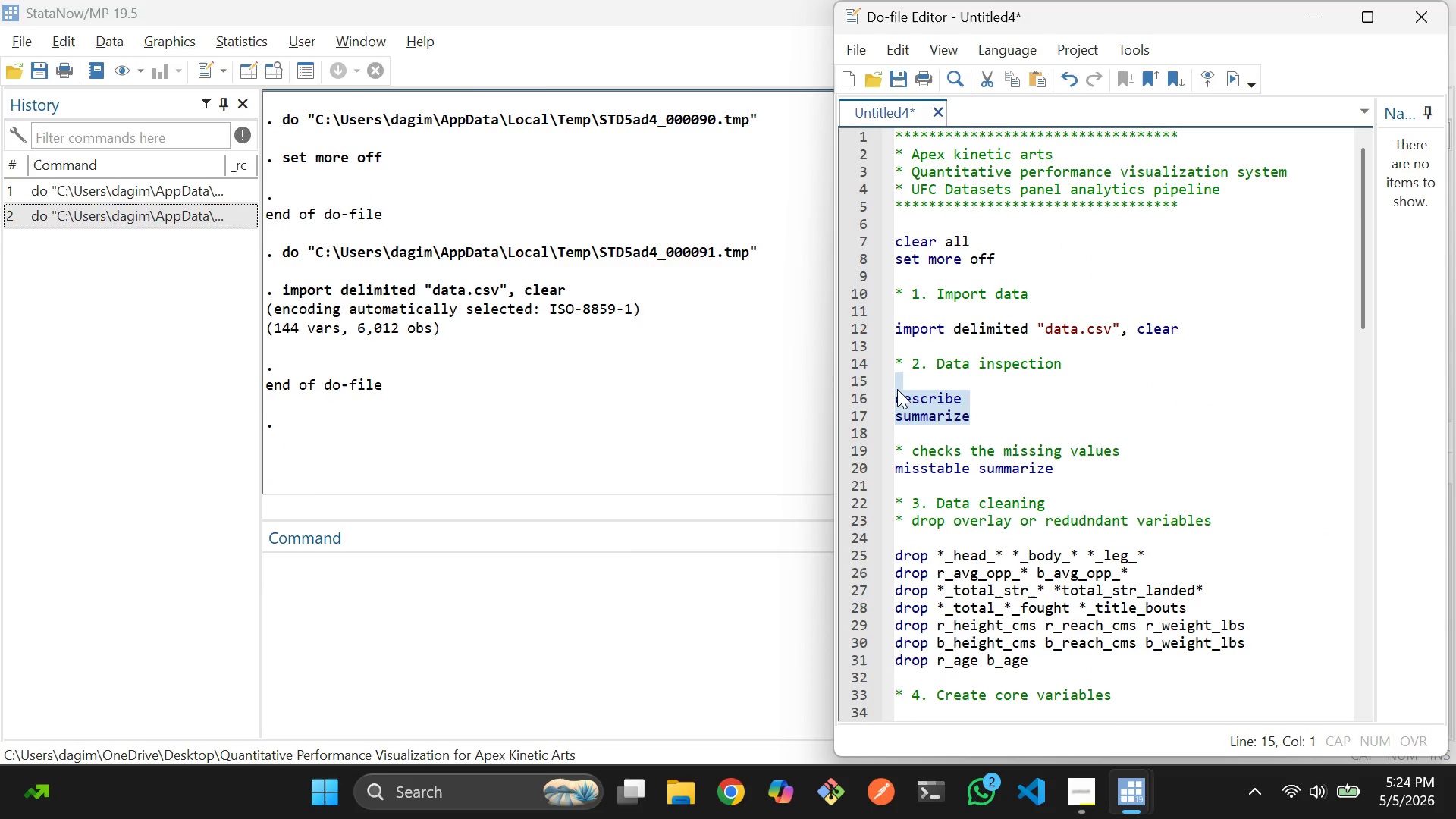 
key(Control+D)
 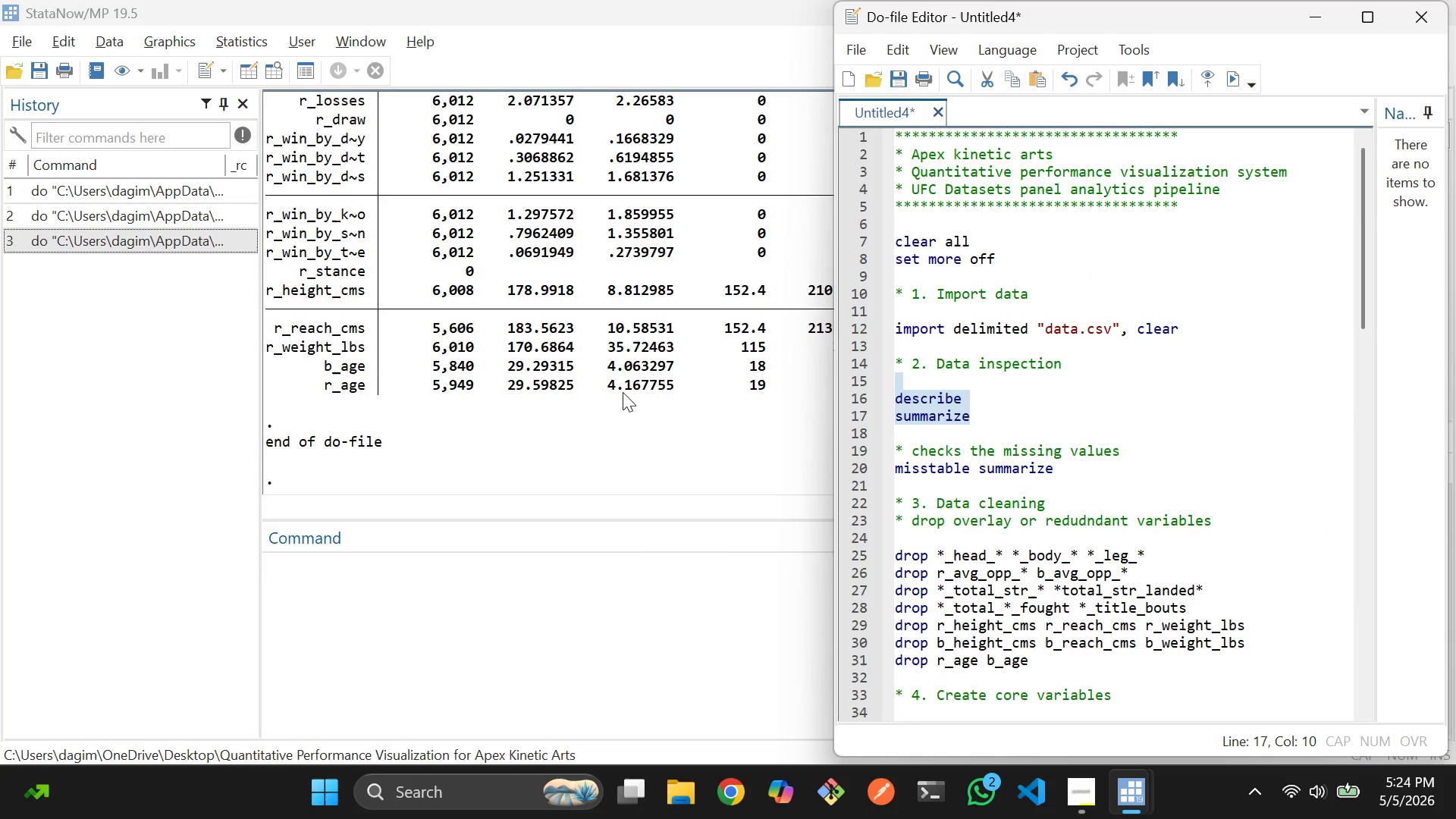 
scroll: coordinate [1082, 392], scroll_direction: up, amount: 4.0
 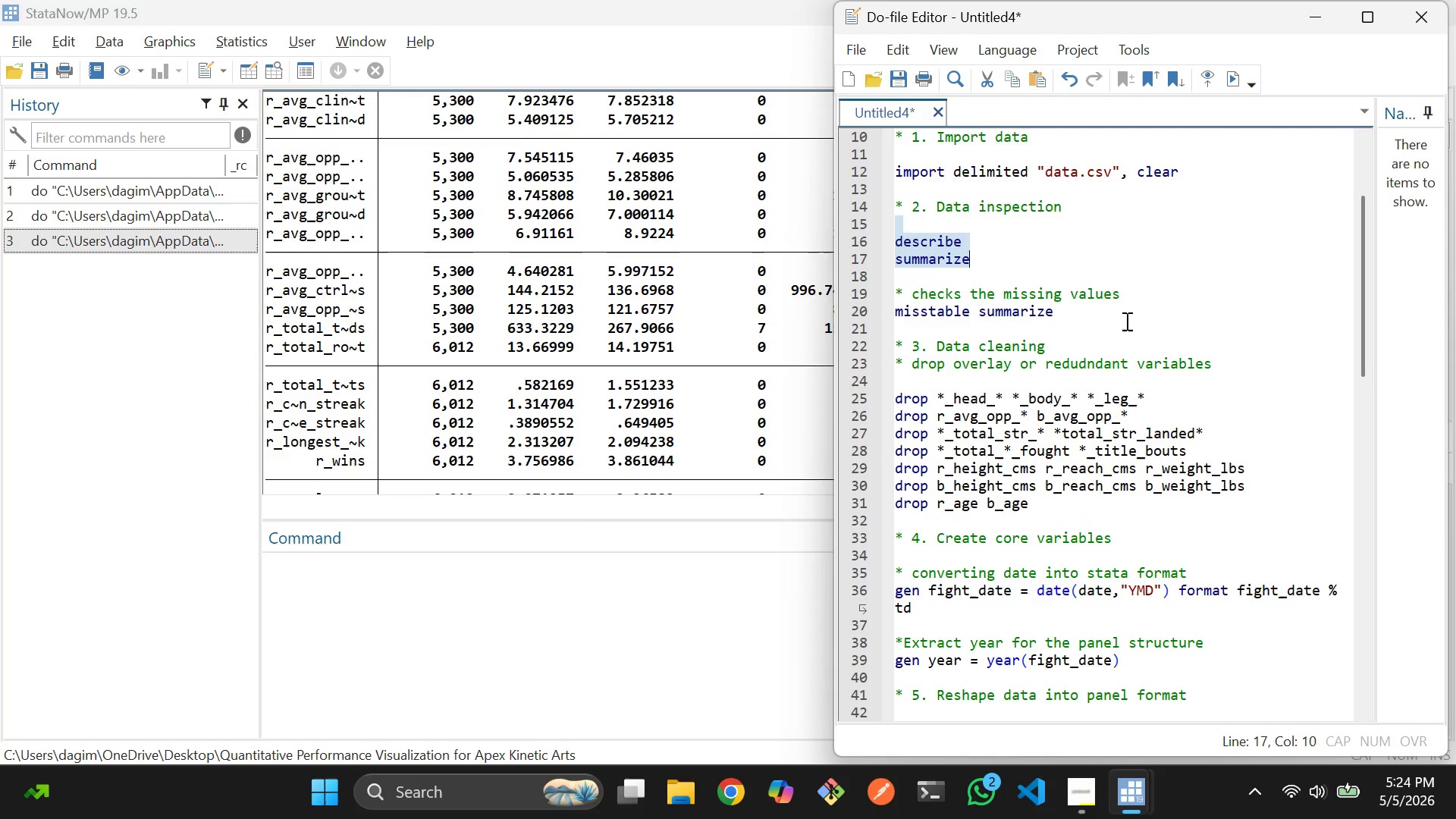 
left_click_drag(start_coordinate=[1125, 321], to_coordinate=[1049, 317])
 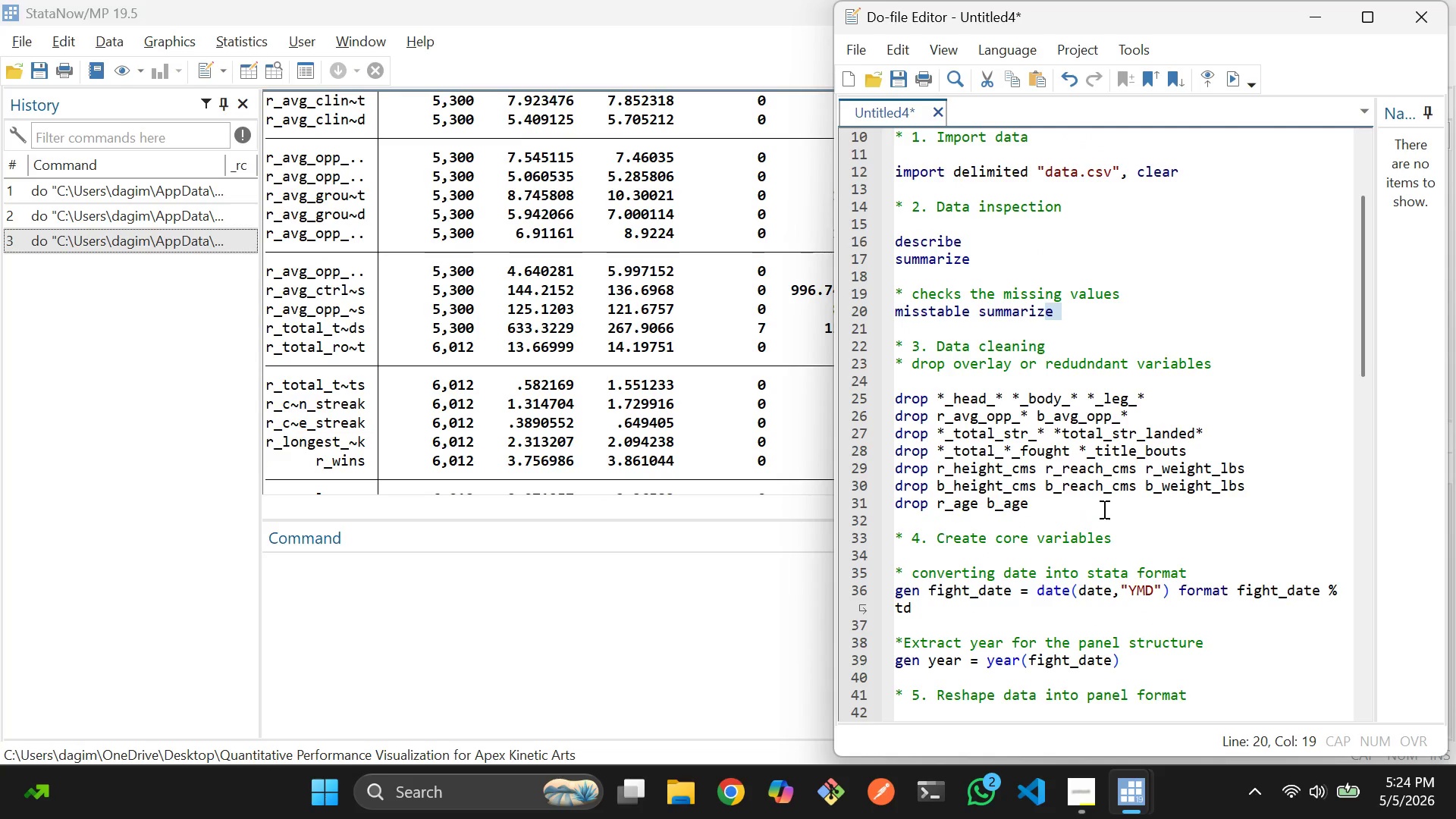 
left_click_drag(start_coordinate=[1098, 510], to_coordinate=[880, 399])
 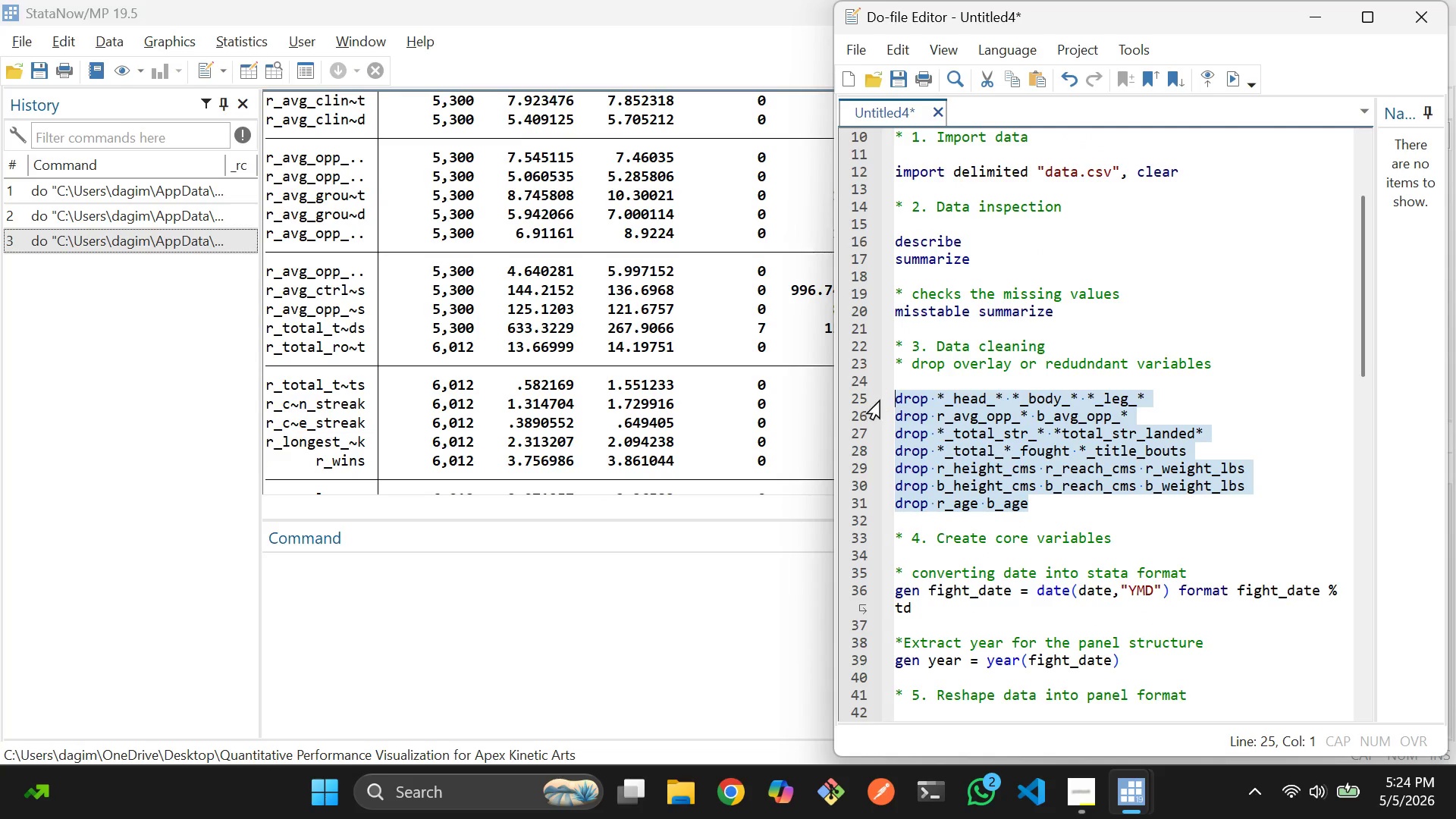 
hold_key(key=ControlLeft, duration=0.47)
 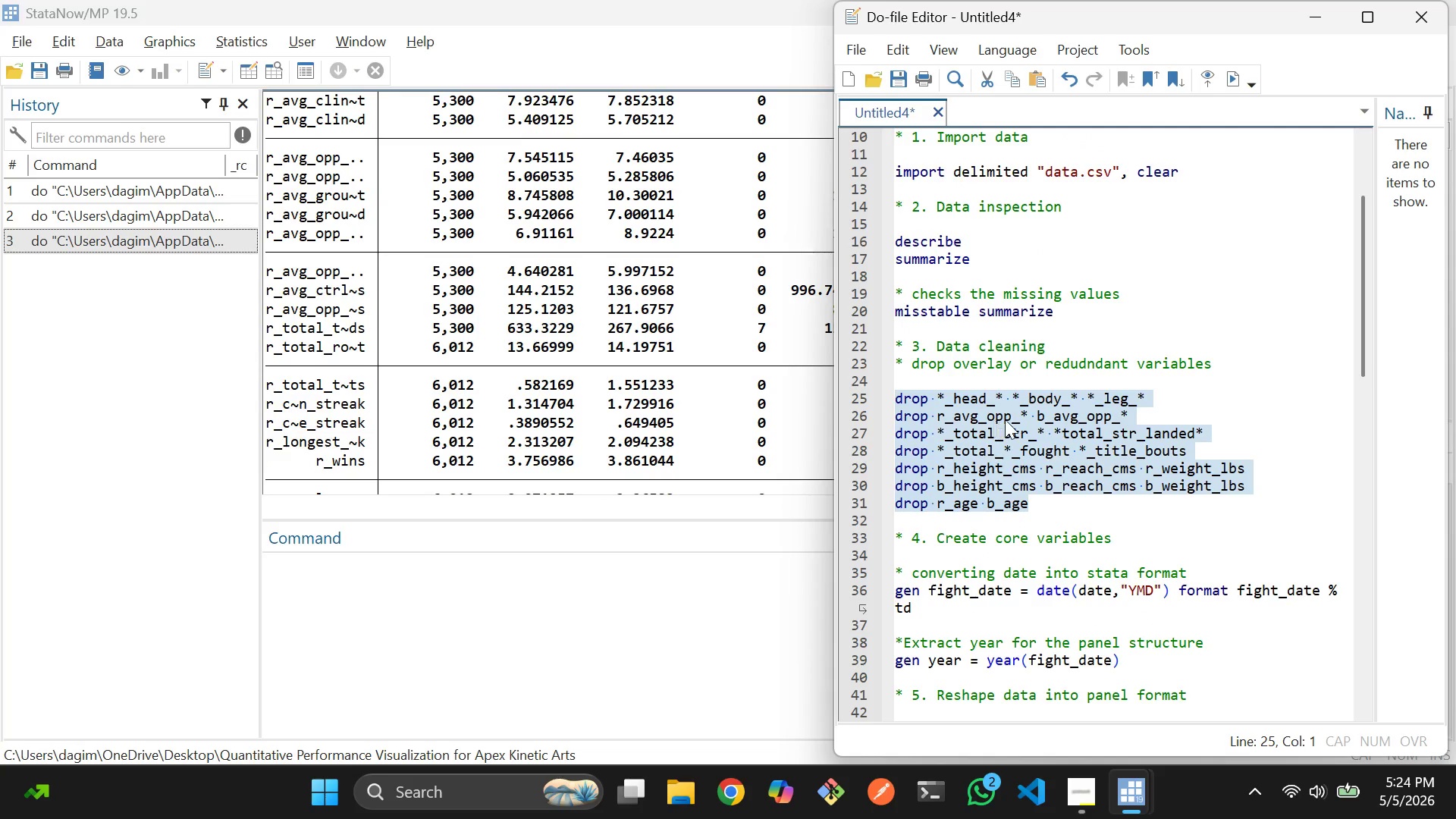 
key(Control+D)
 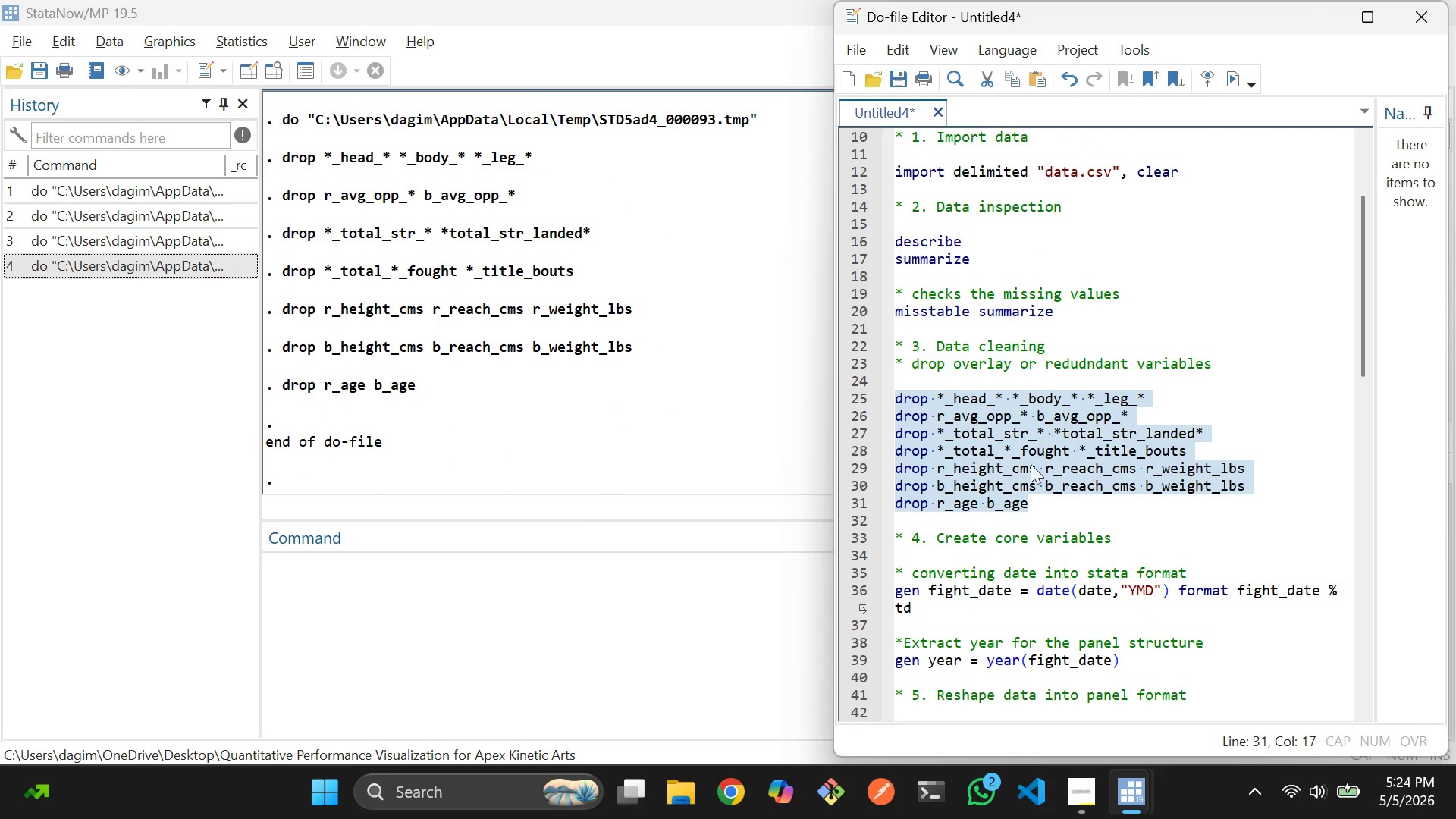 
scroll: coordinate [1030, 482], scroll_direction: down, amount: 1.0
 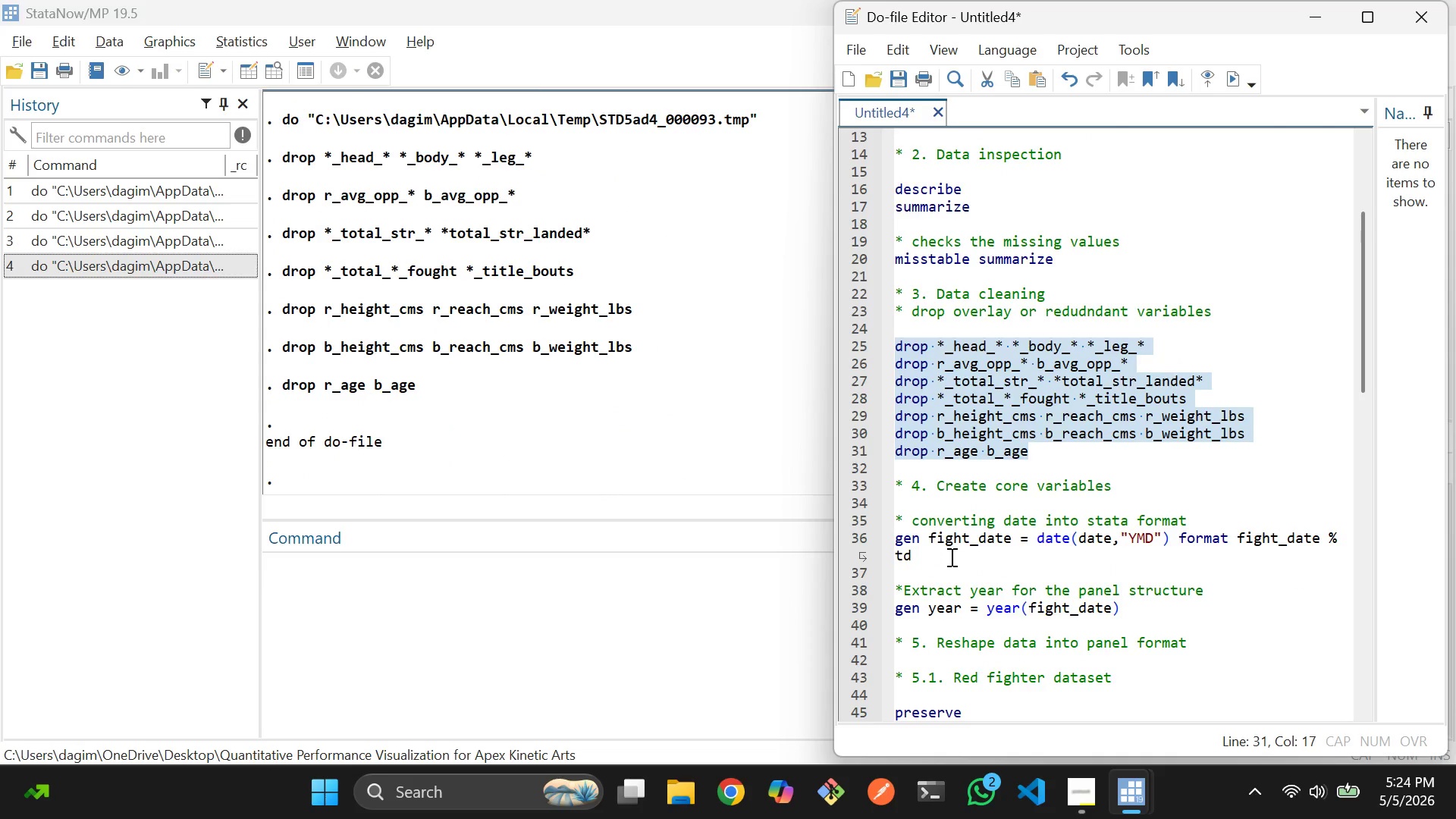 
left_click_drag(start_coordinate=[944, 560], to_coordinate=[894, 539])
 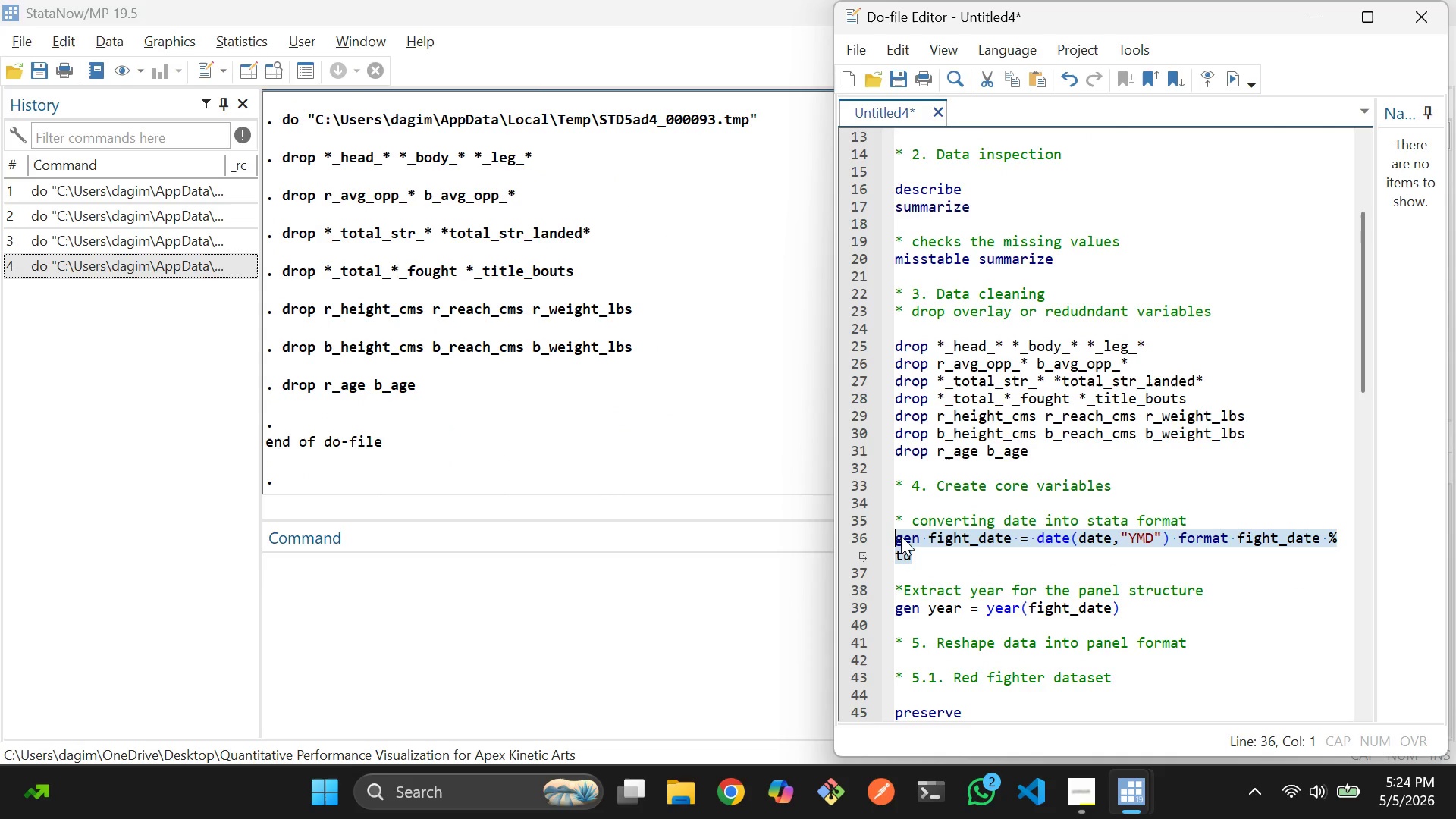 
key(Control+D)
 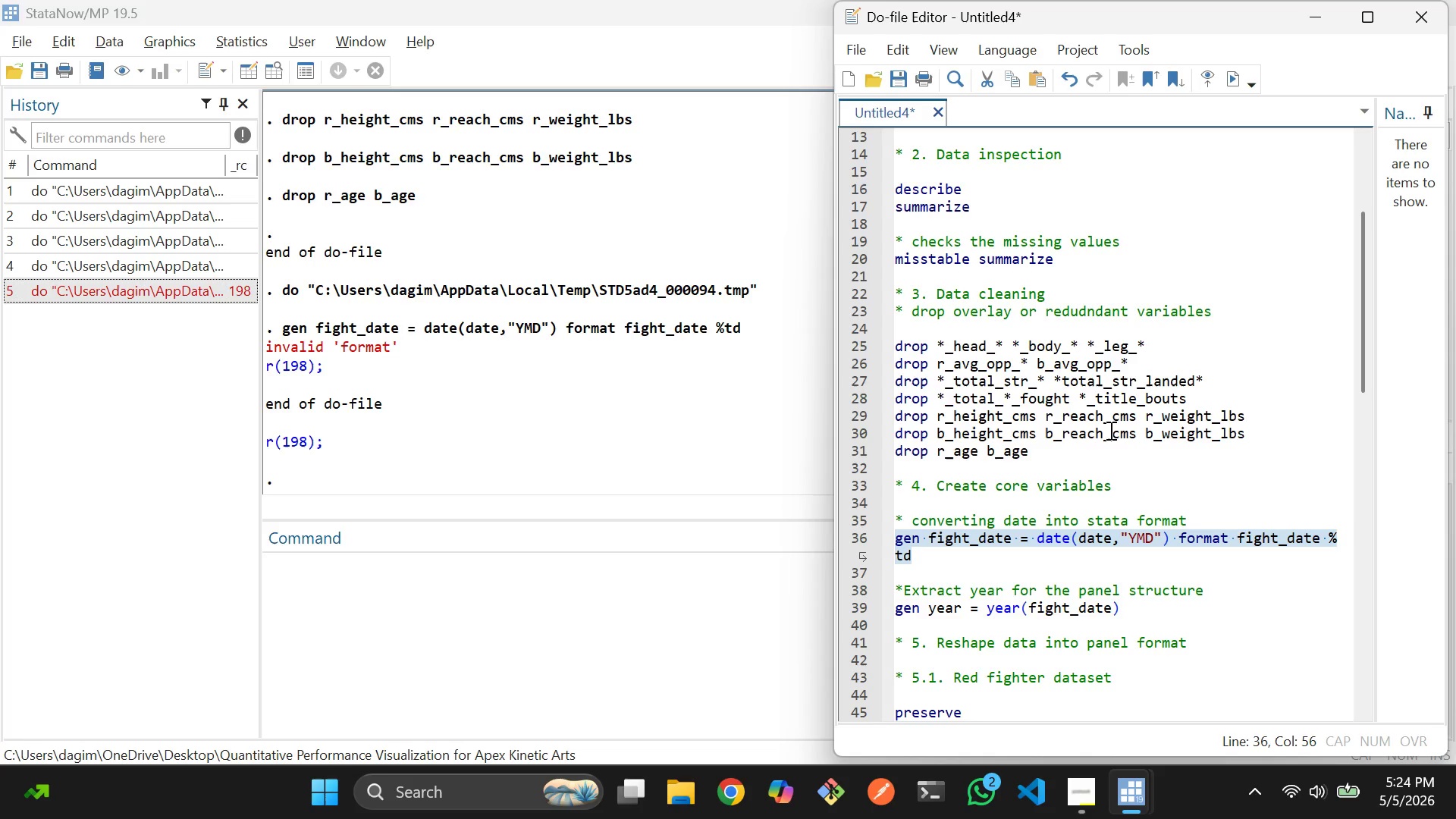 
wait(16.23)
 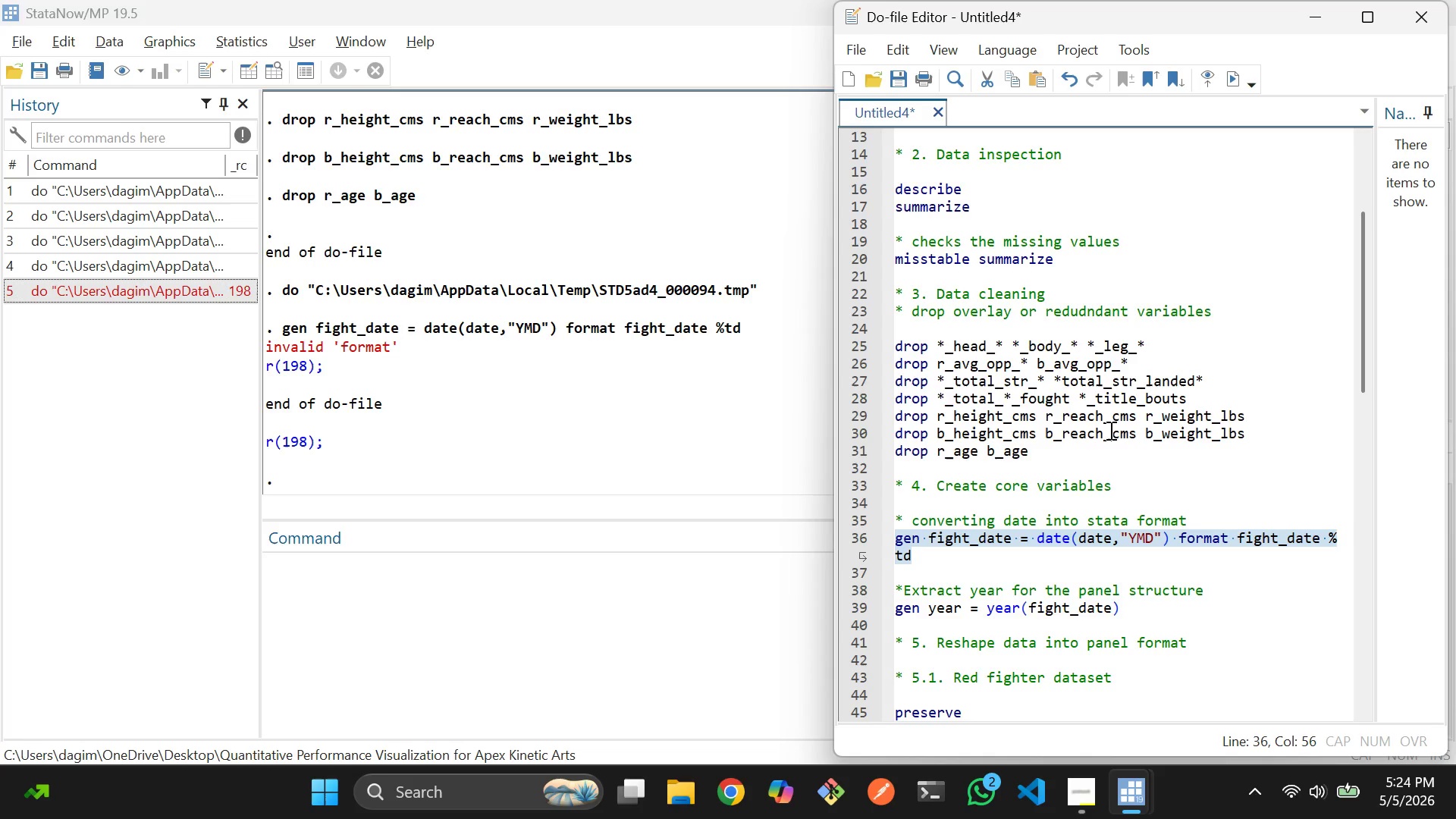 
key(Alt+AltLeft)
 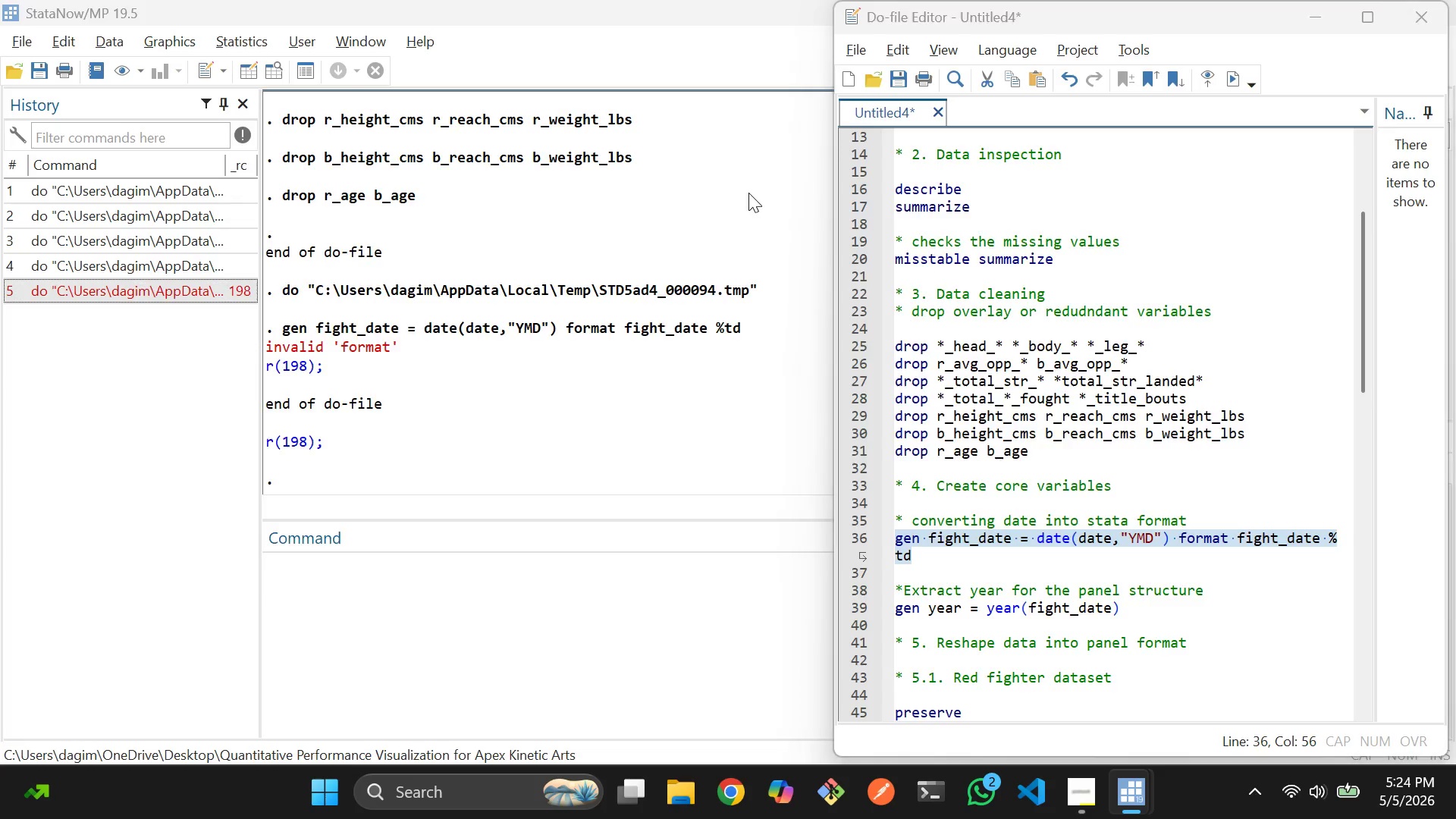 
key(Alt+Tab)
 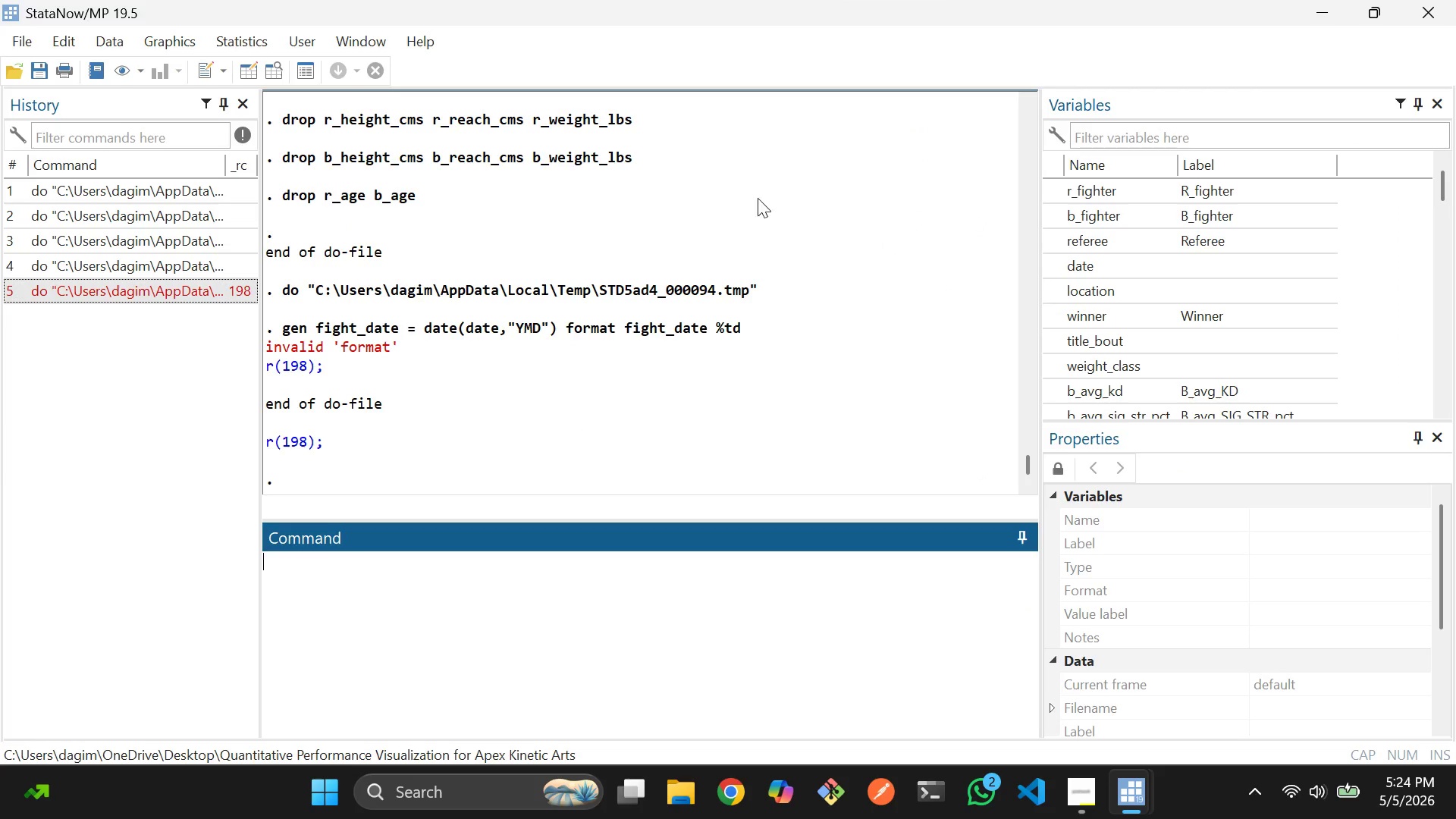 
key(Alt+Tab)
 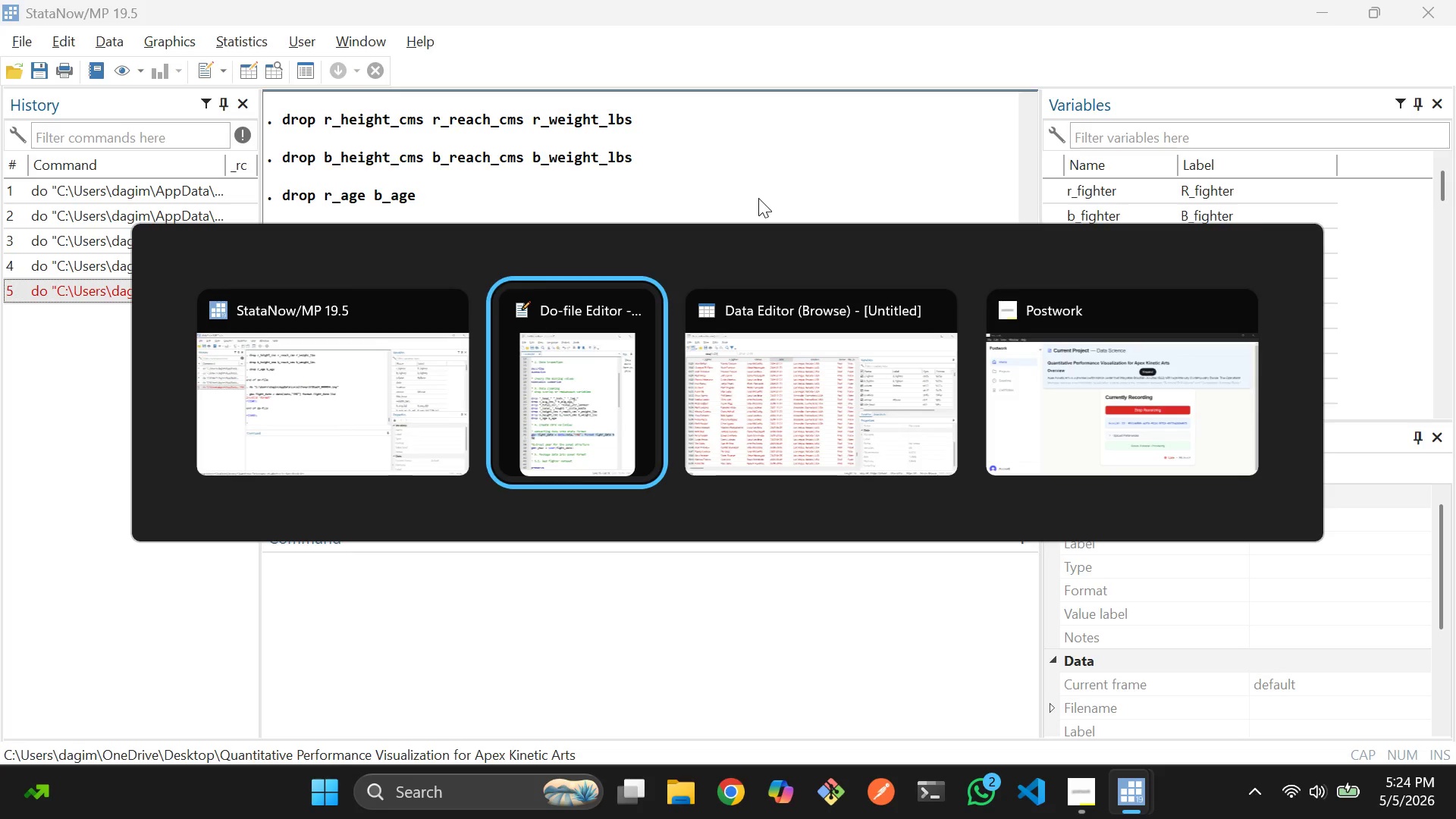 
key(Alt+Tab)
 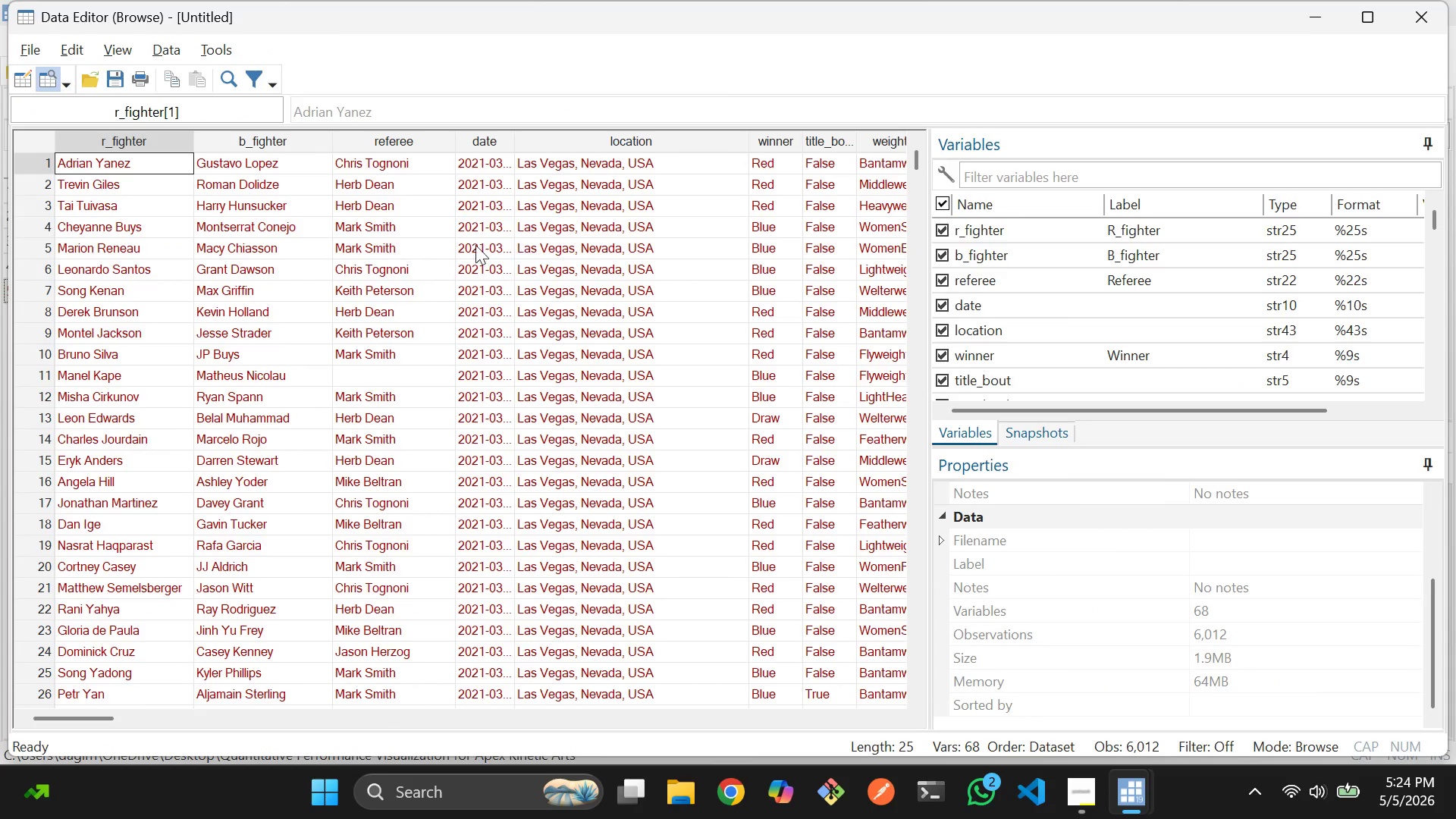 
scroll: coordinate [299, 289], scroll_direction: down, amount: 11.0
 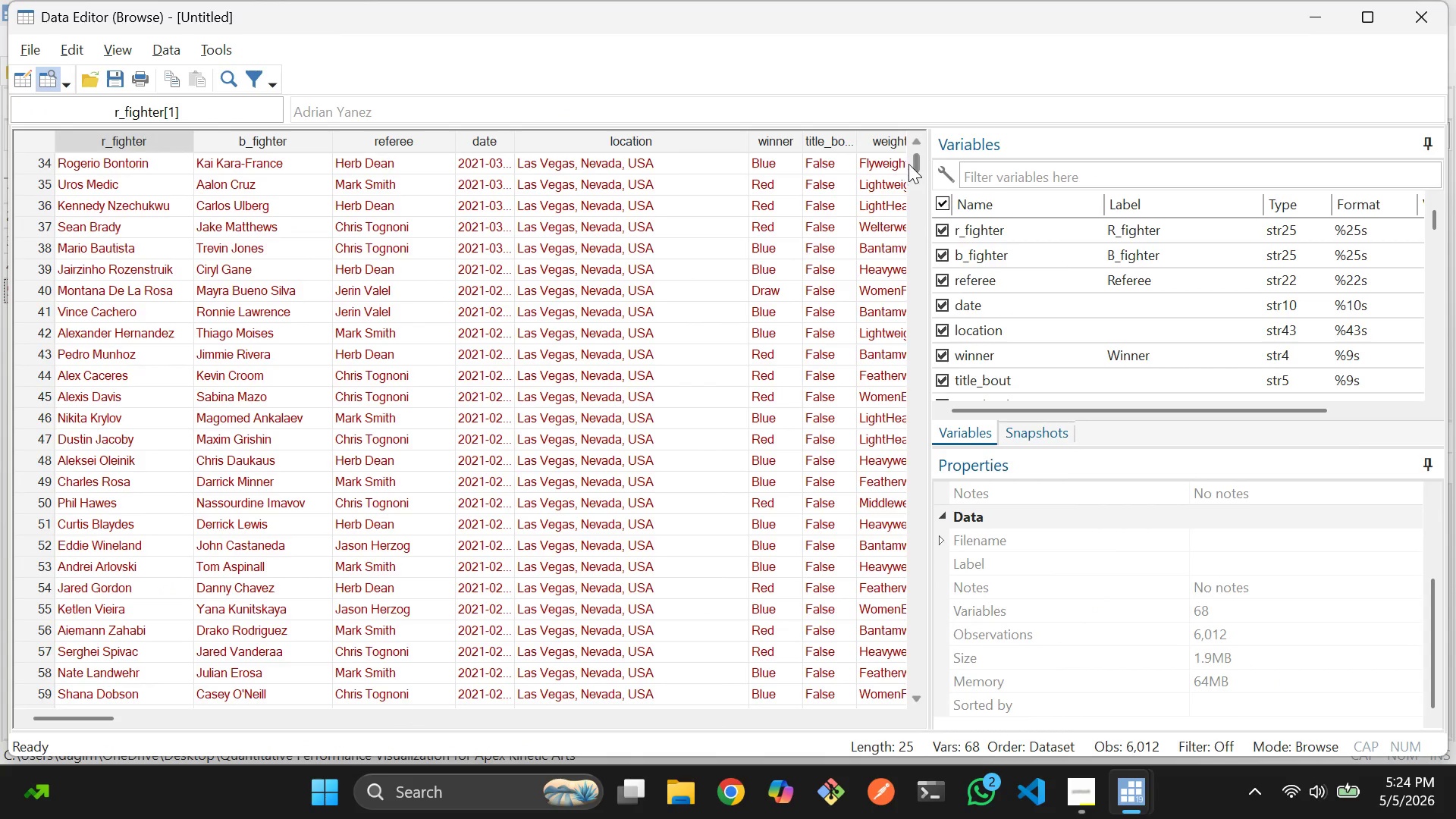 
left_click_drag(start_coordinate=[910, 162], to_coordinate=[910, 194])
 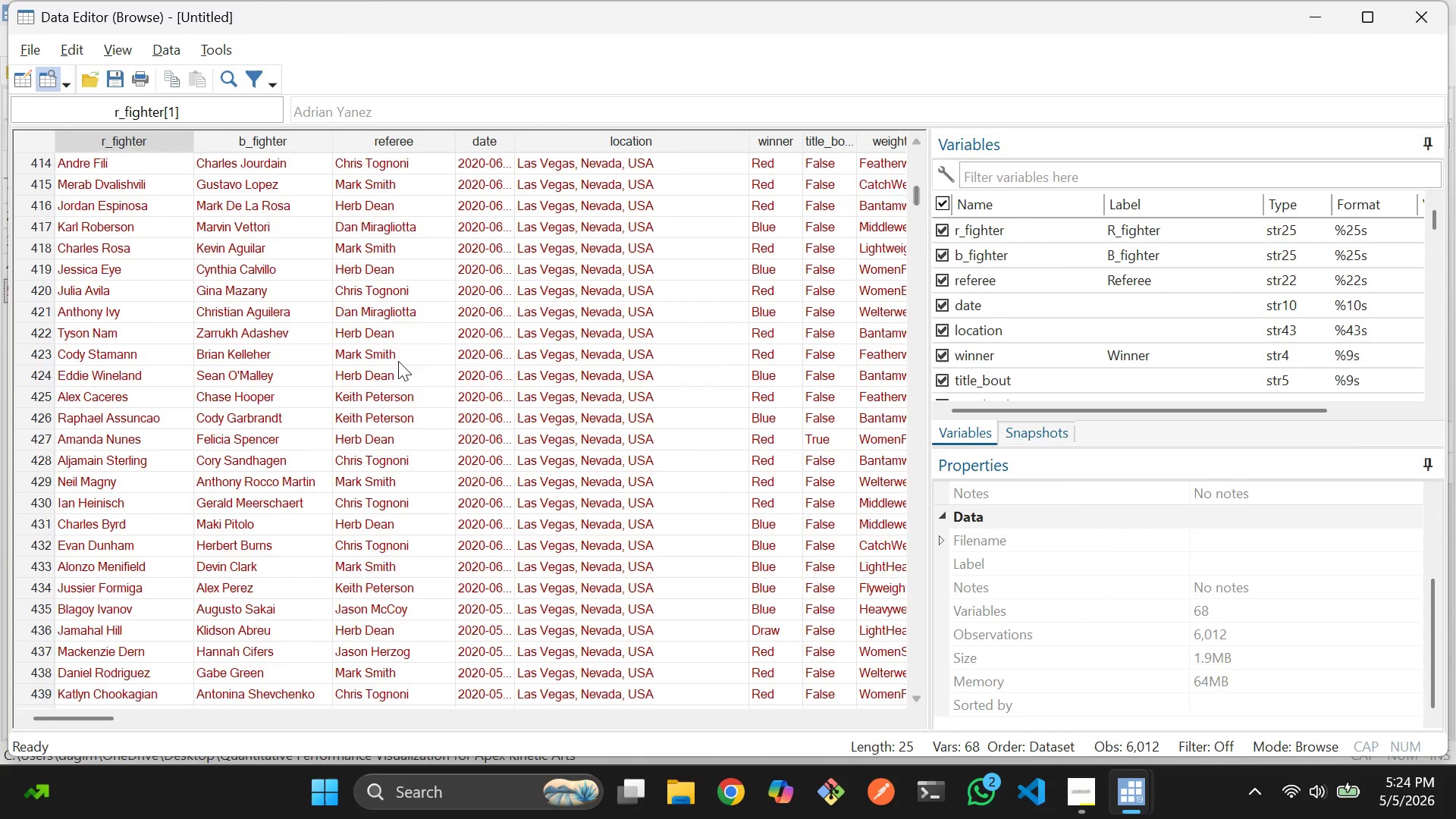 
scroll: coordinate [366, 356], scroll_direction: up, amount: 24.0
 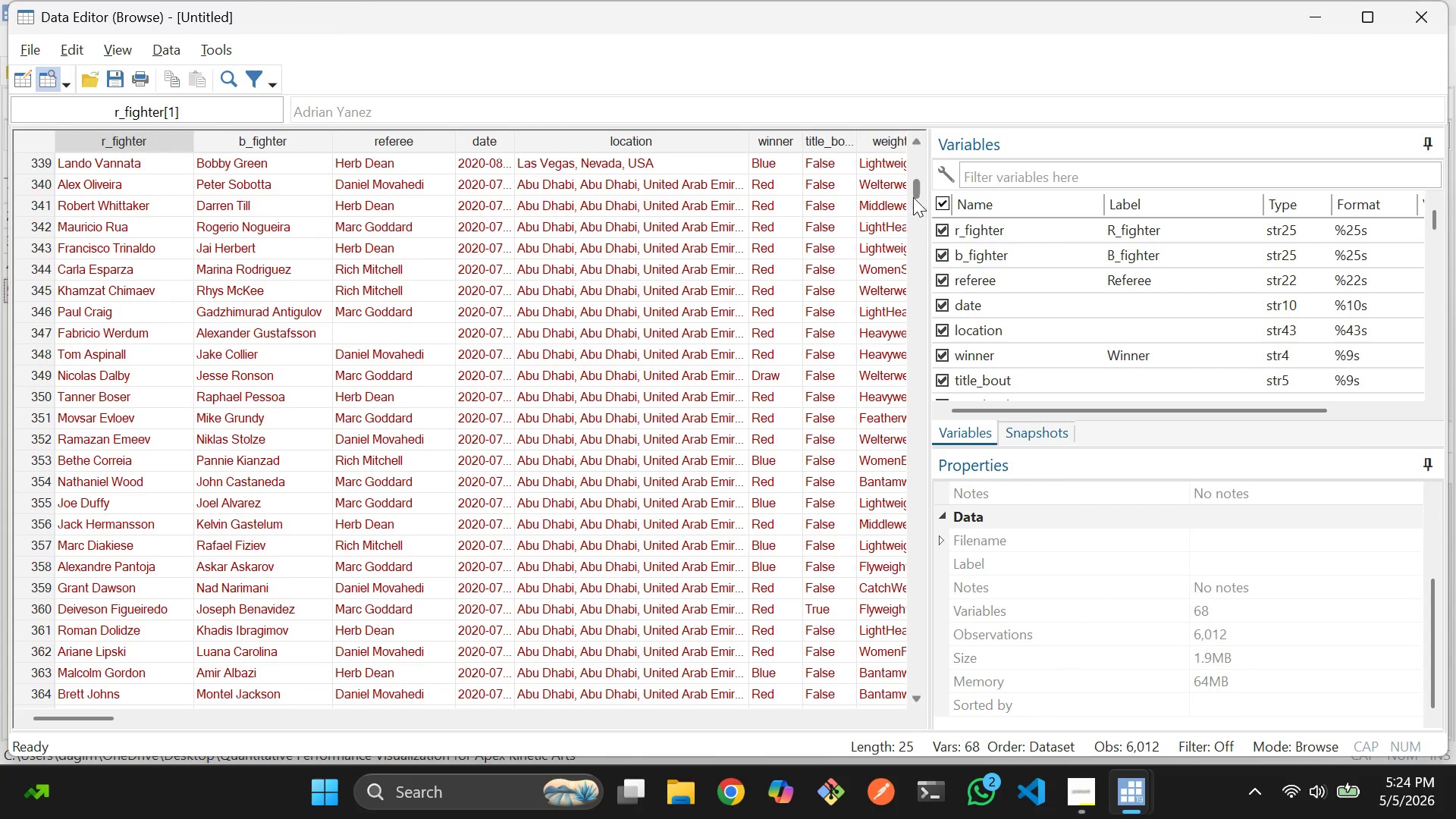 
left_click_drag(start_coordinate=[913, 189], to_coordinate=[913, 184])
 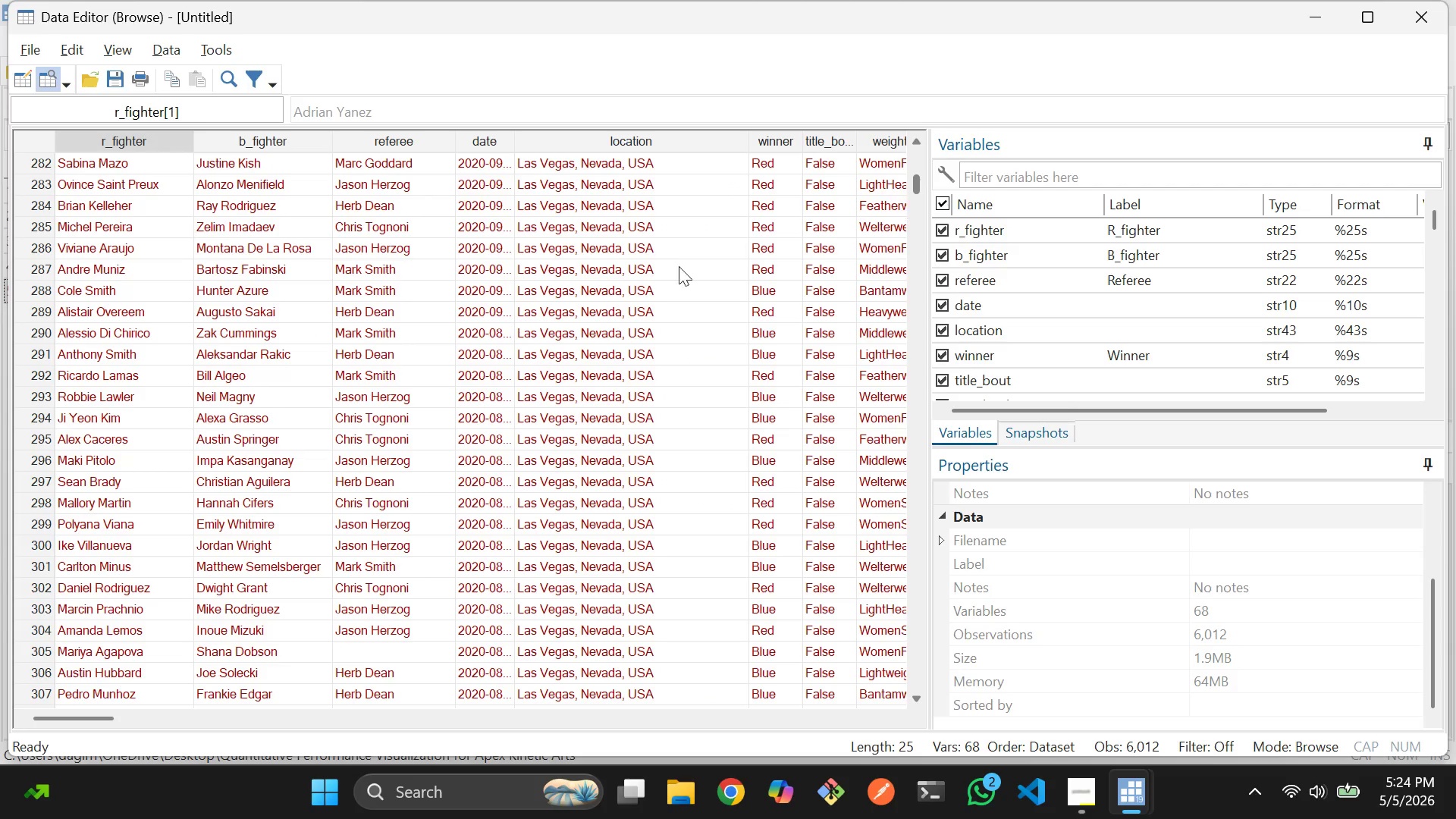 
scroll: coordinate [641, 251], scroll_direction: up, amount: 37.0
 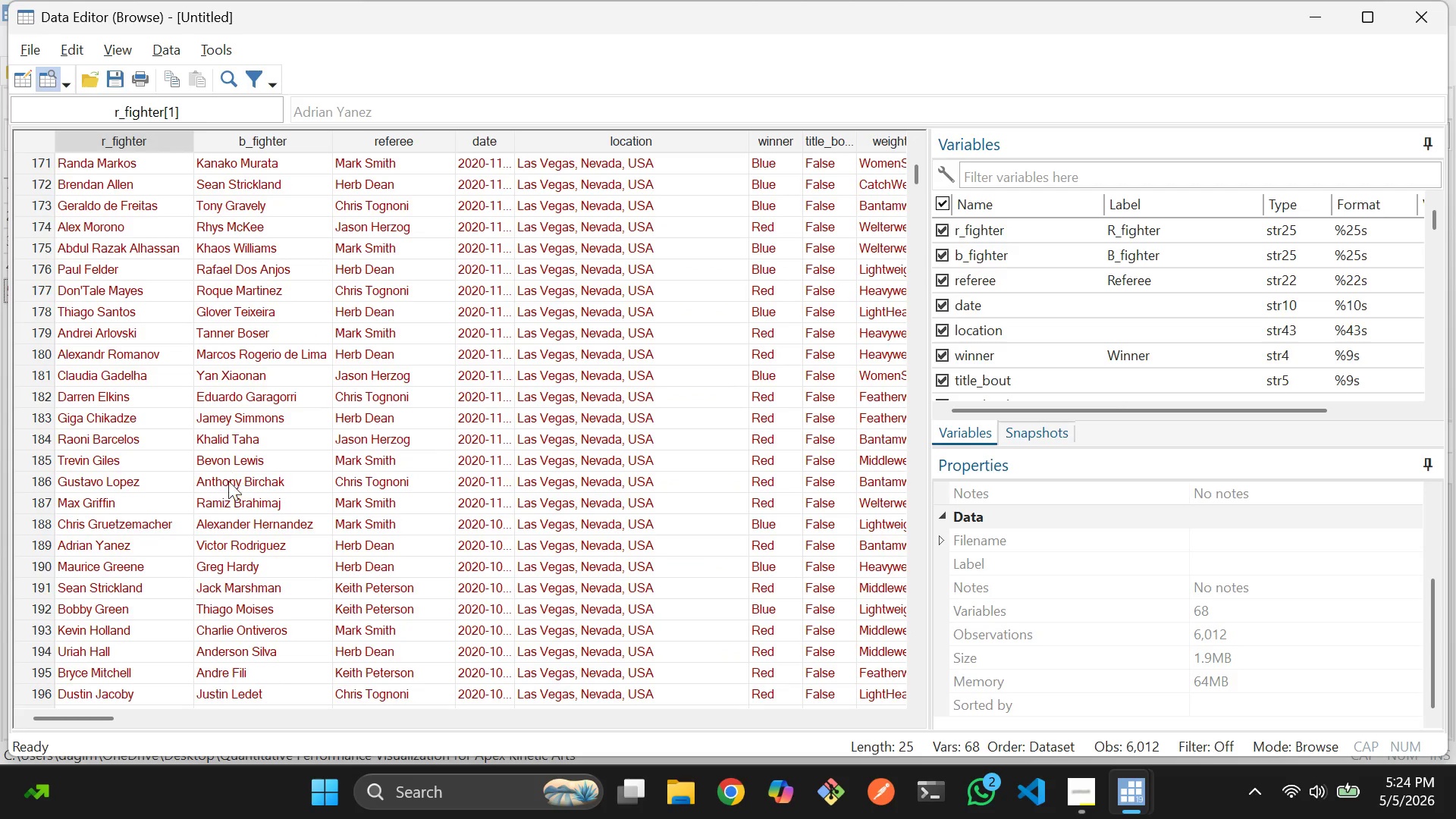 
scroll: coordinate [216, 510], scroll_direction: down, amount: 2.0
 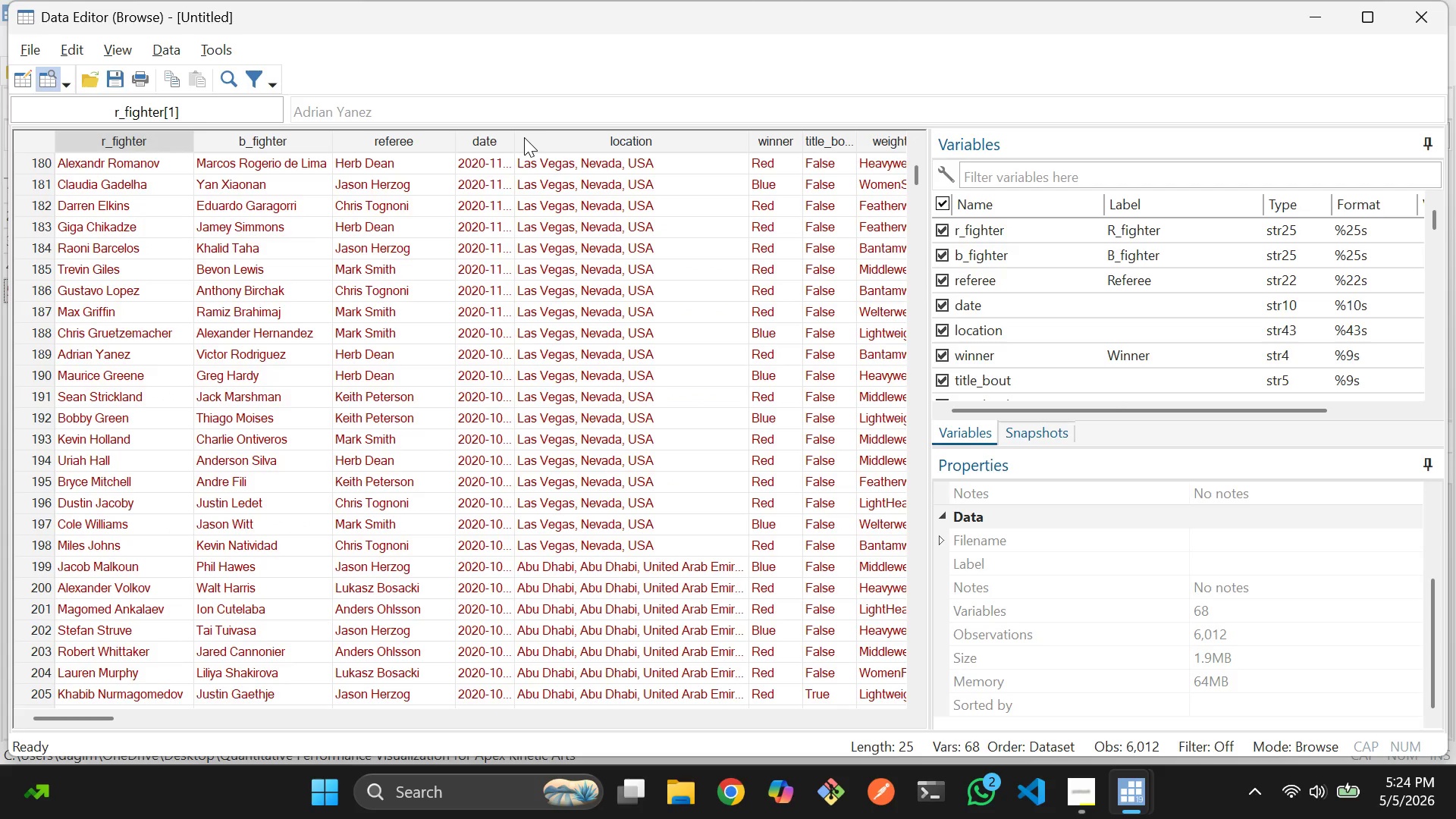 
left_click_drag(start_coordinate=[513, 137], to_coordinate=[607, 150])
 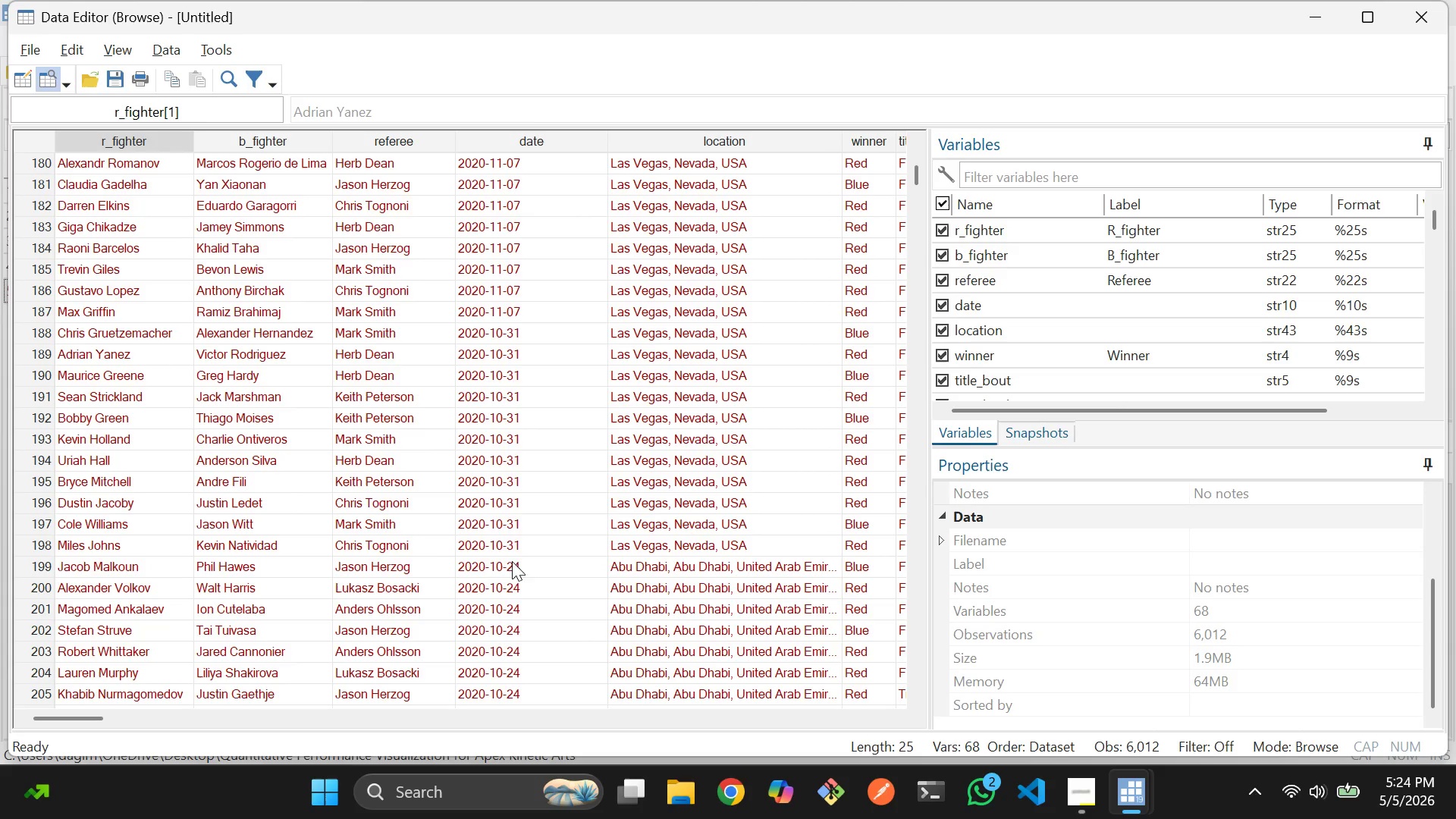 
left_click([530, 549])
 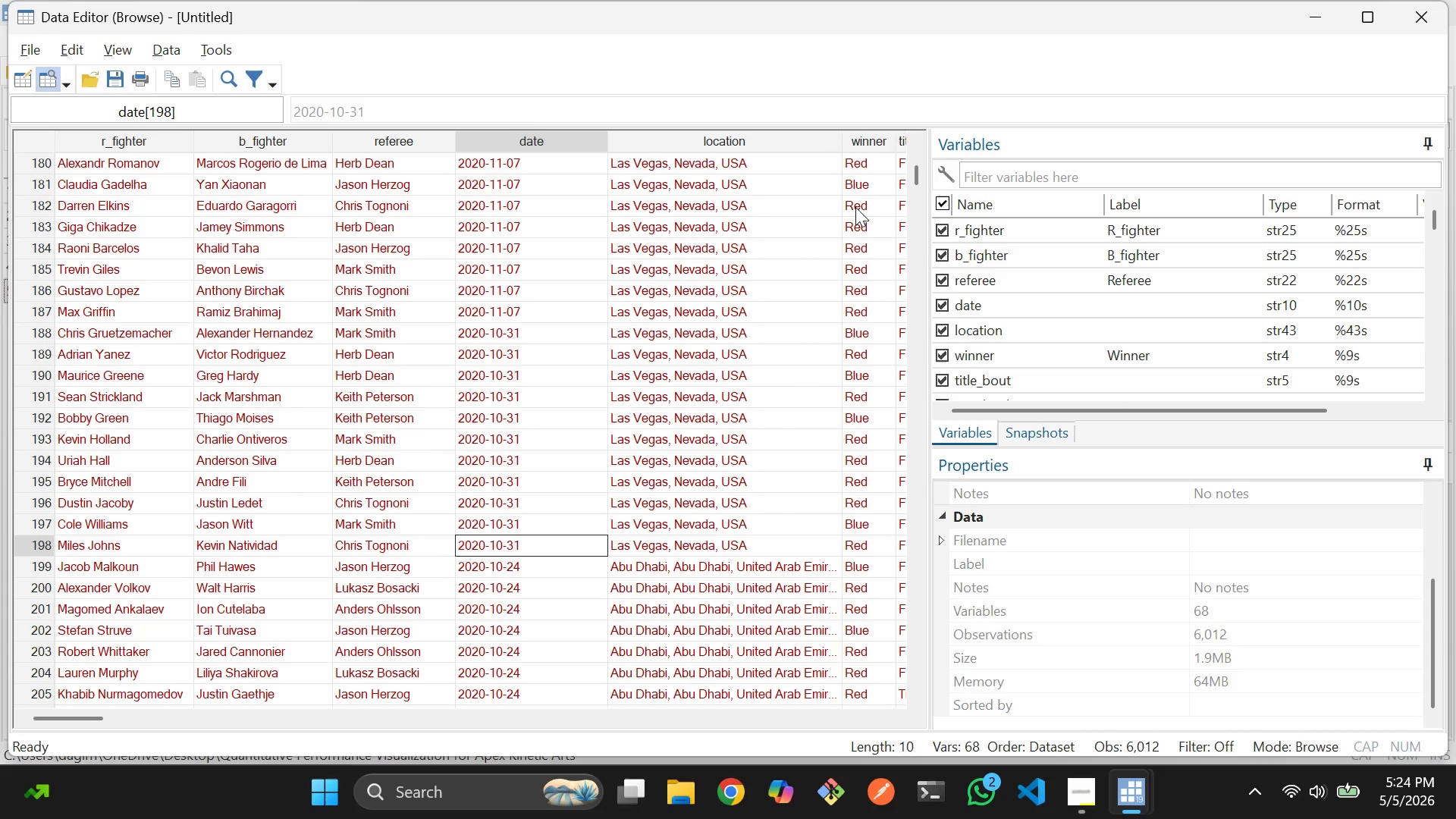 
scroll: coordinate [1128, 592], scroll_direction: down, amount: 6.0
 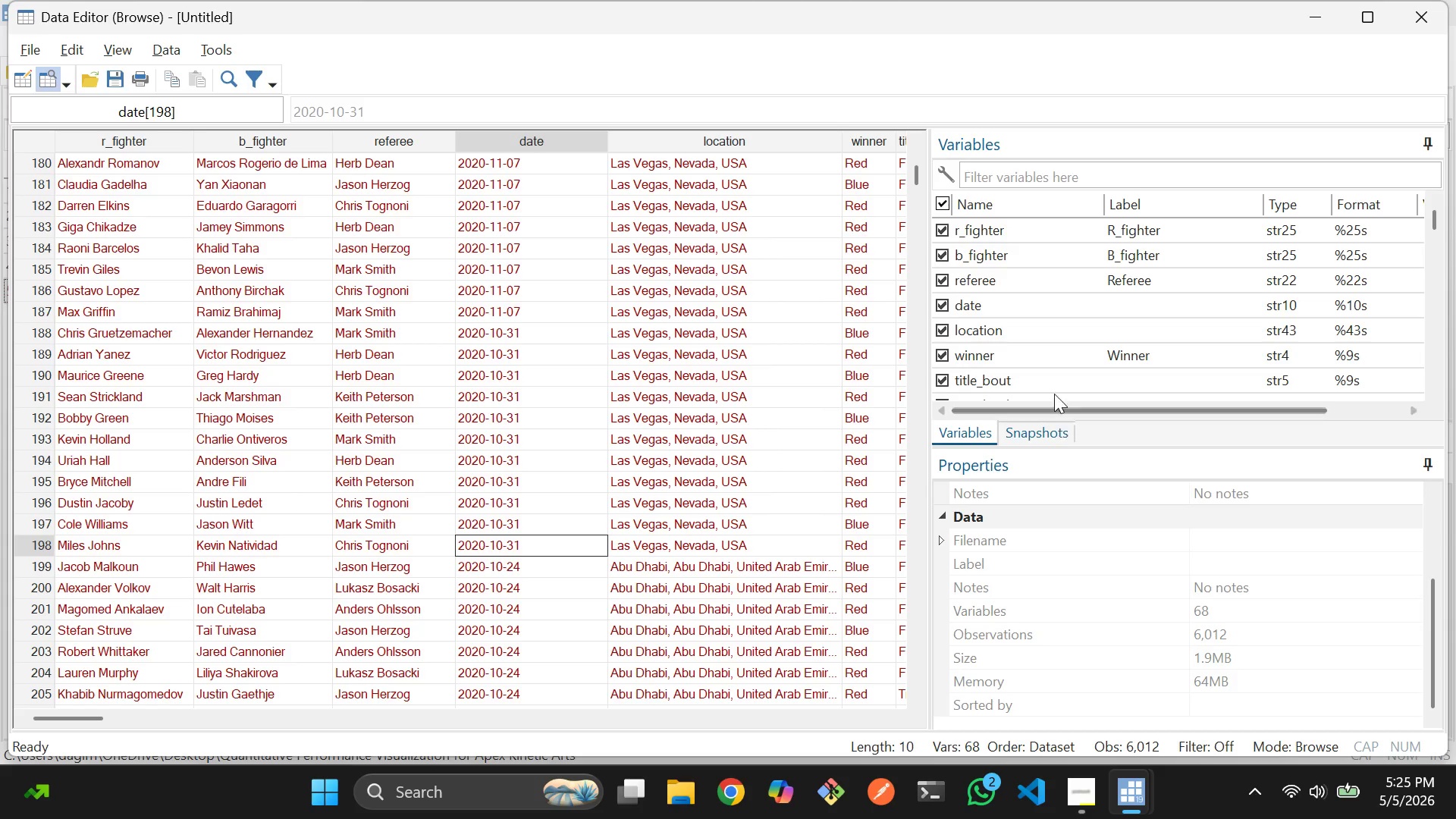 
scroll: coordinate [1040, 334], scroll_direction: up, amount: 1.0
 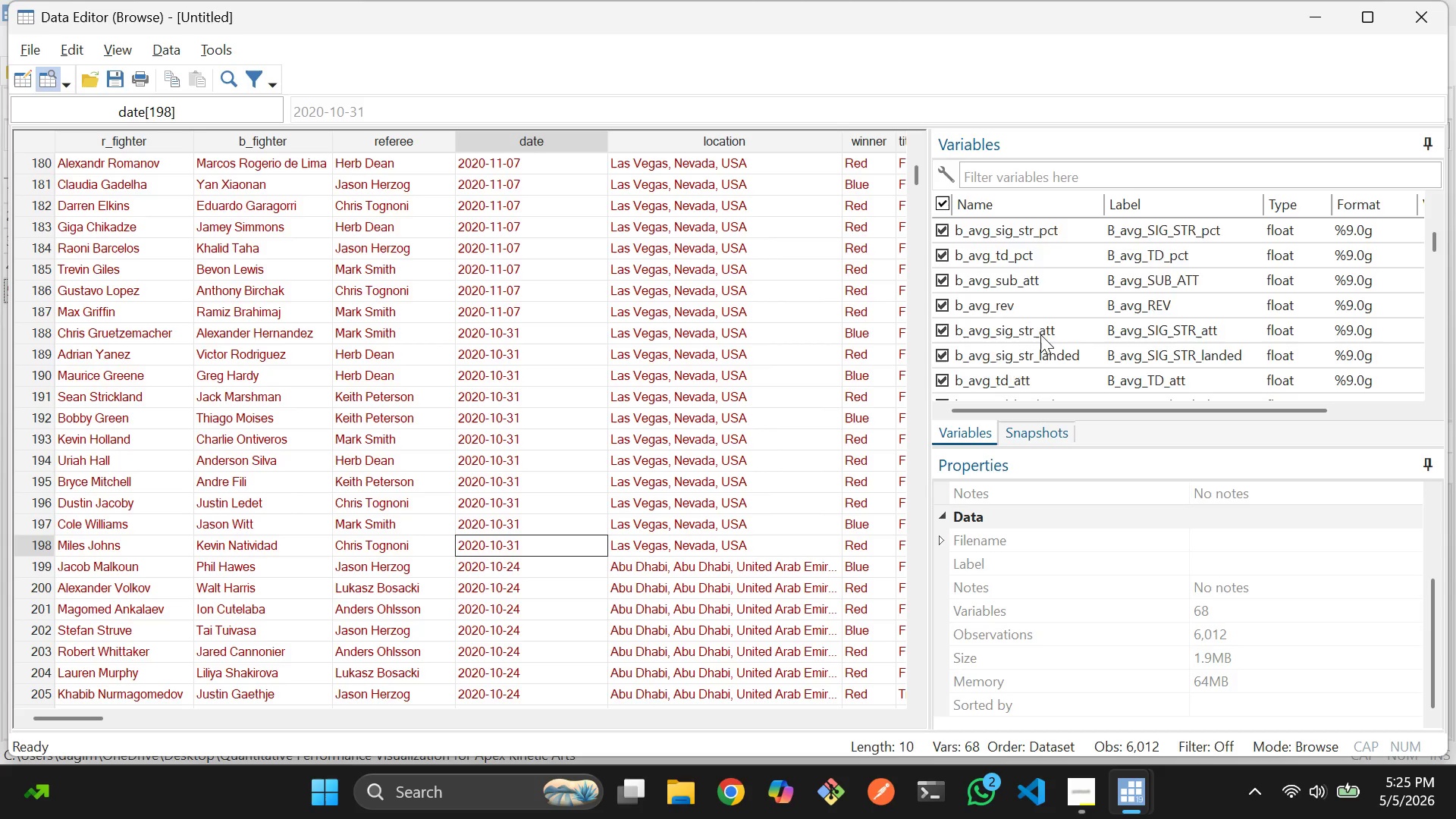 
scroll: coordinate [1040, 334], scroll_direction: down, amount: 7.0
 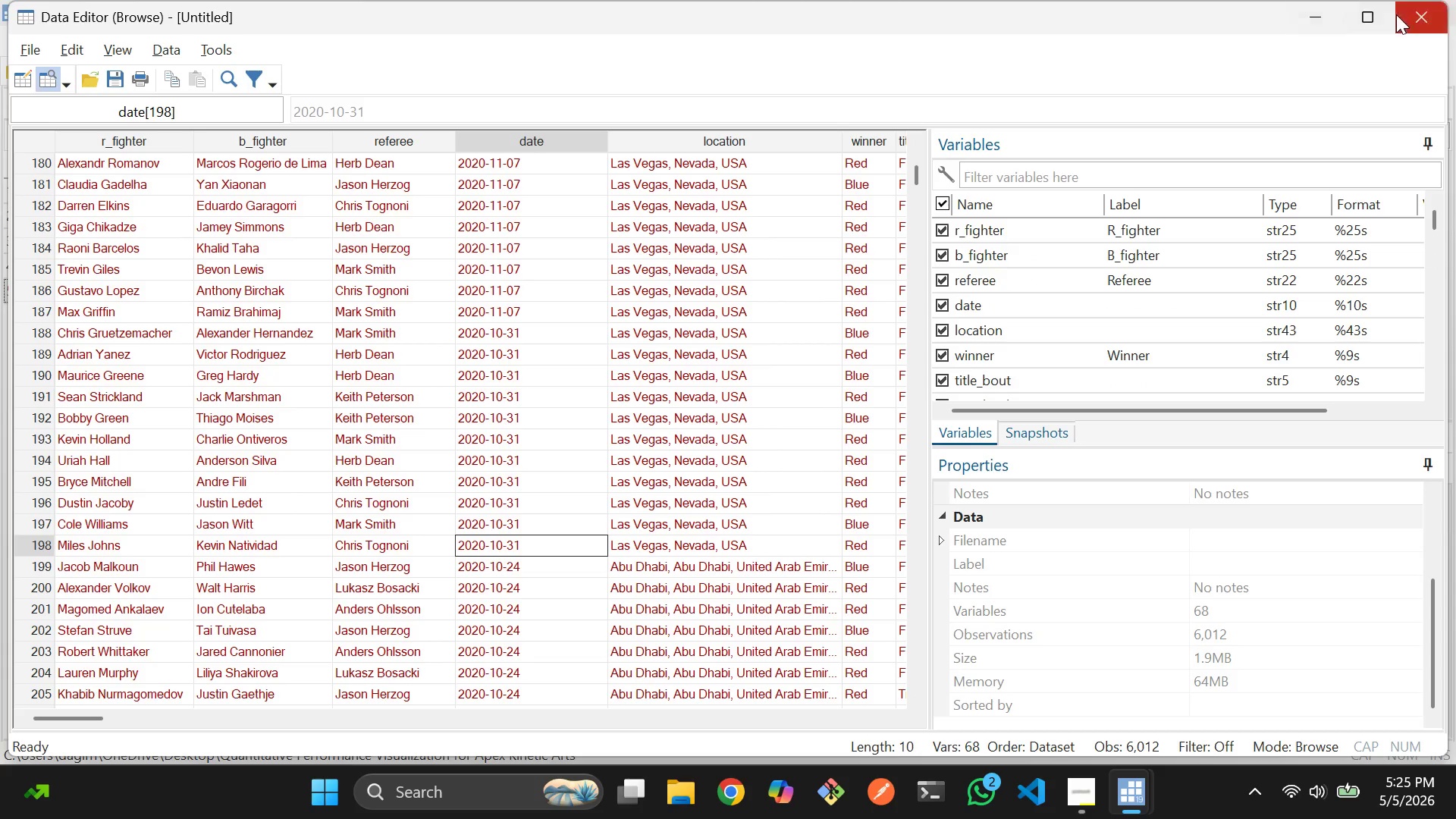 
left_click([1301, 15])
 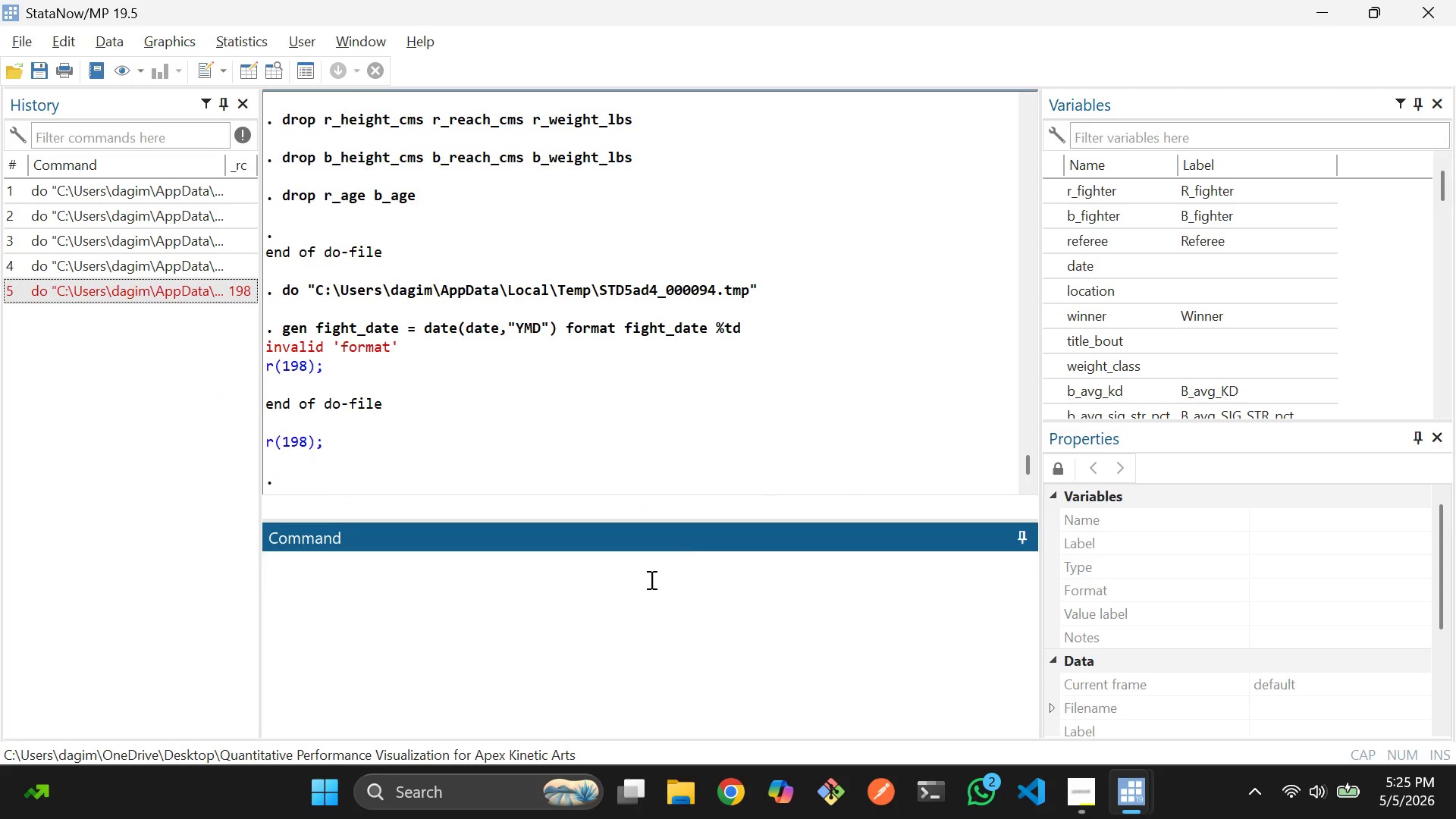 
left_click([635, 598])
 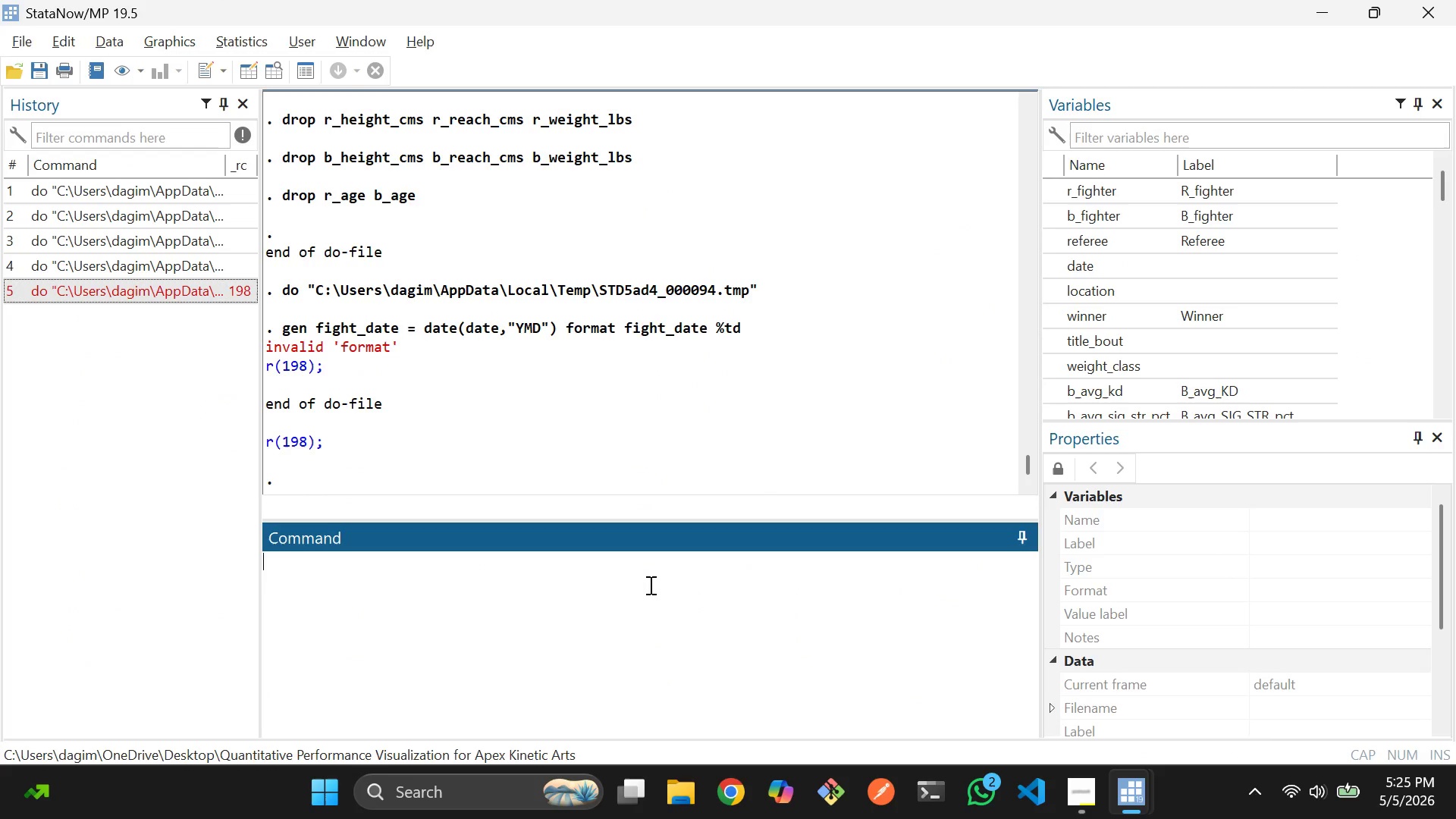 
type(varmange)
 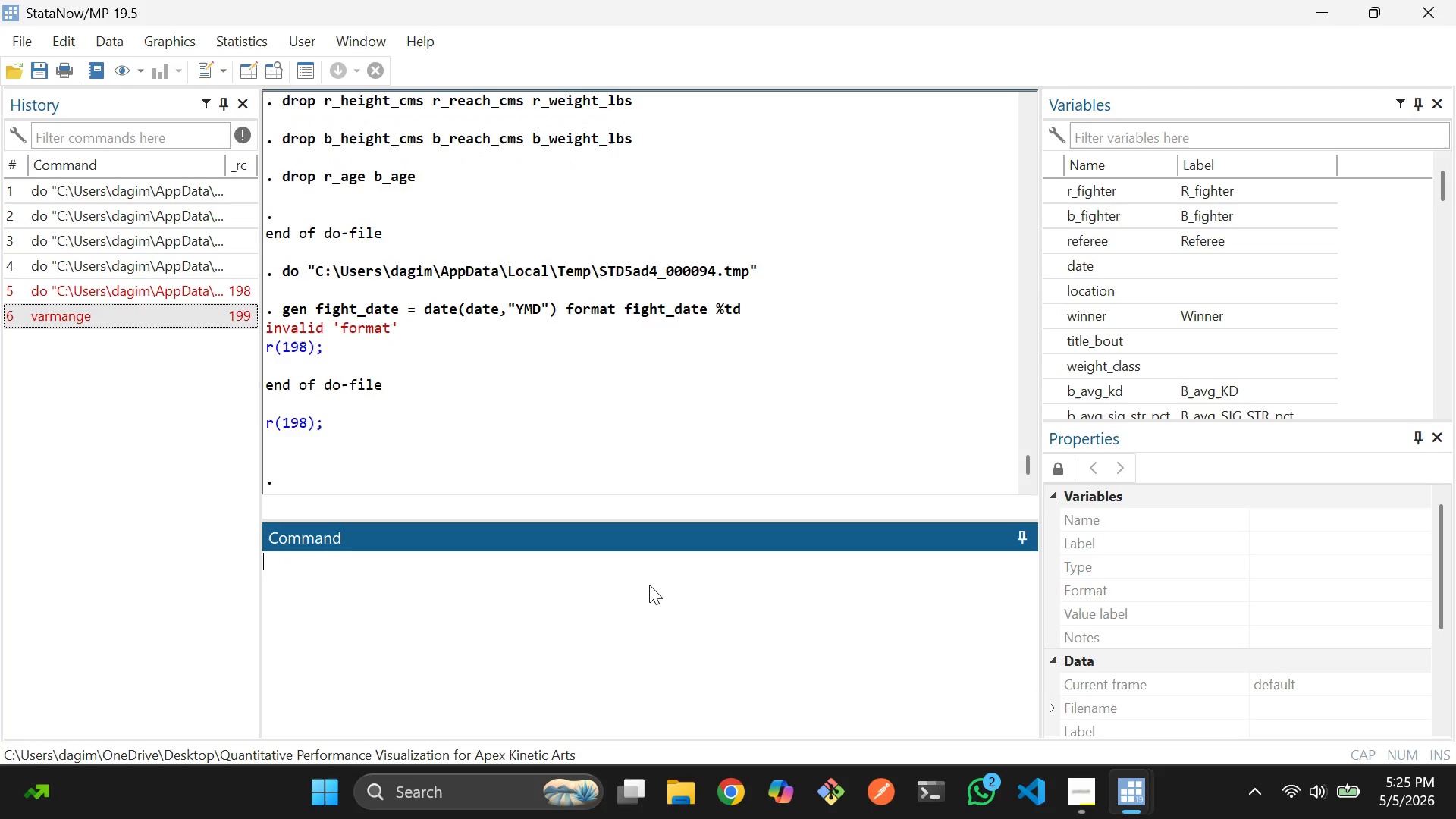 
key(Enter)
 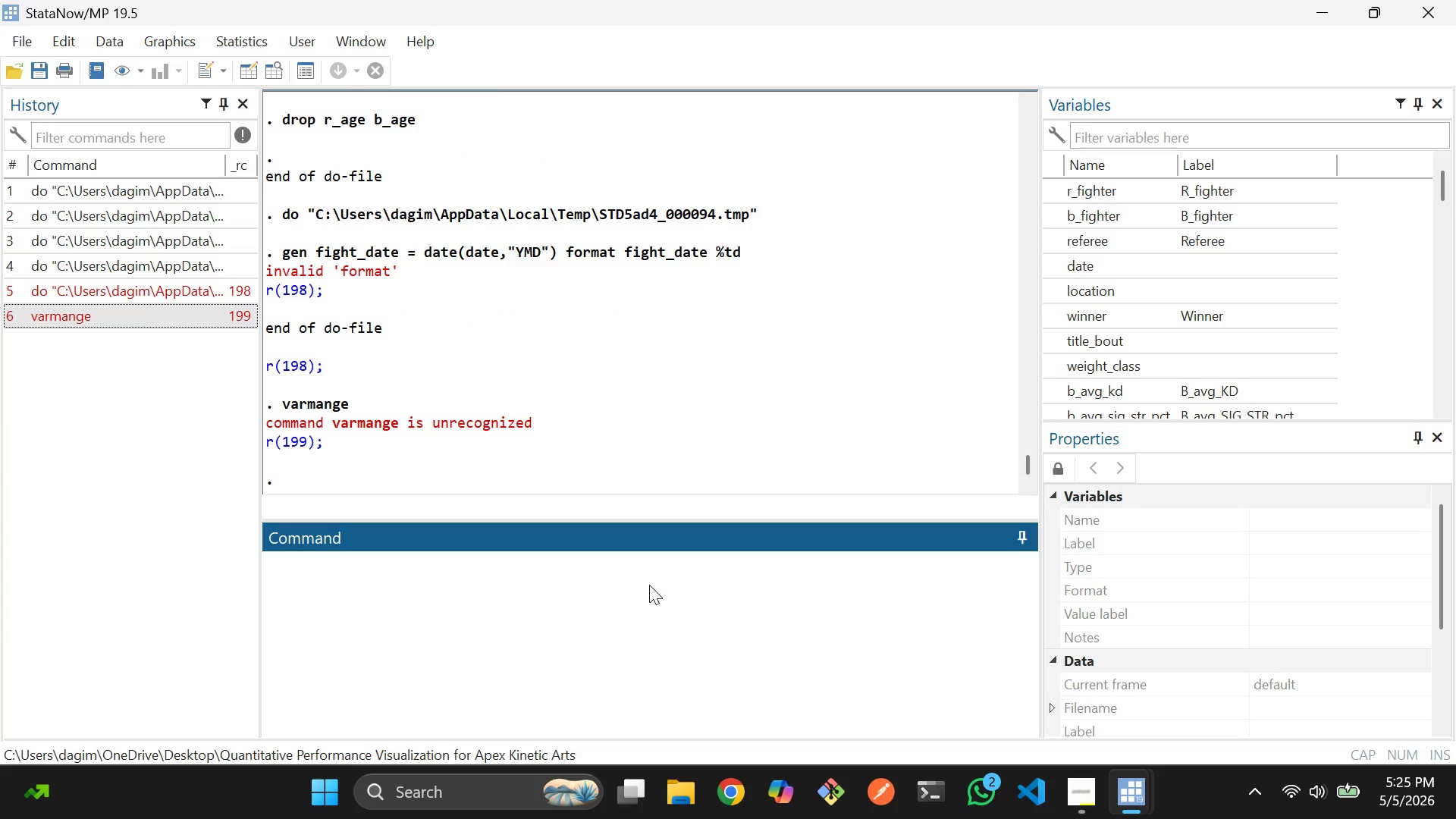 
type(varmanage)
 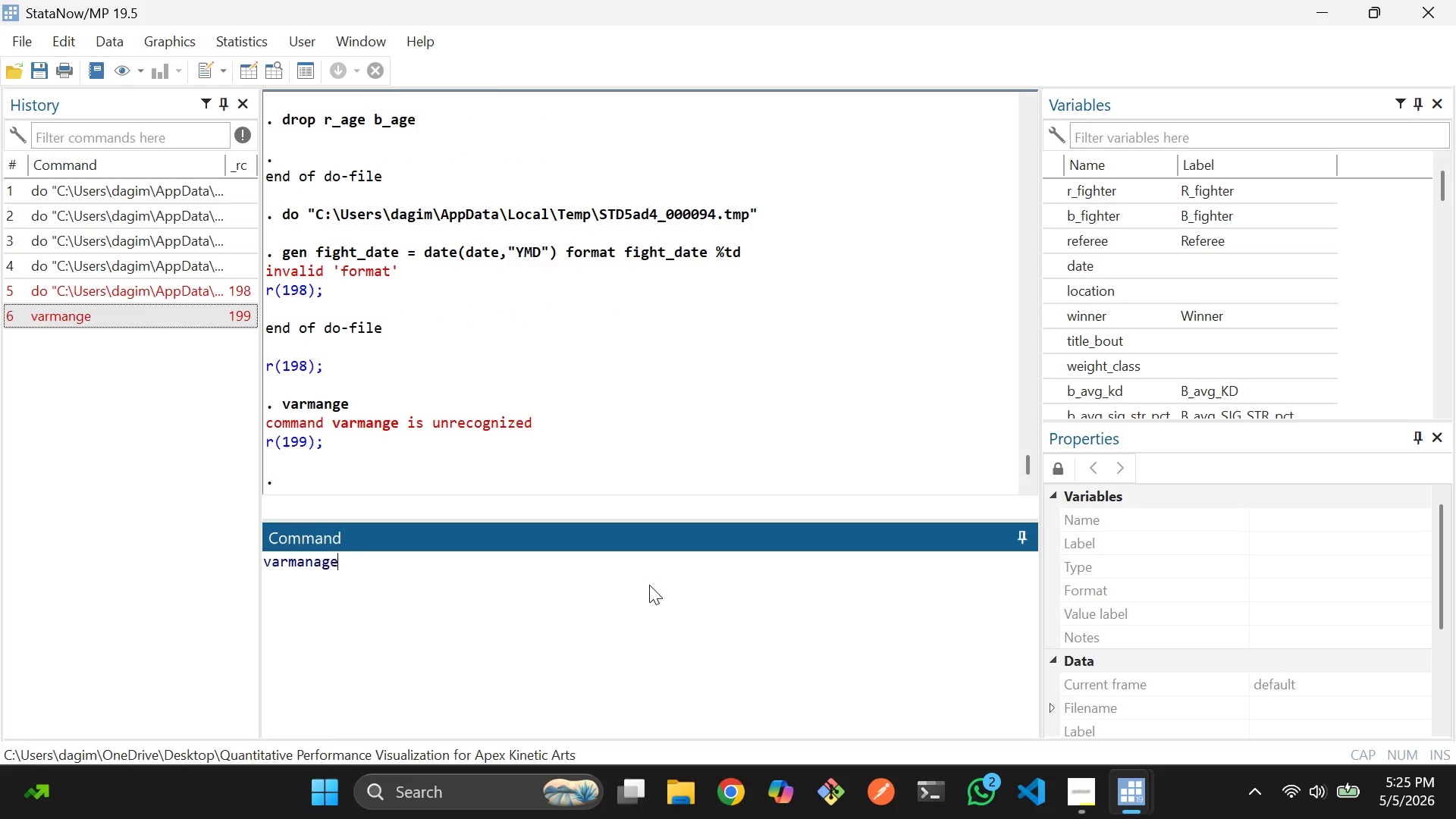 
key(Enter)
 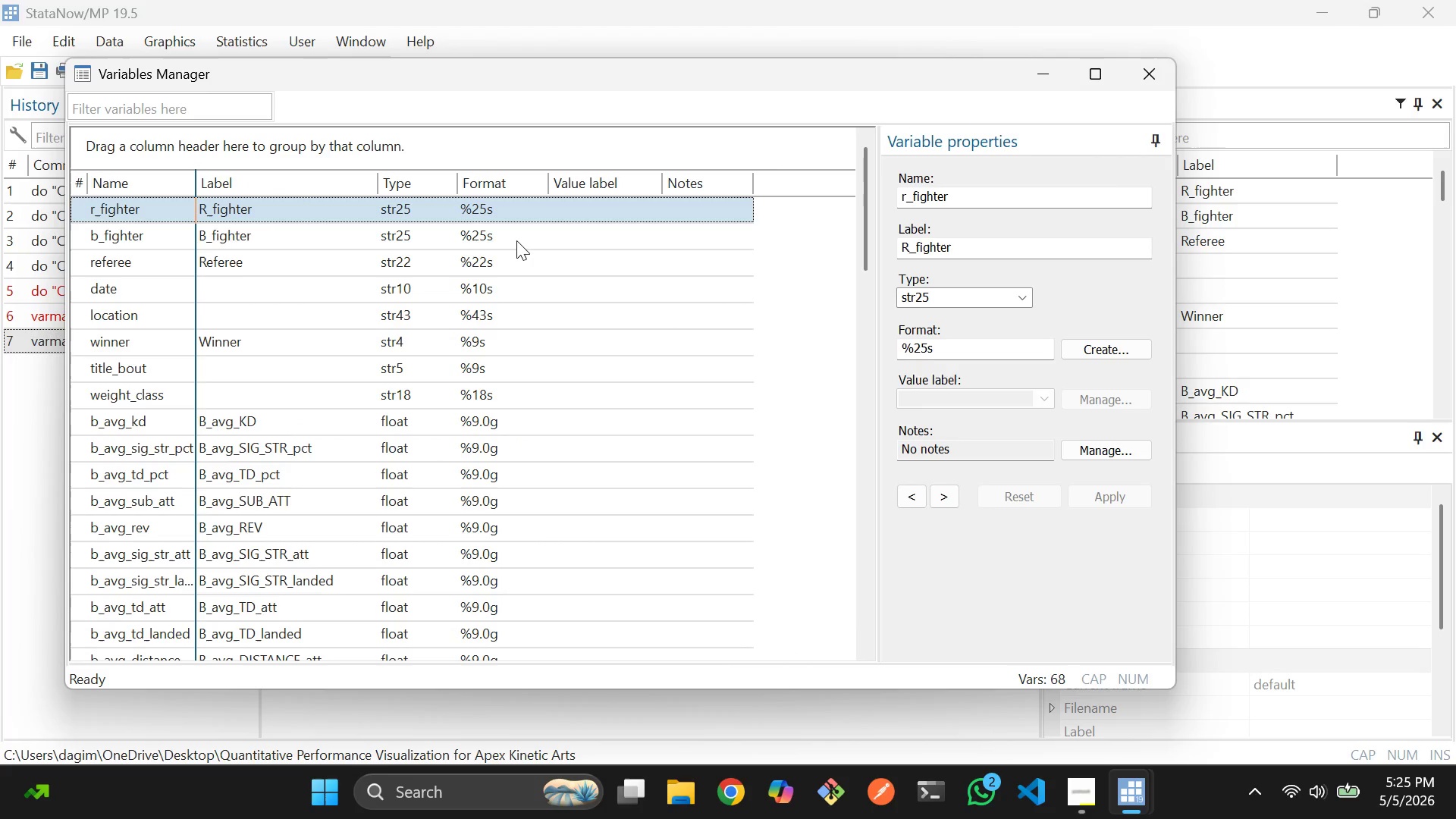 
scroll: coordinate [263, 322], scroll_direction: down, amount: 22.0
 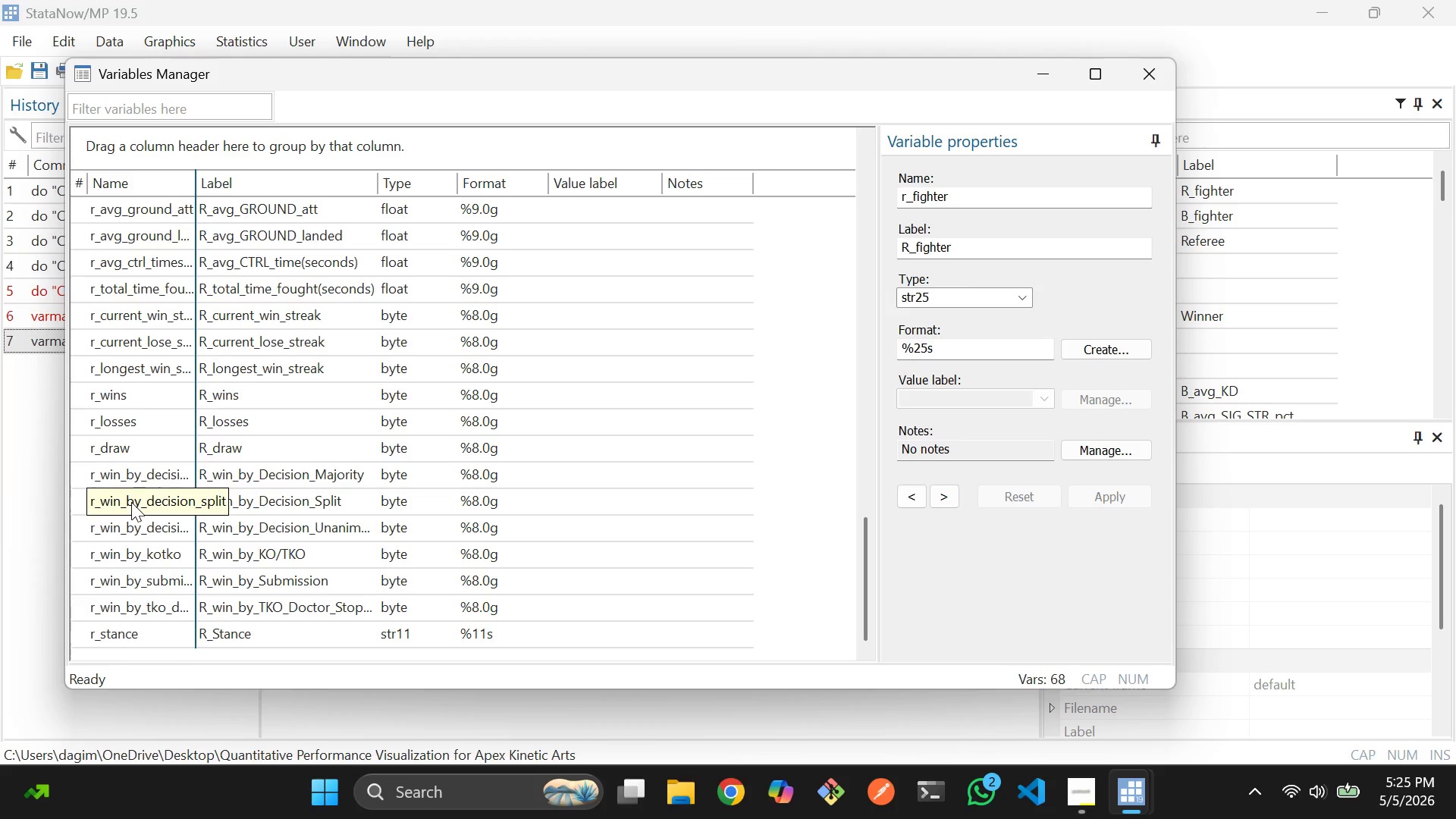 
scroll: coordinate [131, 502], scroll_direction: none, amount: 0.0
 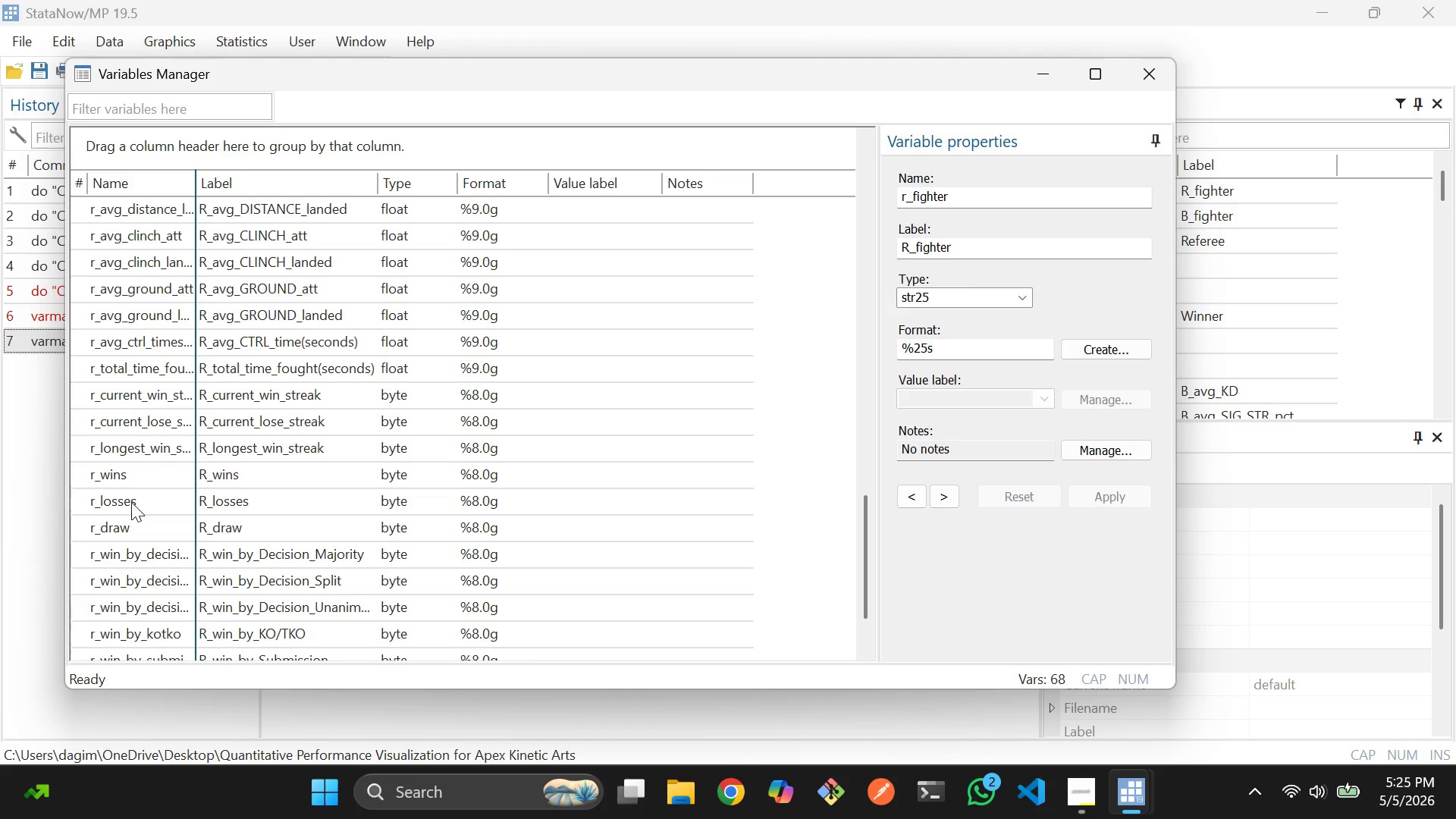 
scroll: coordinate [131, 491], scroll_direction: up, amount: 18.0
 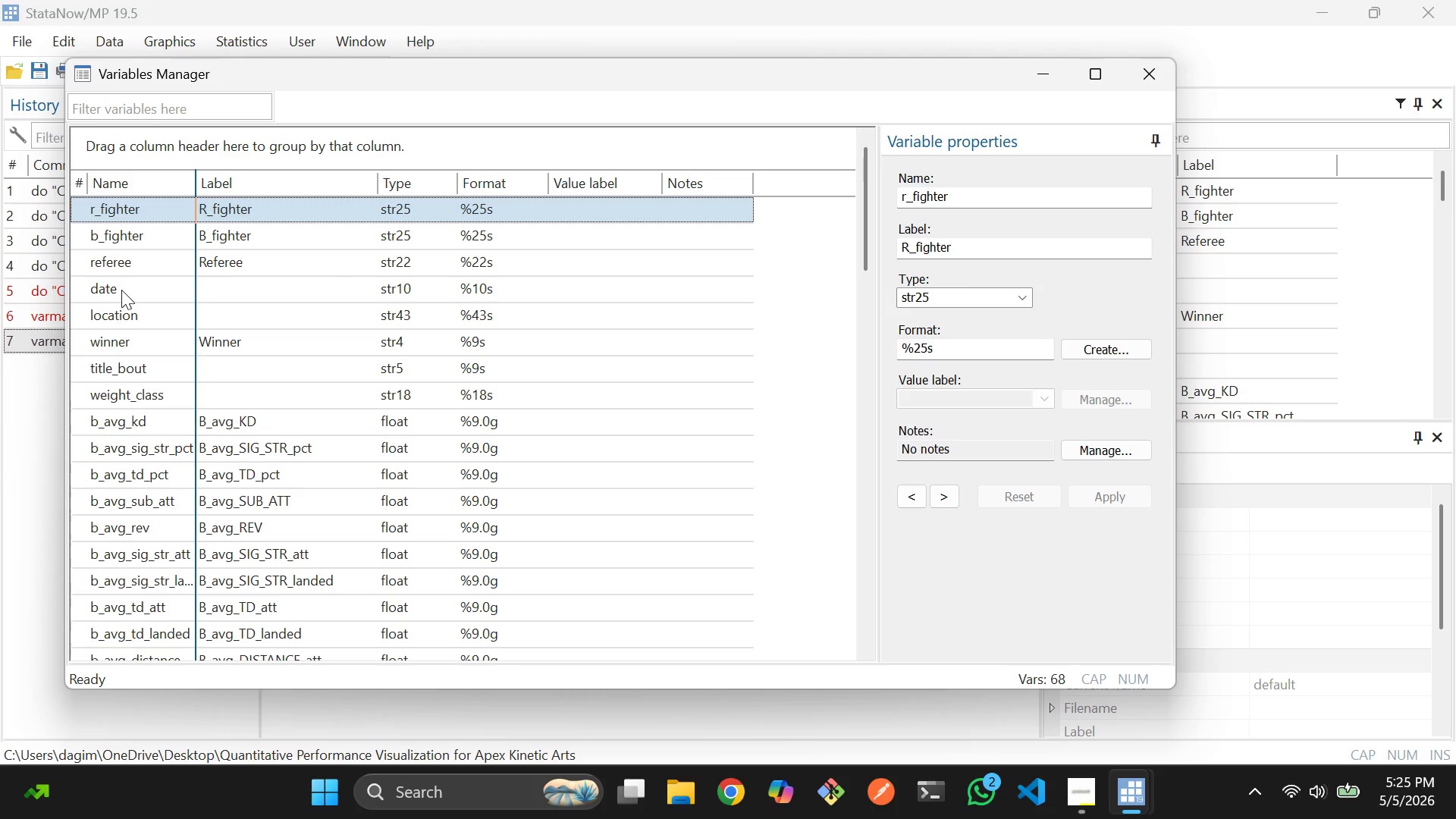 
left_click([121, 287])
 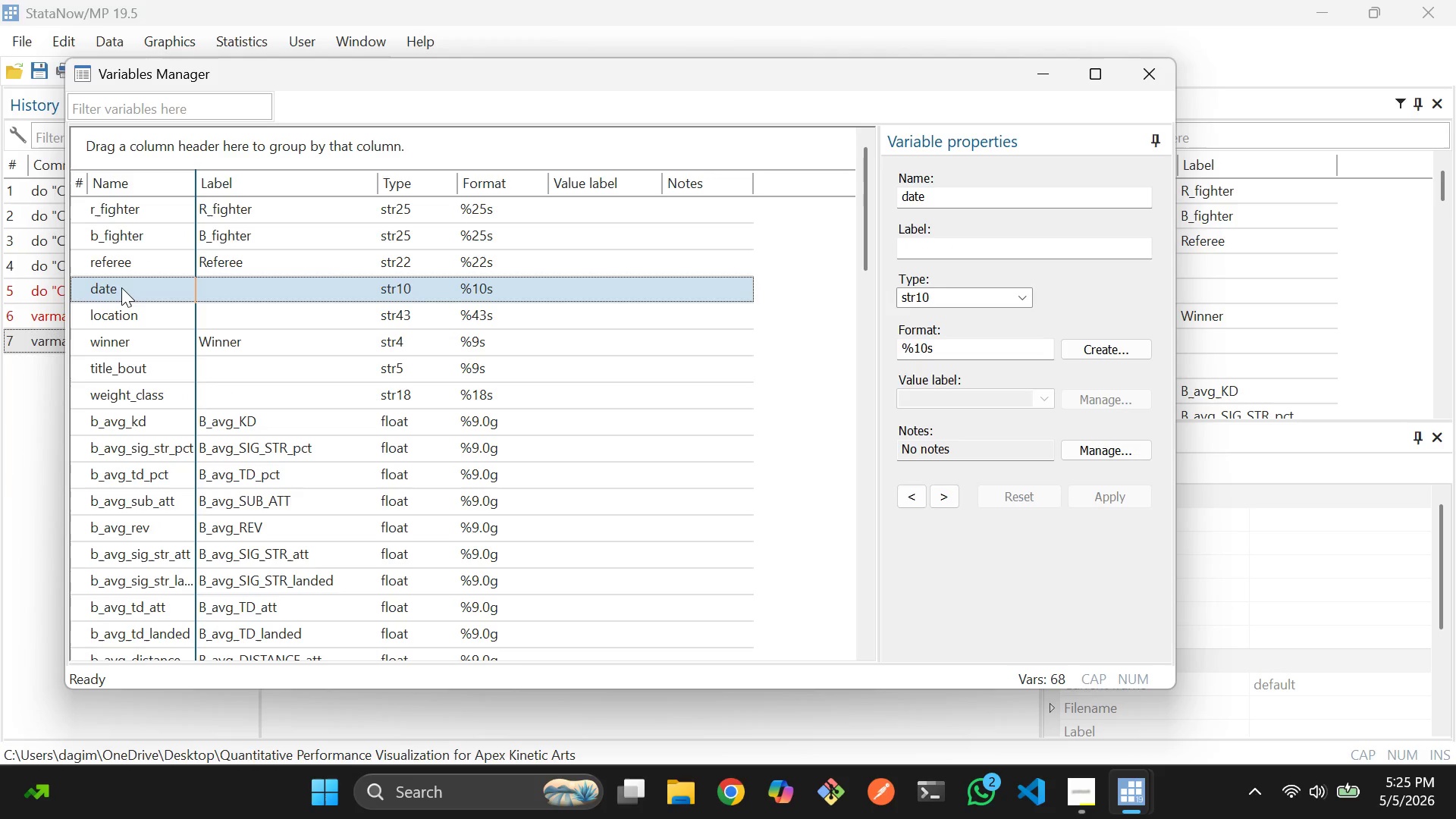 
double_click([121, 287])
 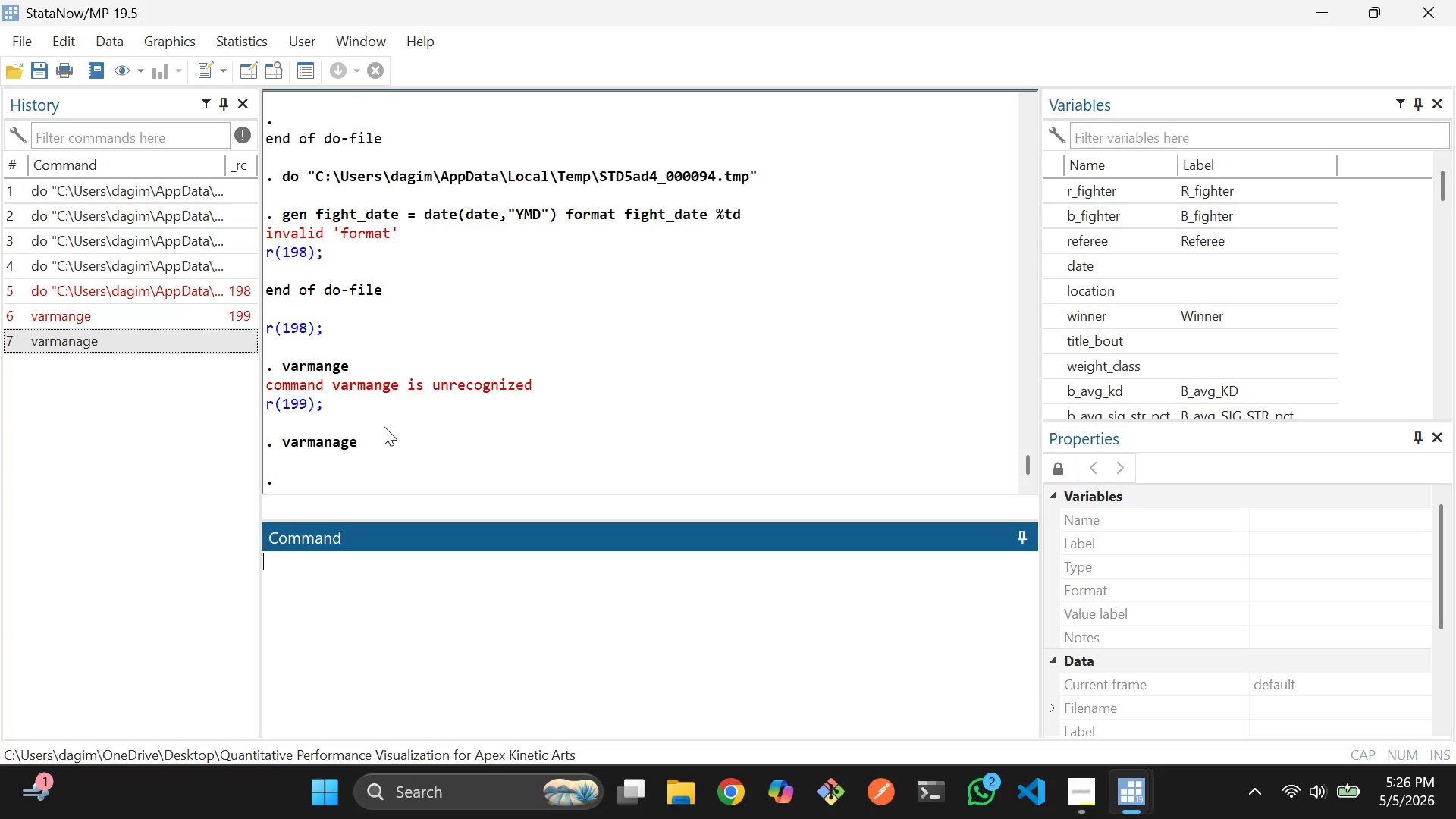 
wait(45.17)
 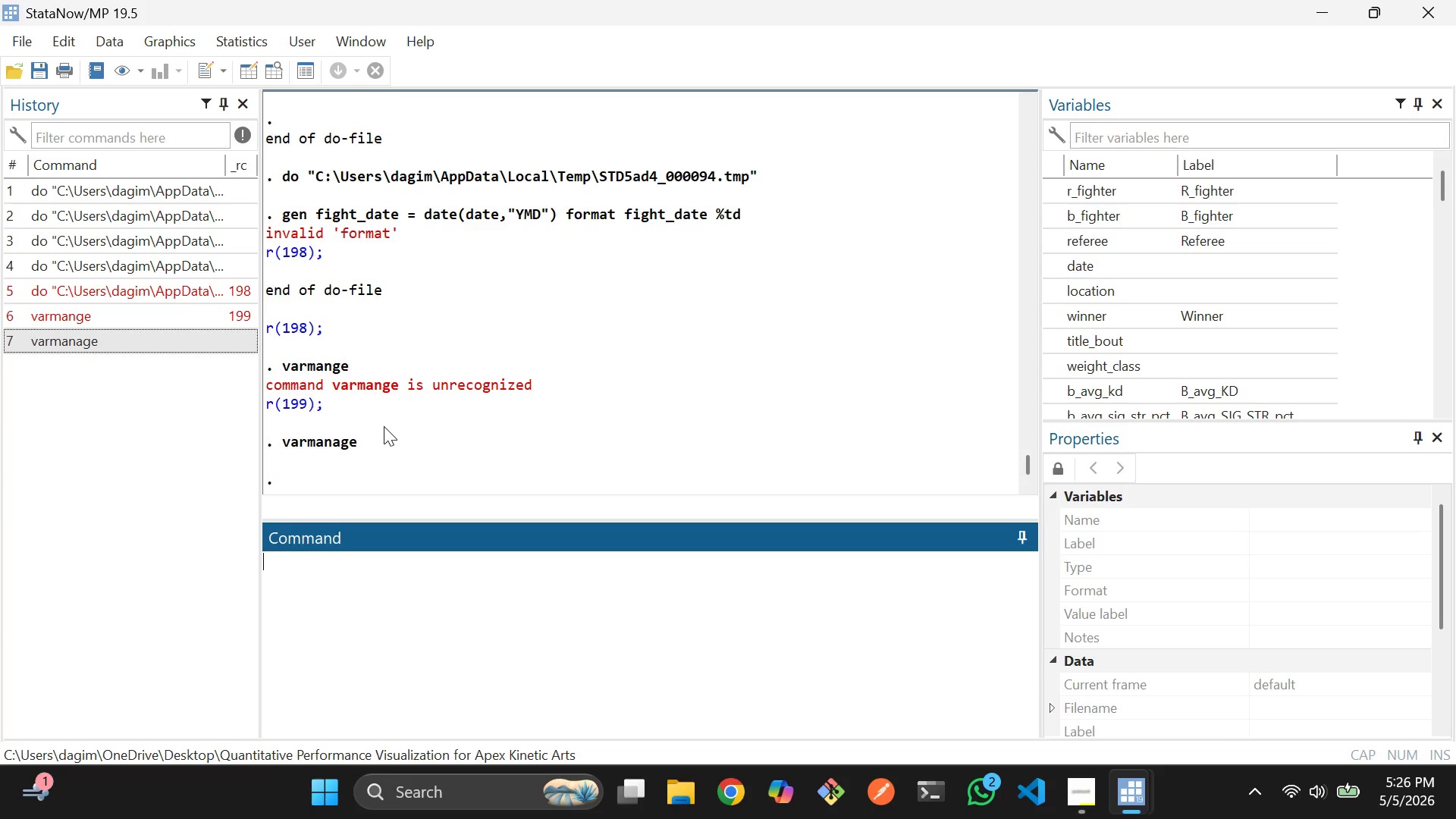 
type(describe date)
 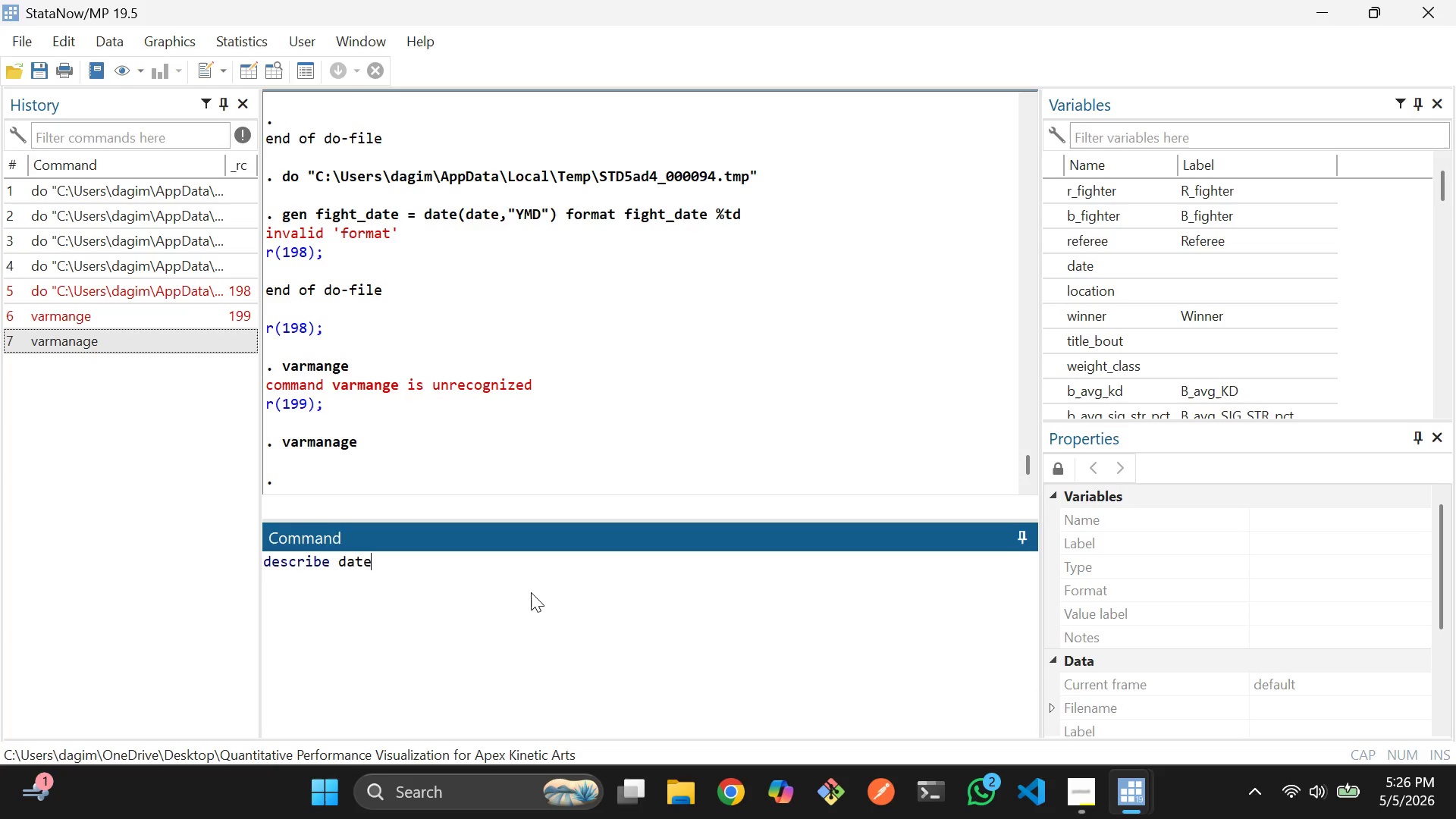 
key(Enter)
 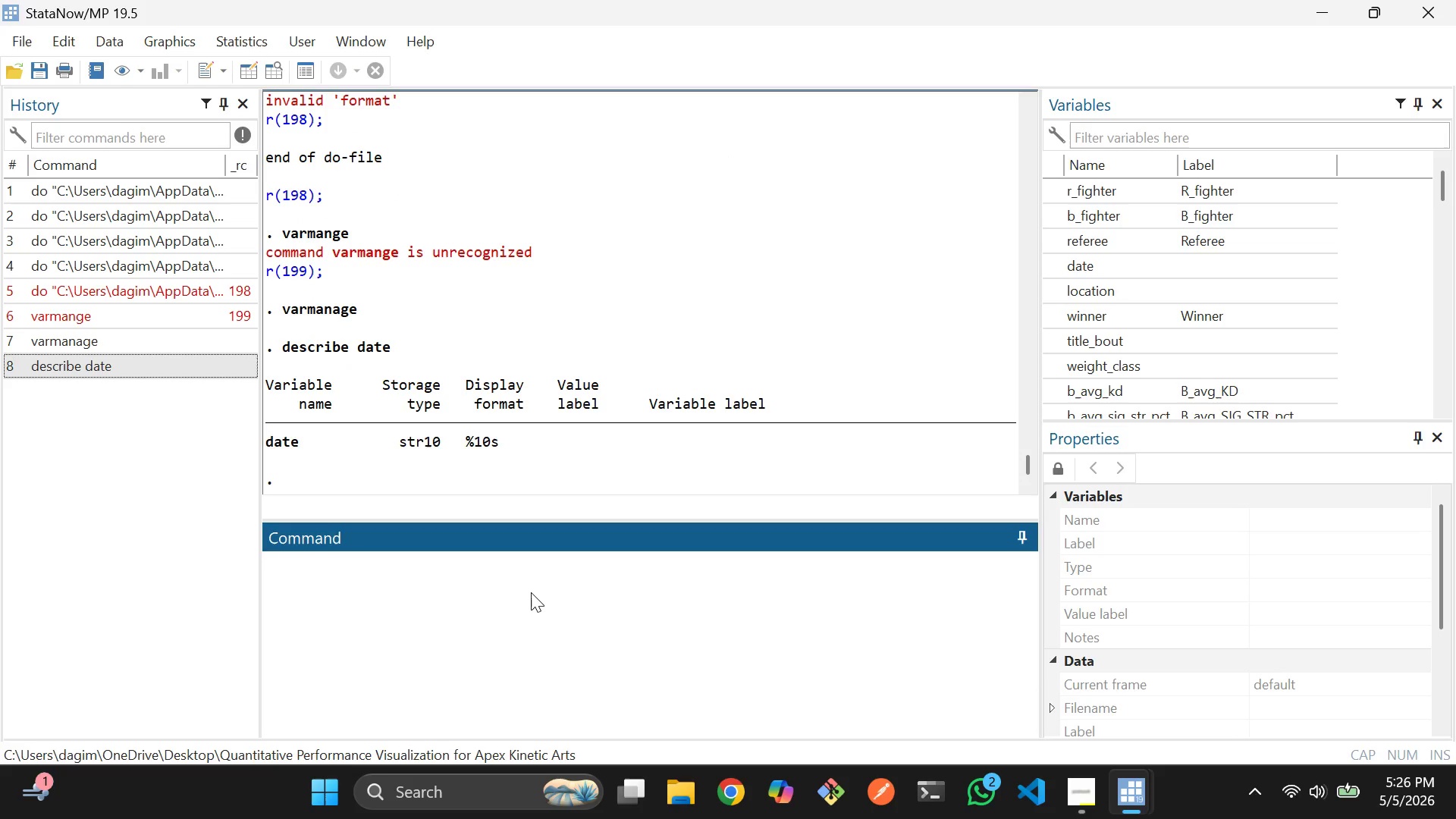 
type(tab date if _n <= 10)
 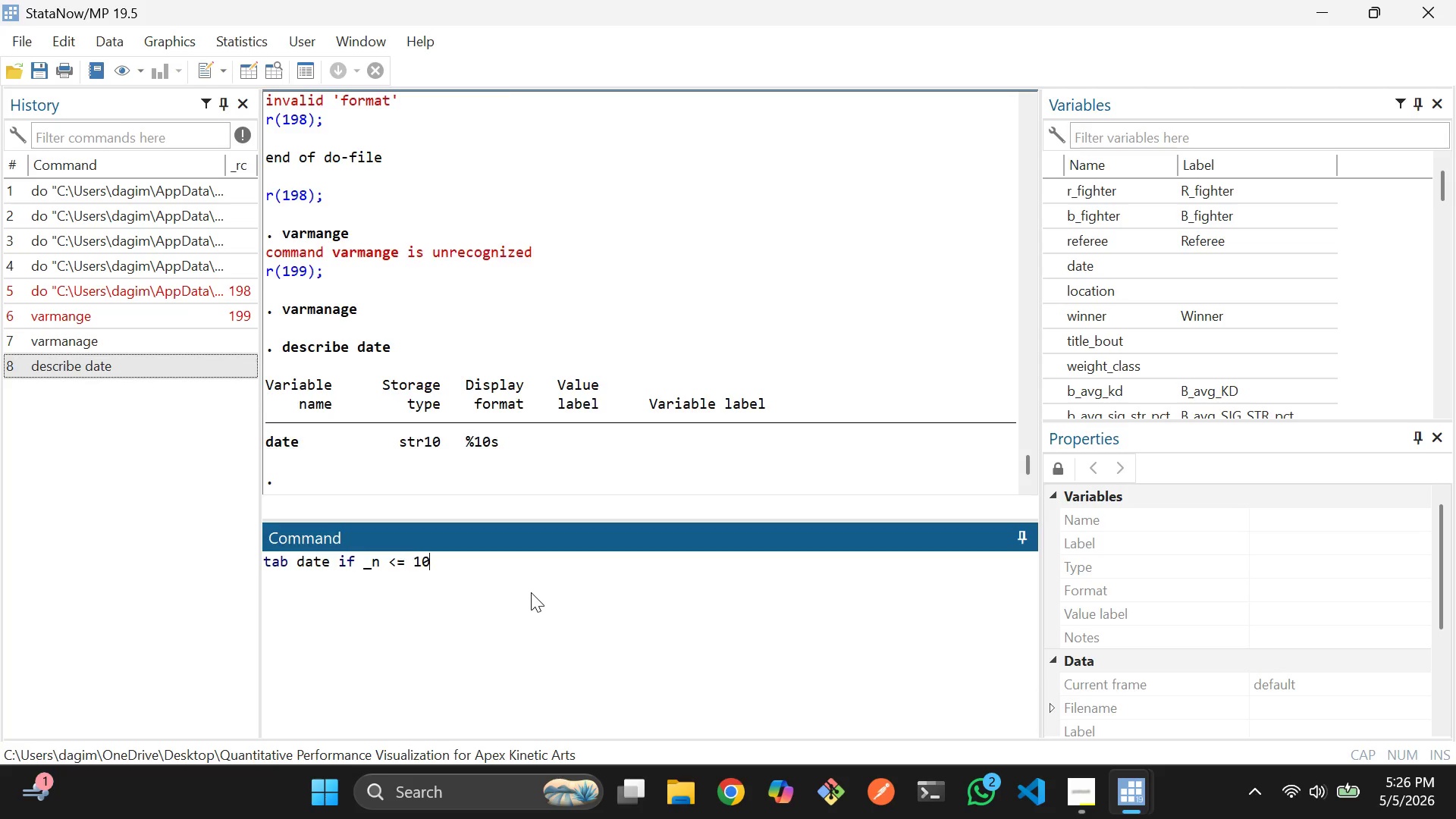 
key(Enter)
 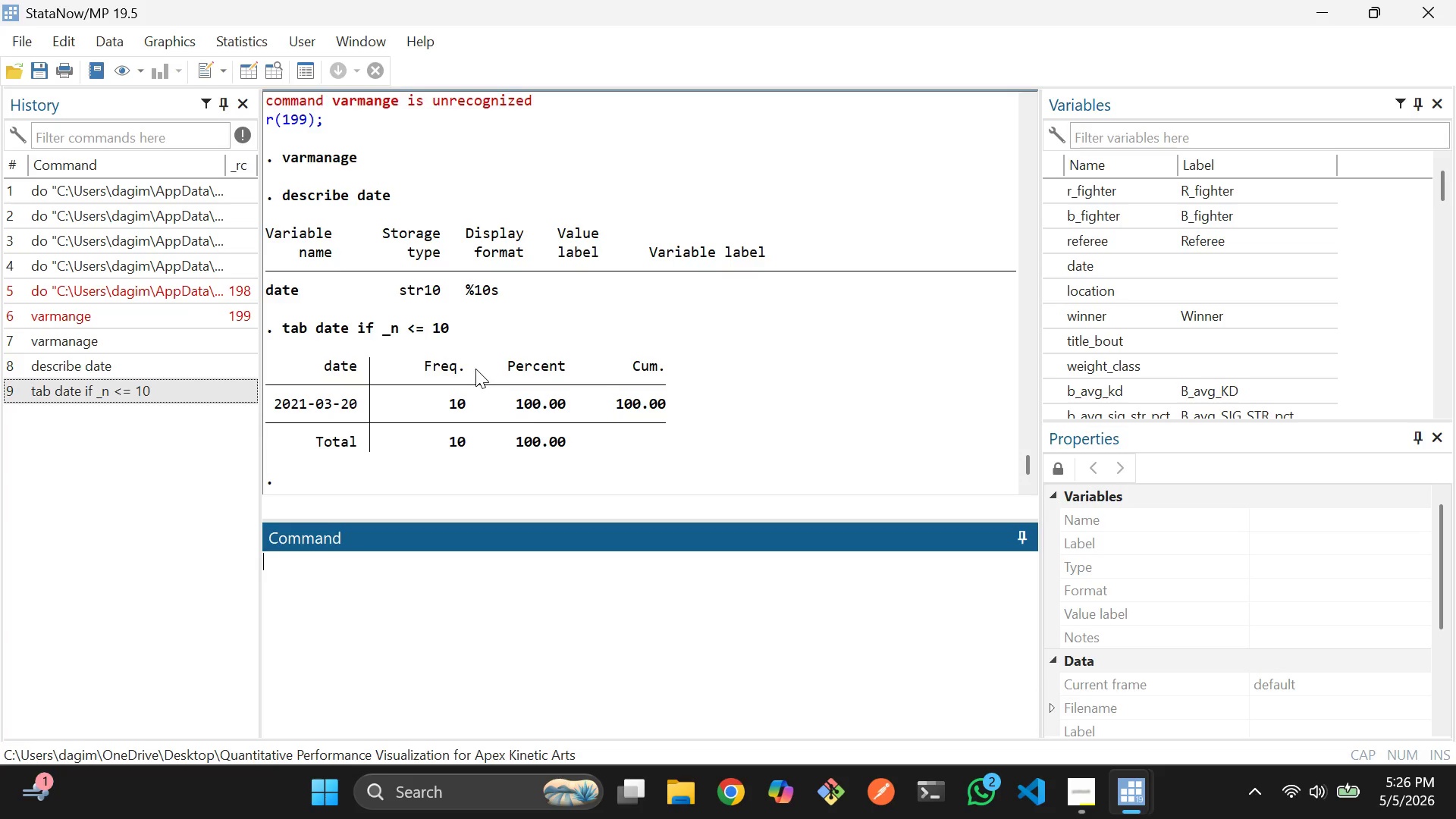 
wait(18.78)
 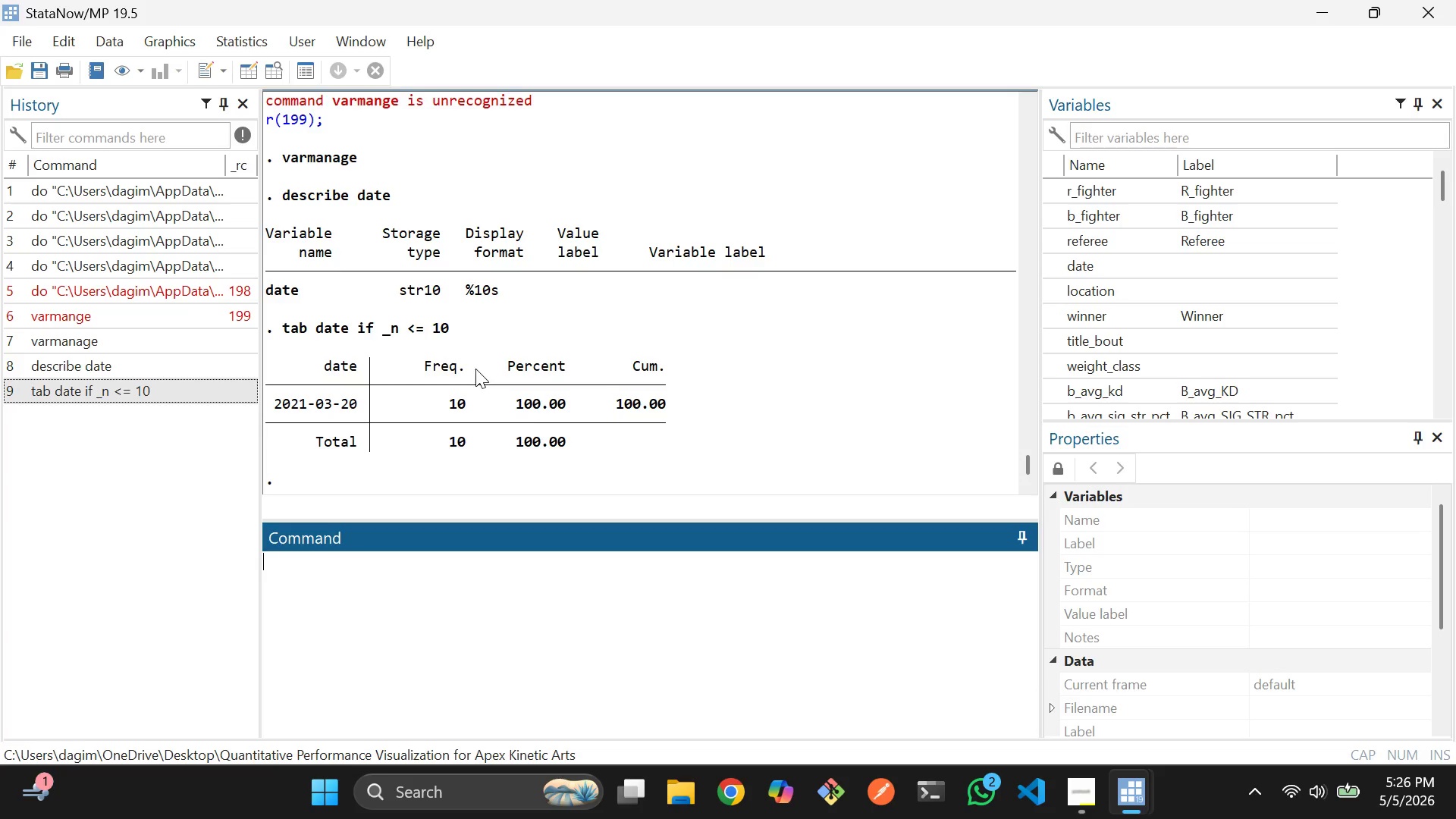 
key(Alt+Tab)
 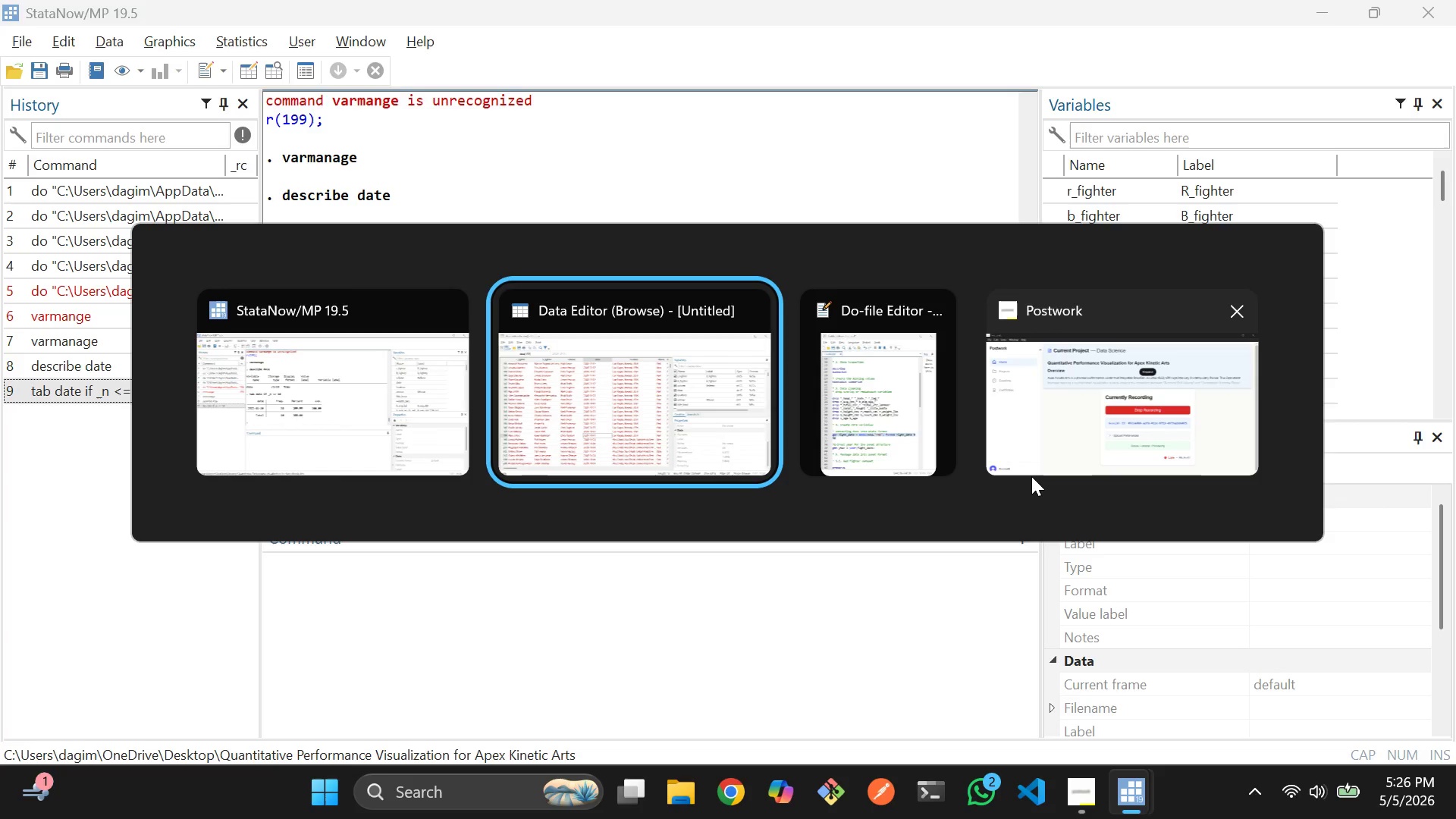 
key(Alt+Tab)
 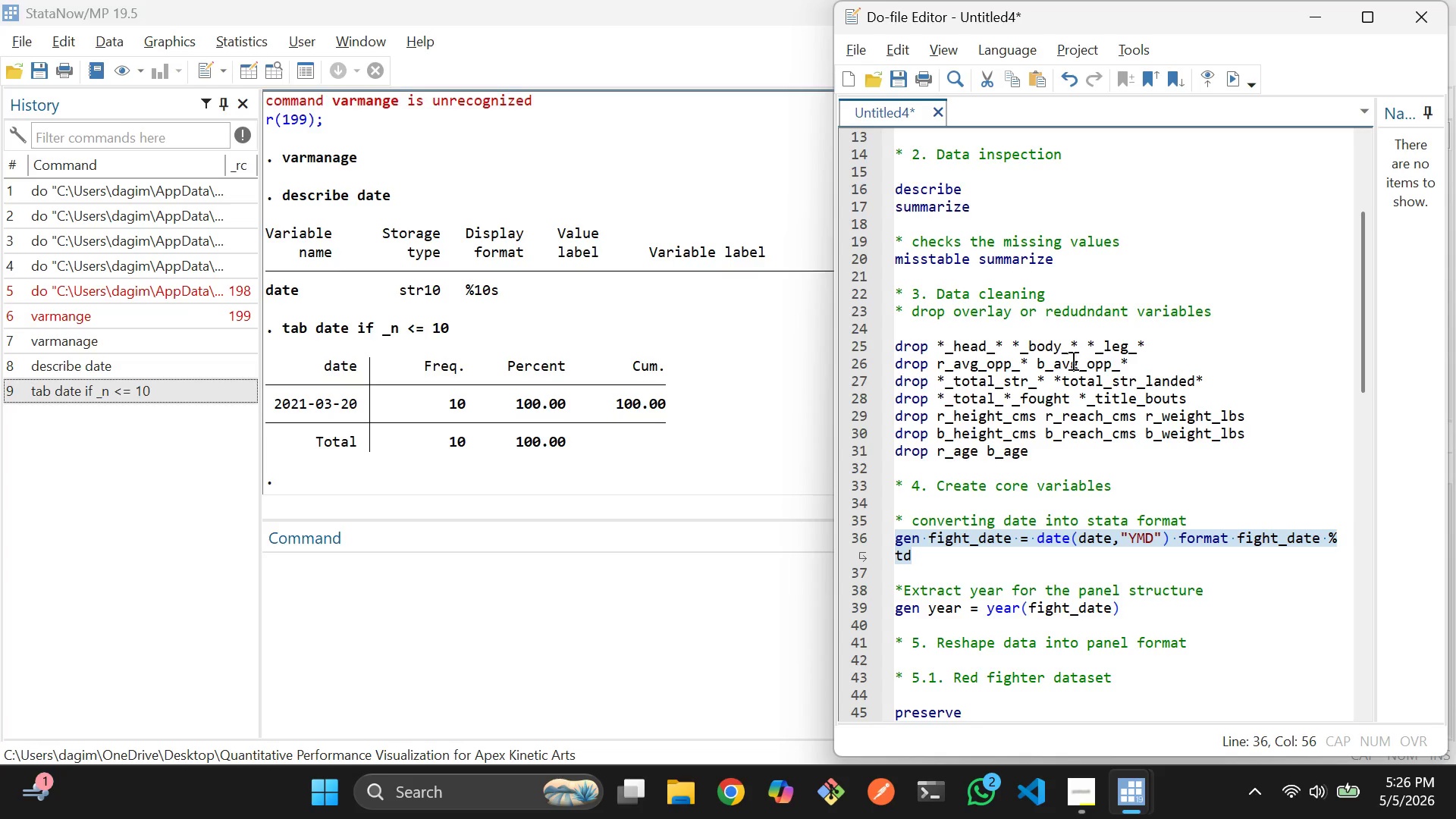 
scroll: coordinate [1100, 391], scroll_direction: down, amount: 3.0
 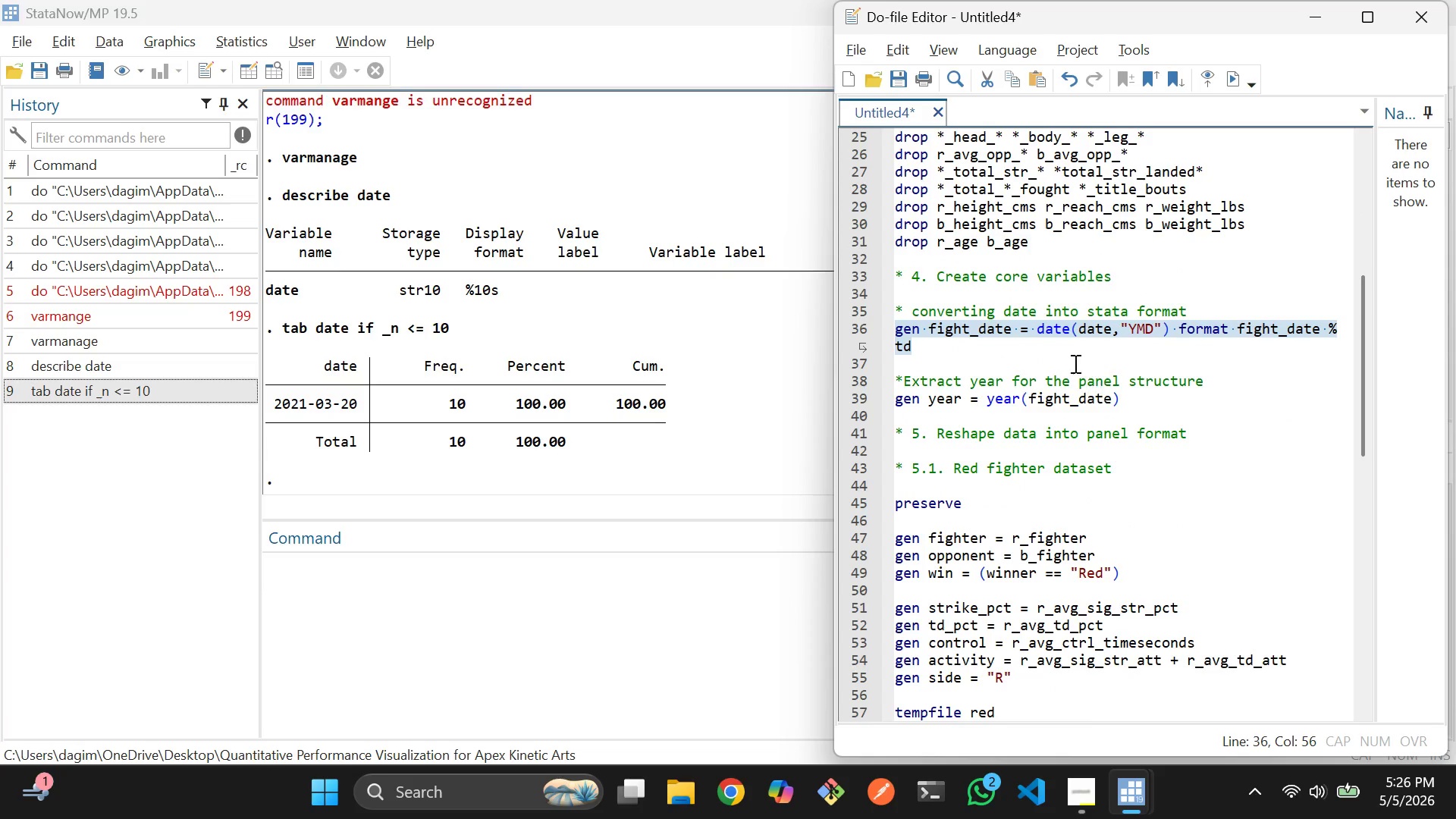 
scroll: coordinate [1069, 355], scroll_direction: none, amount: 0.0
 